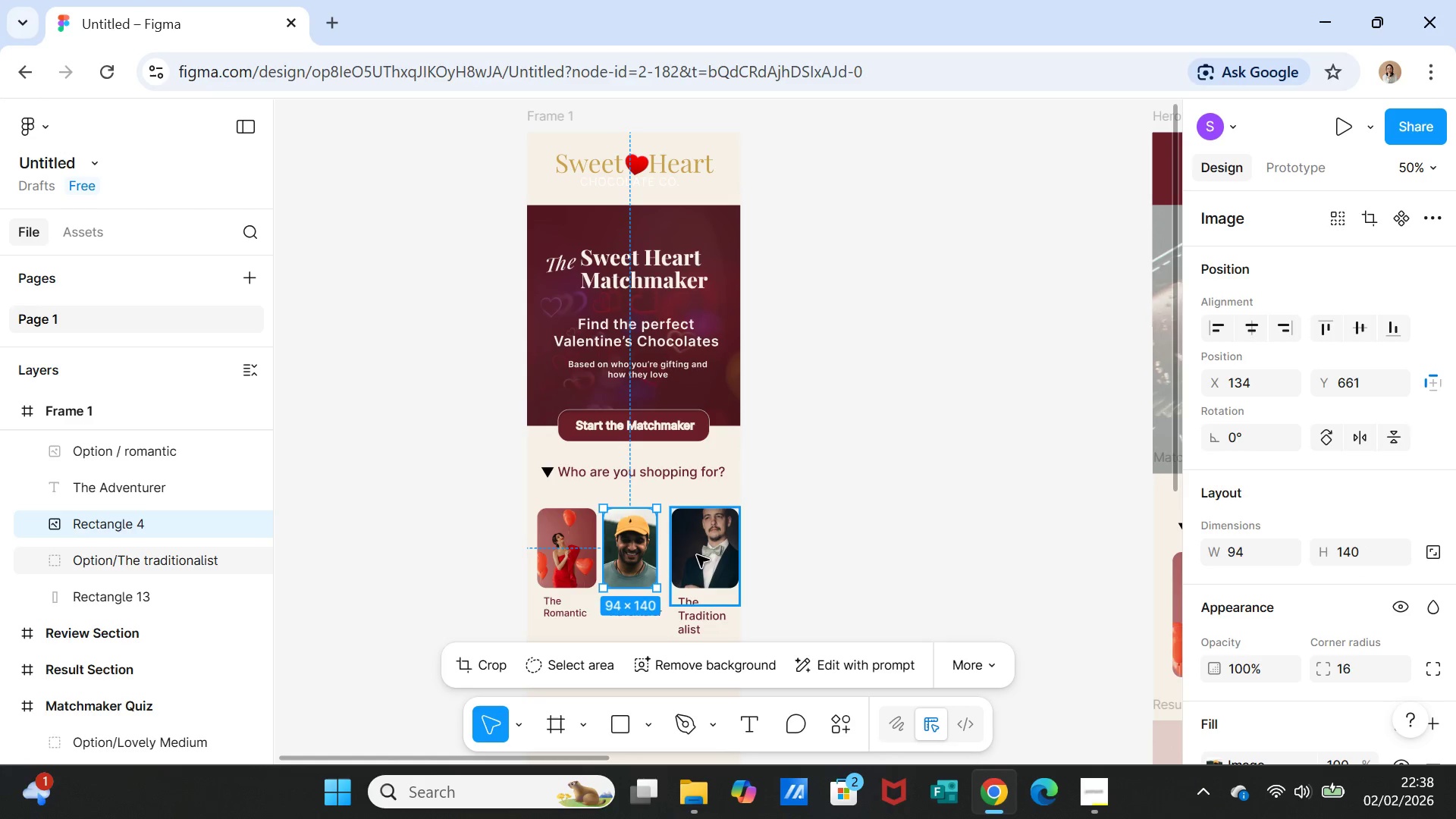 
left_click([700, 555])
 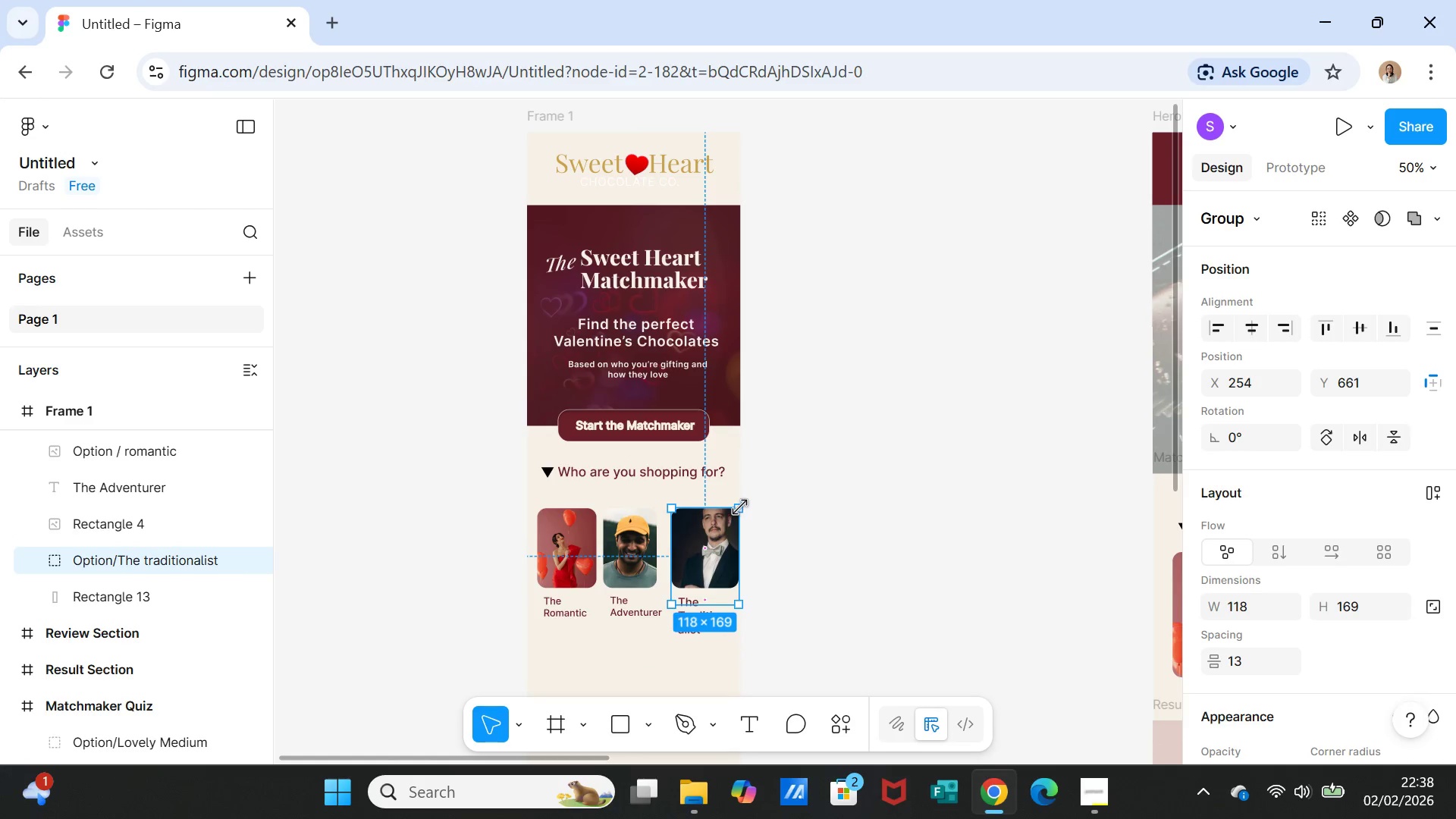 
left_click_drag(start_coordinate=[740, 507], to_coordinate=[731, 514])
 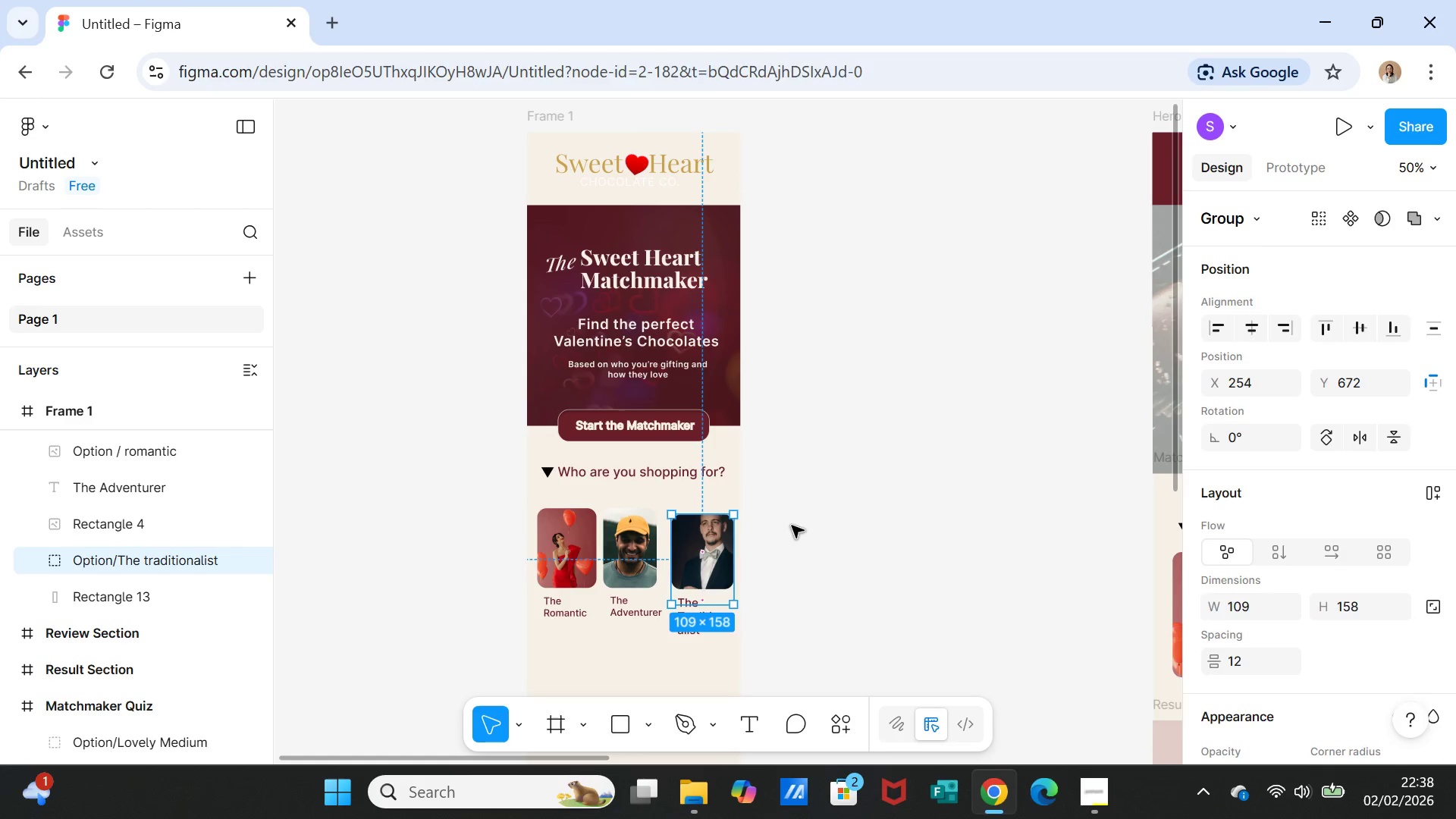 
left_click([792, 526])
 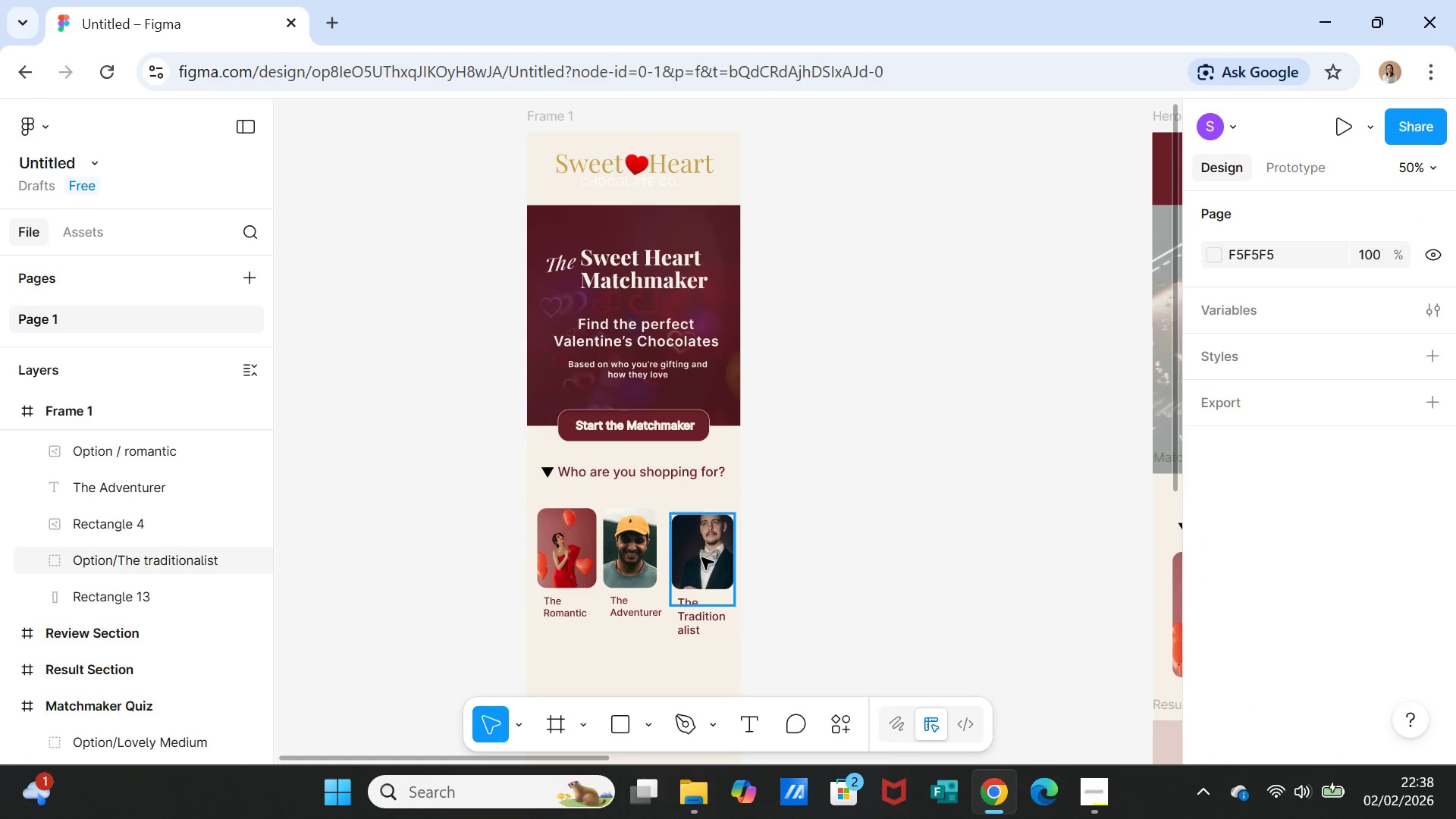 
left_click_drag(start_coordinate=[701, 557], to_coordinate=[696, 551])
 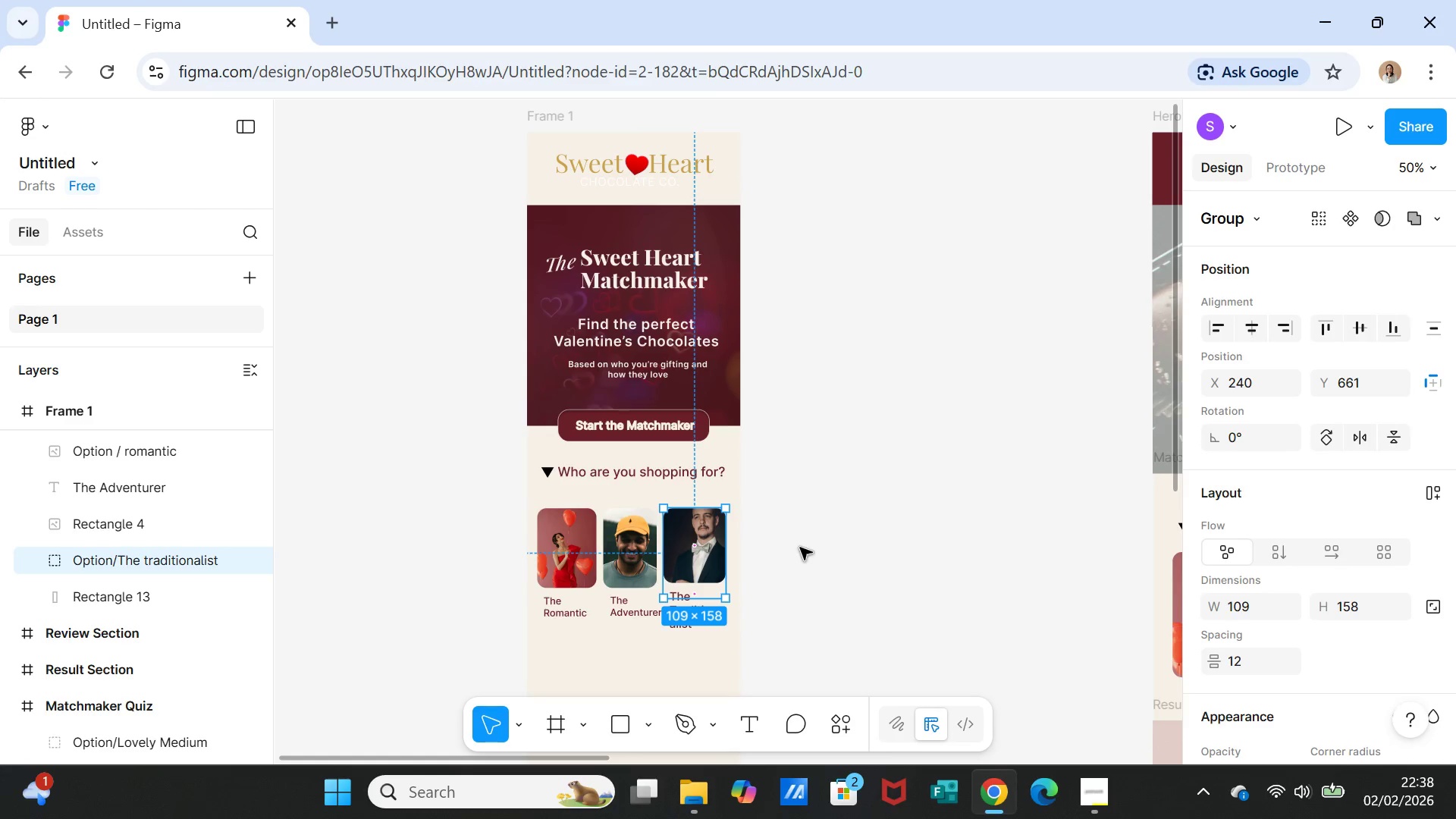 
left_click([800, 548])
 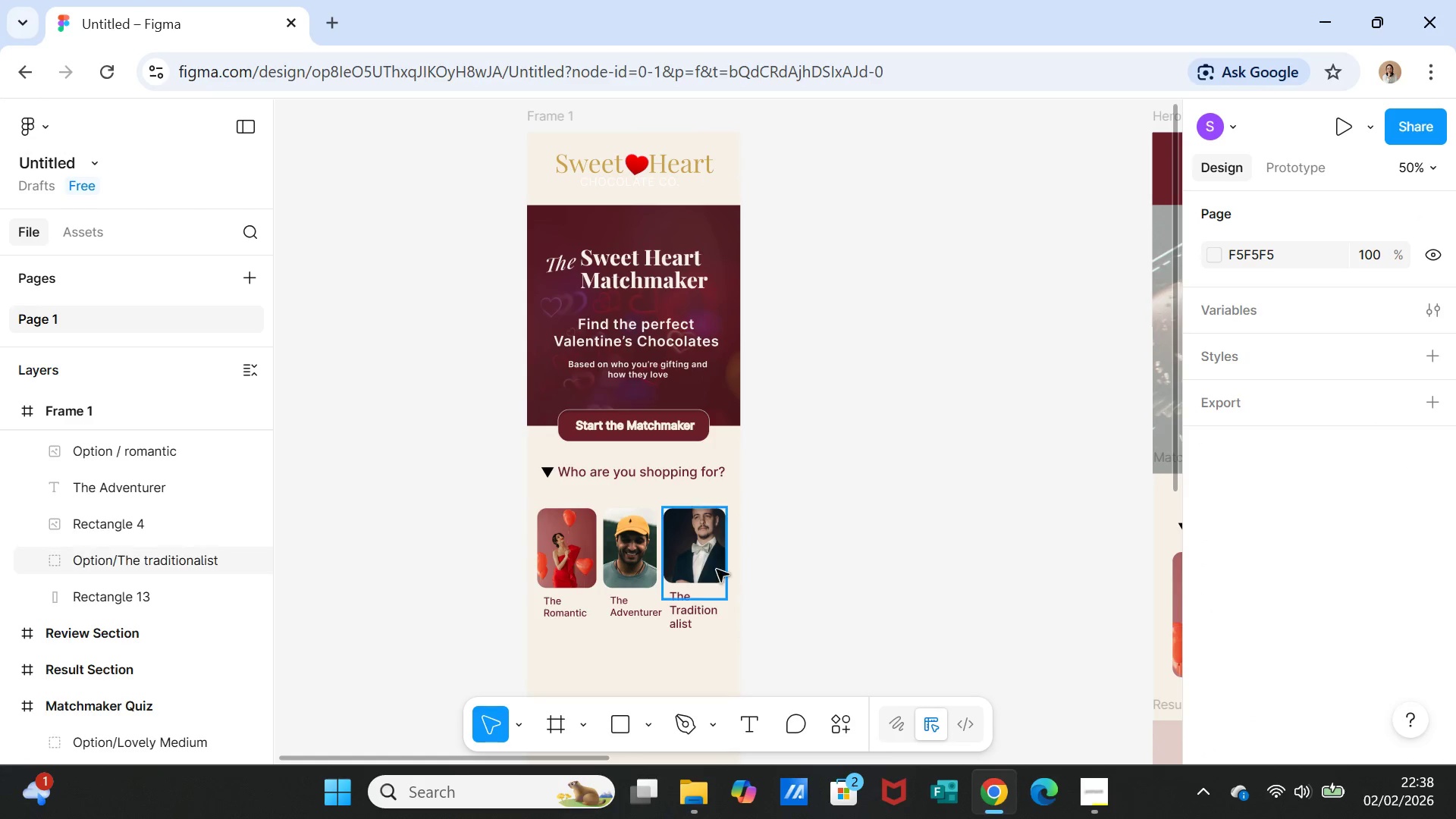 
left_click_drag(start_coordinate=[708, 555], to_coordinate=[714, 554])
 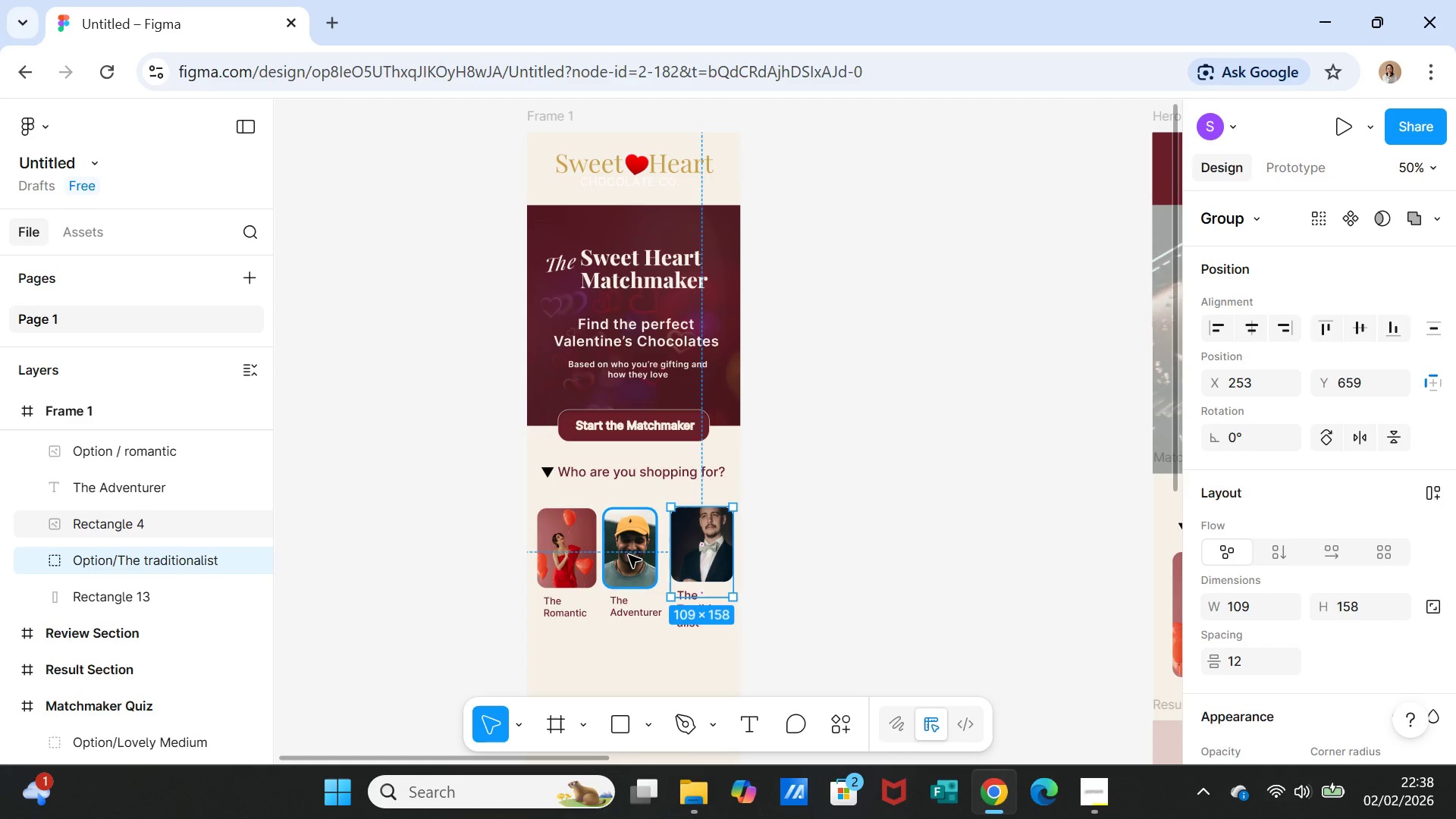 
left_click([629, 555])
 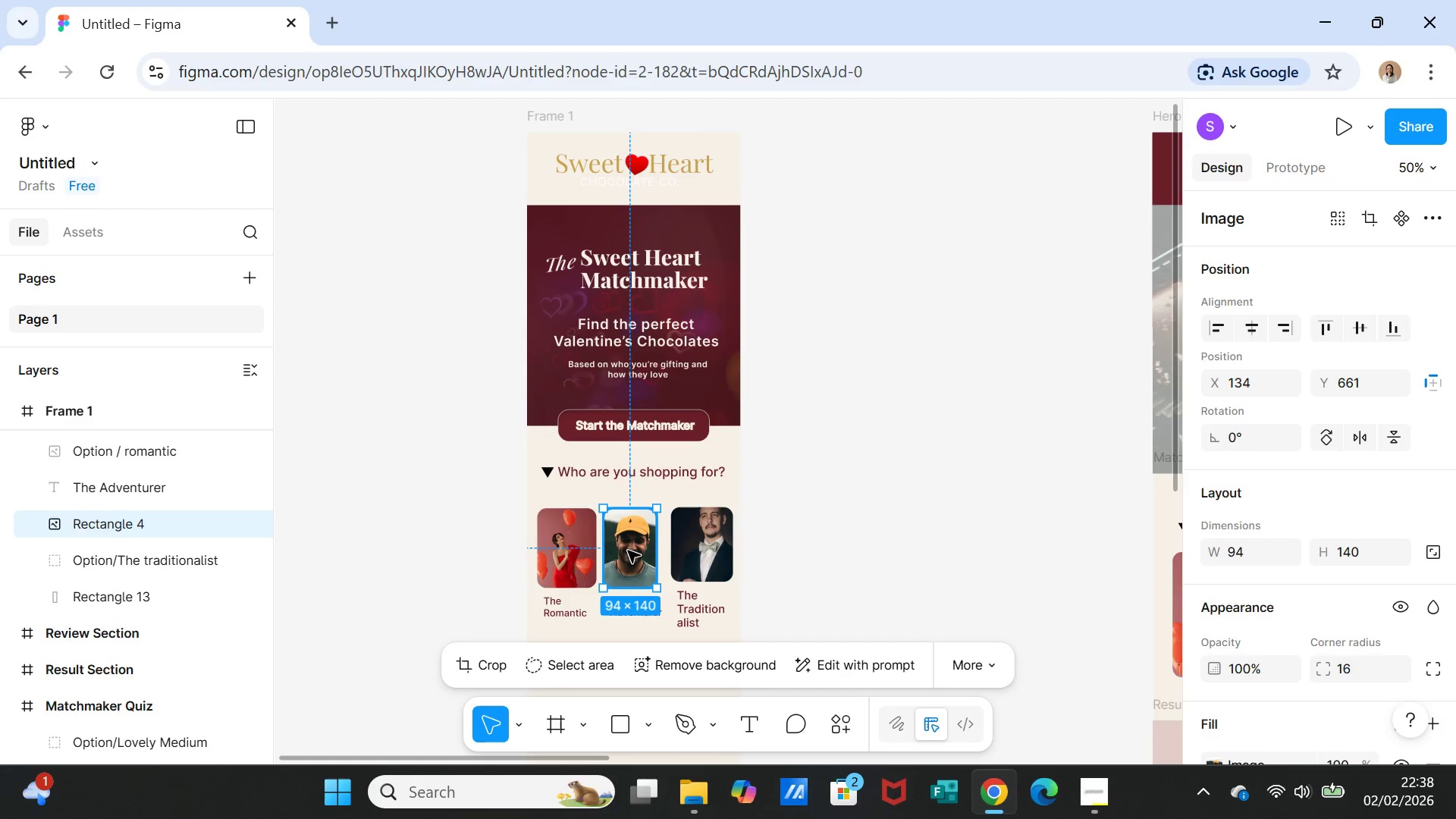 
left_click_drag(start_coordinate=[628, 551], to_coordinate=[634, 544])
 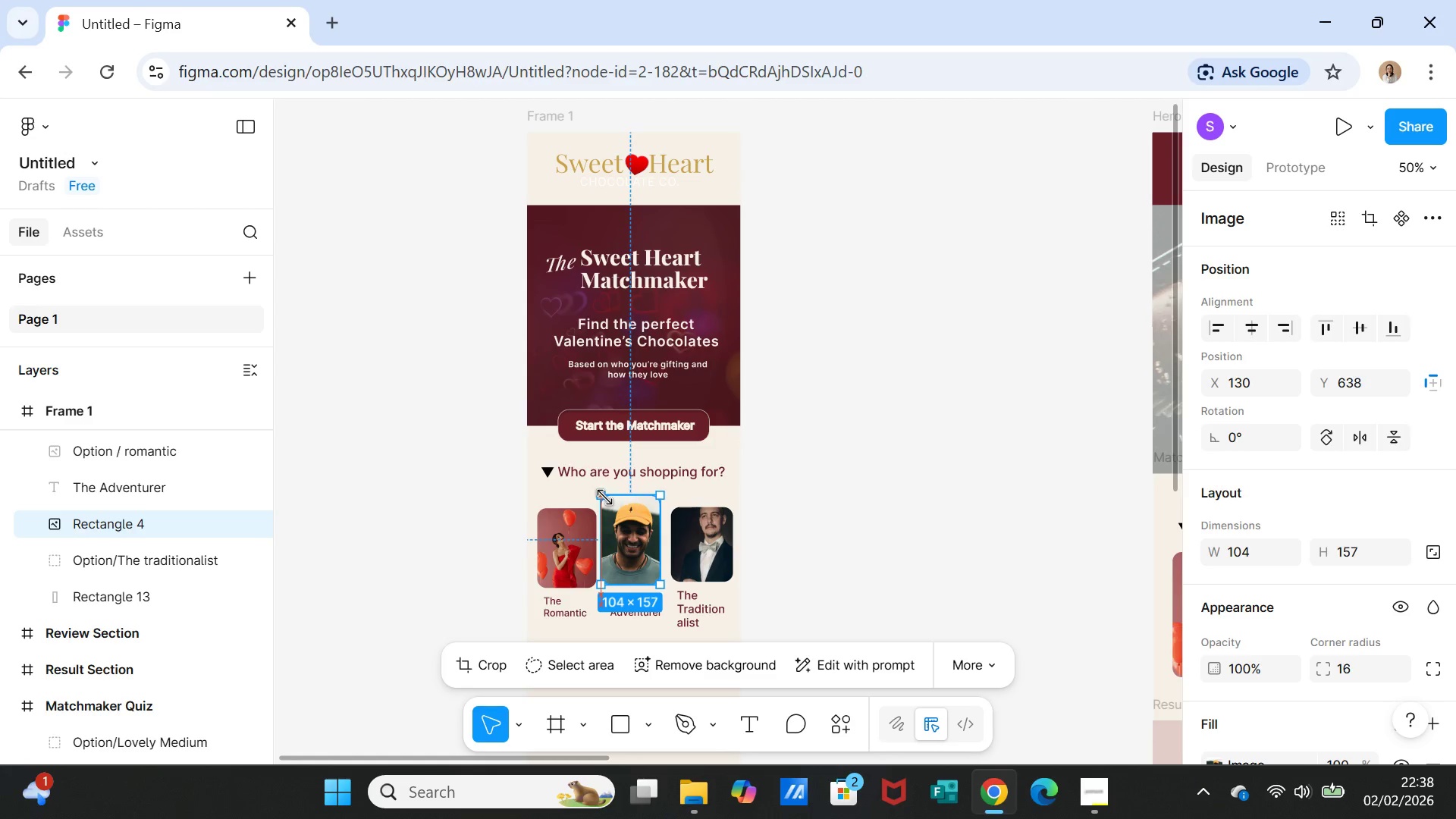 
wait(12.38)
 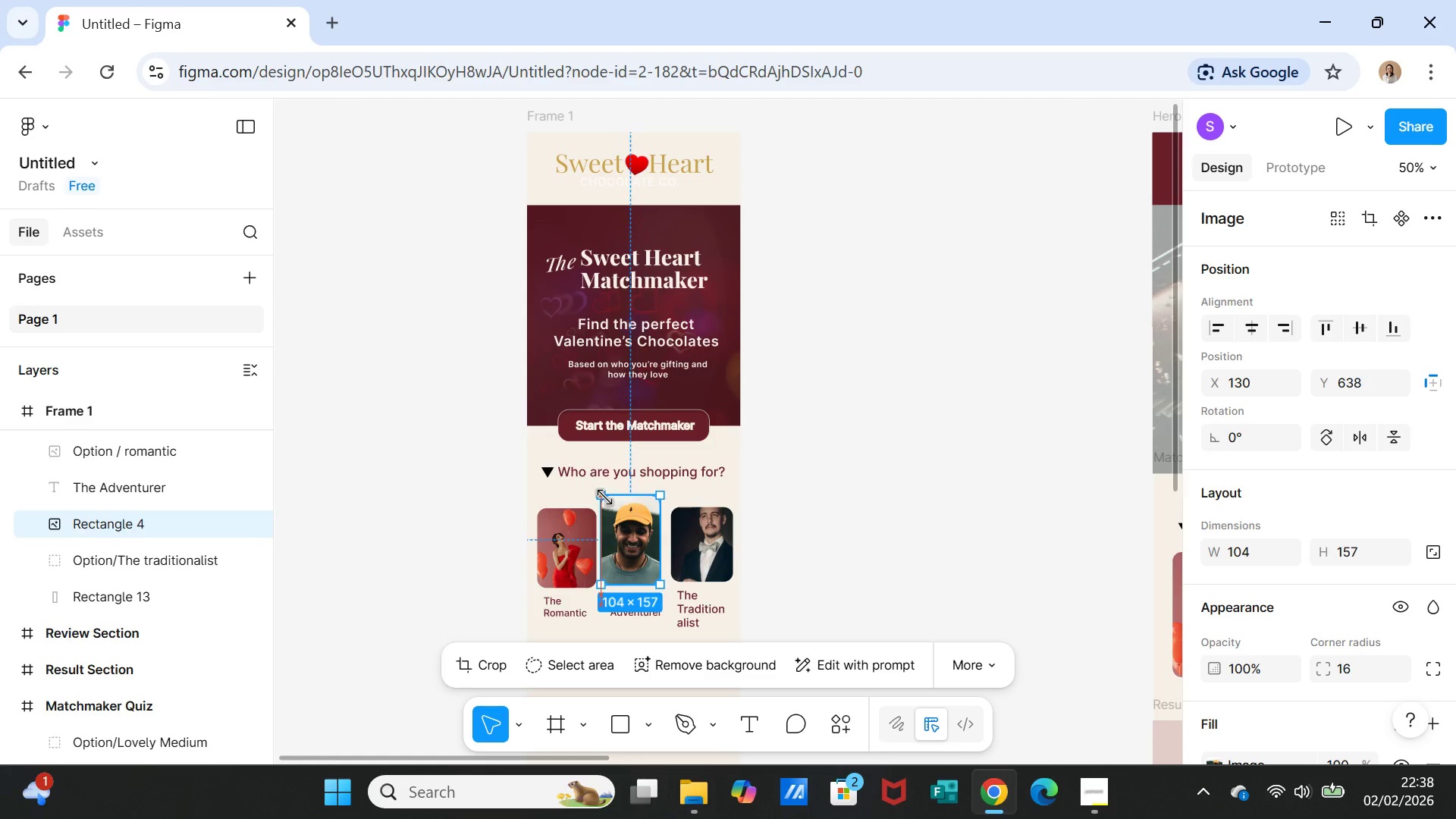 
left_click([692, 560])
 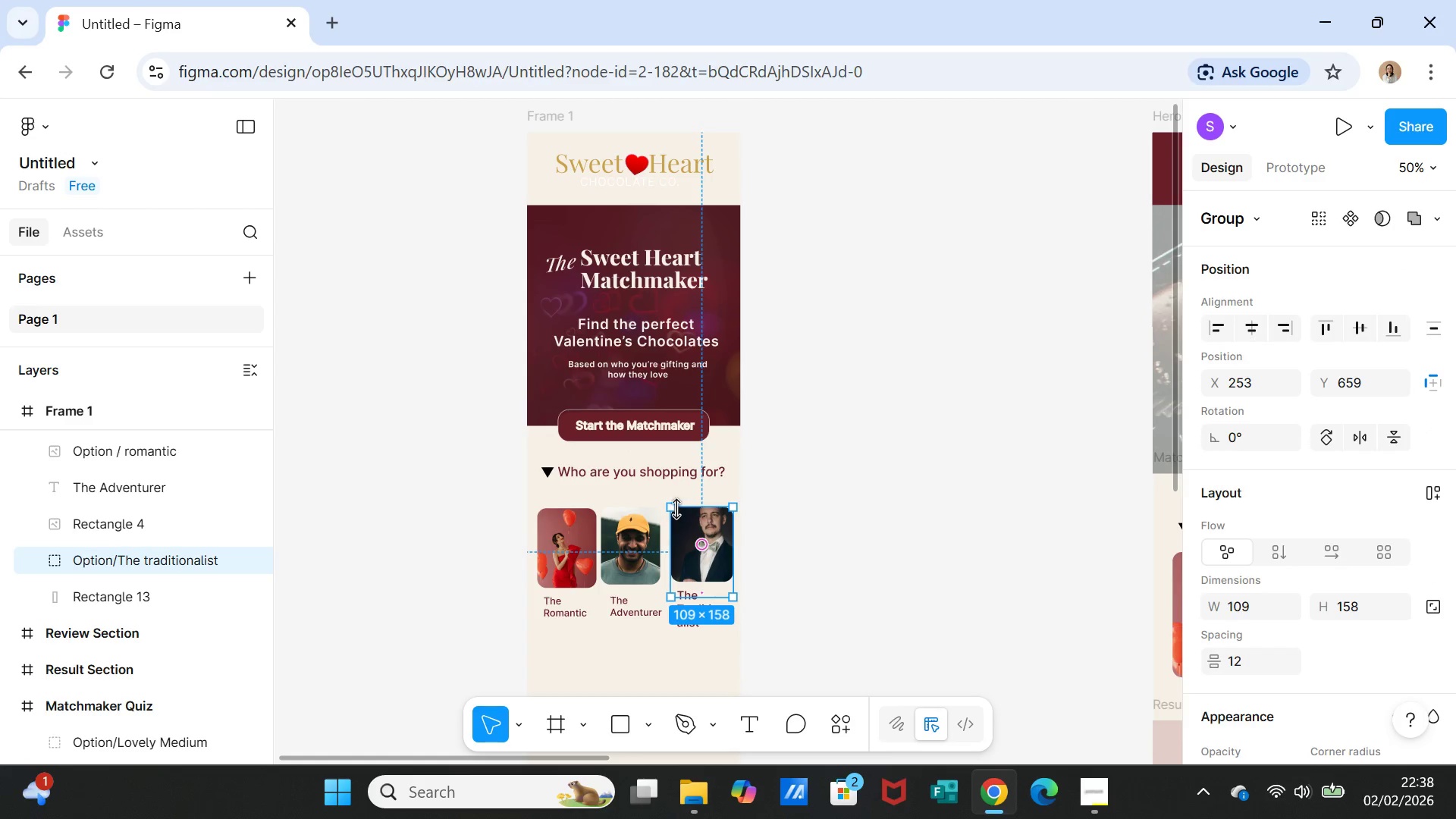 
left_click_drag(start_coordinate=[675, 509], to_coordinate=[672, 514])
 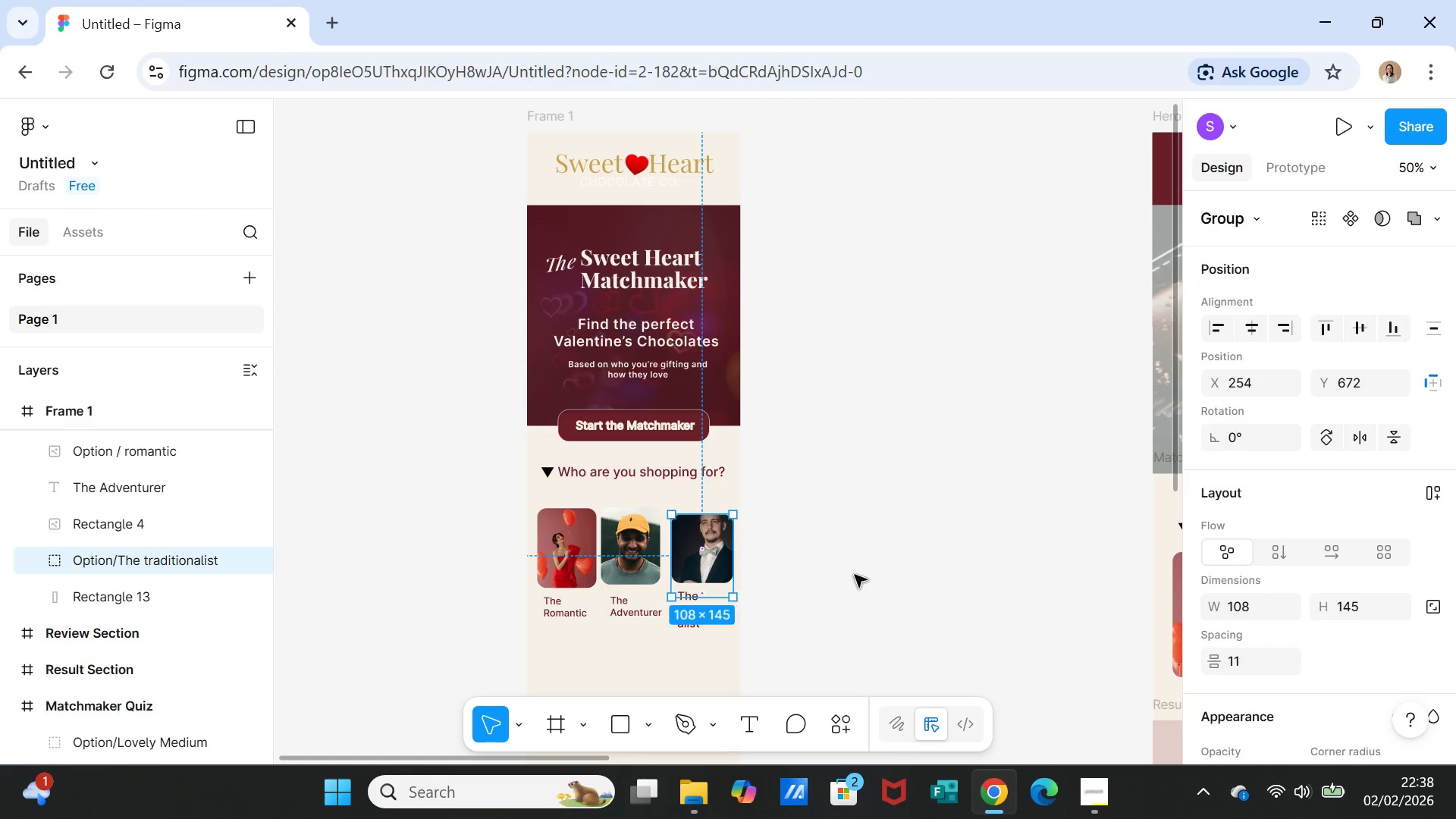 
left_click([855, 575])
 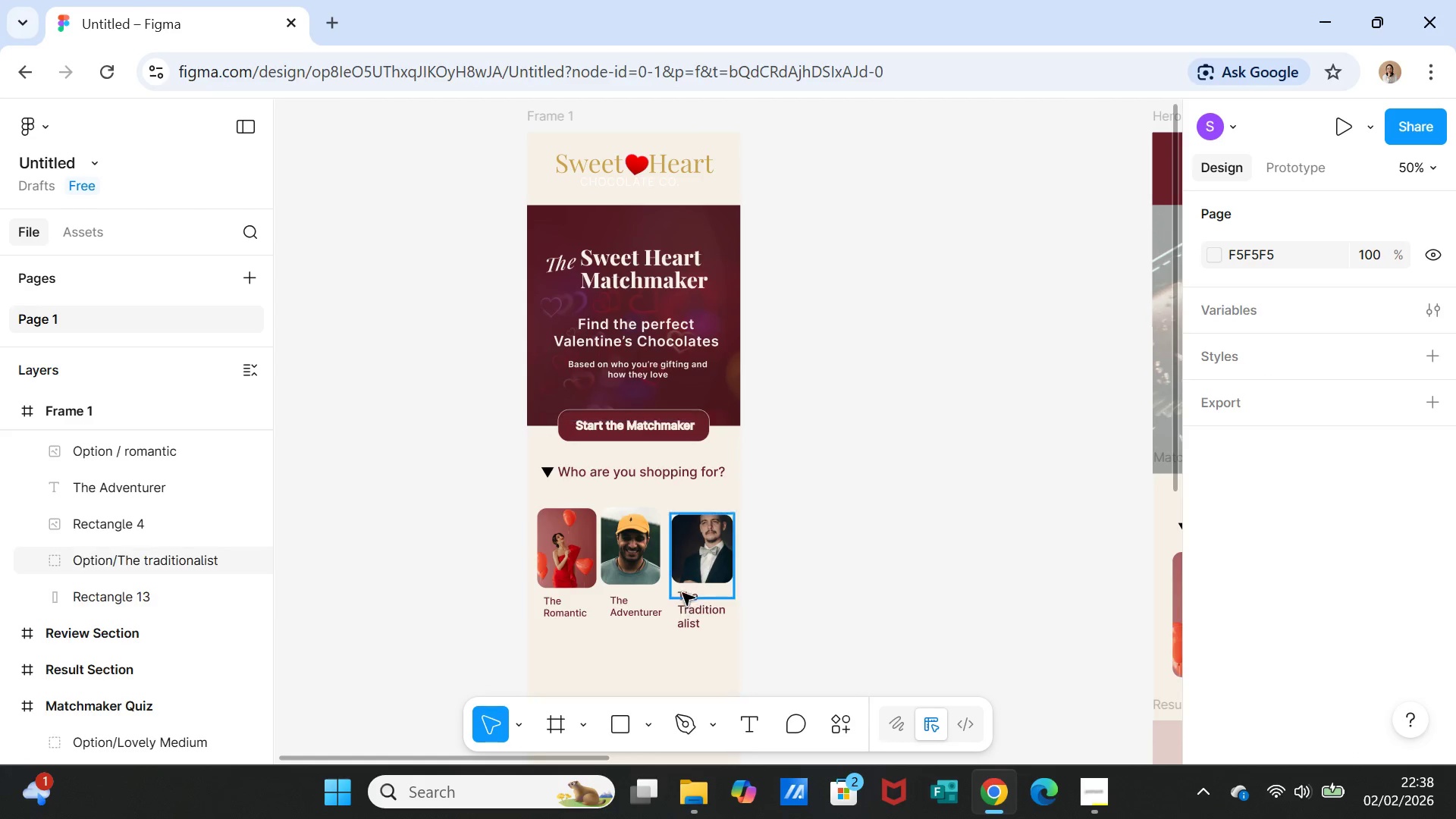 
left_click([693, 578])
 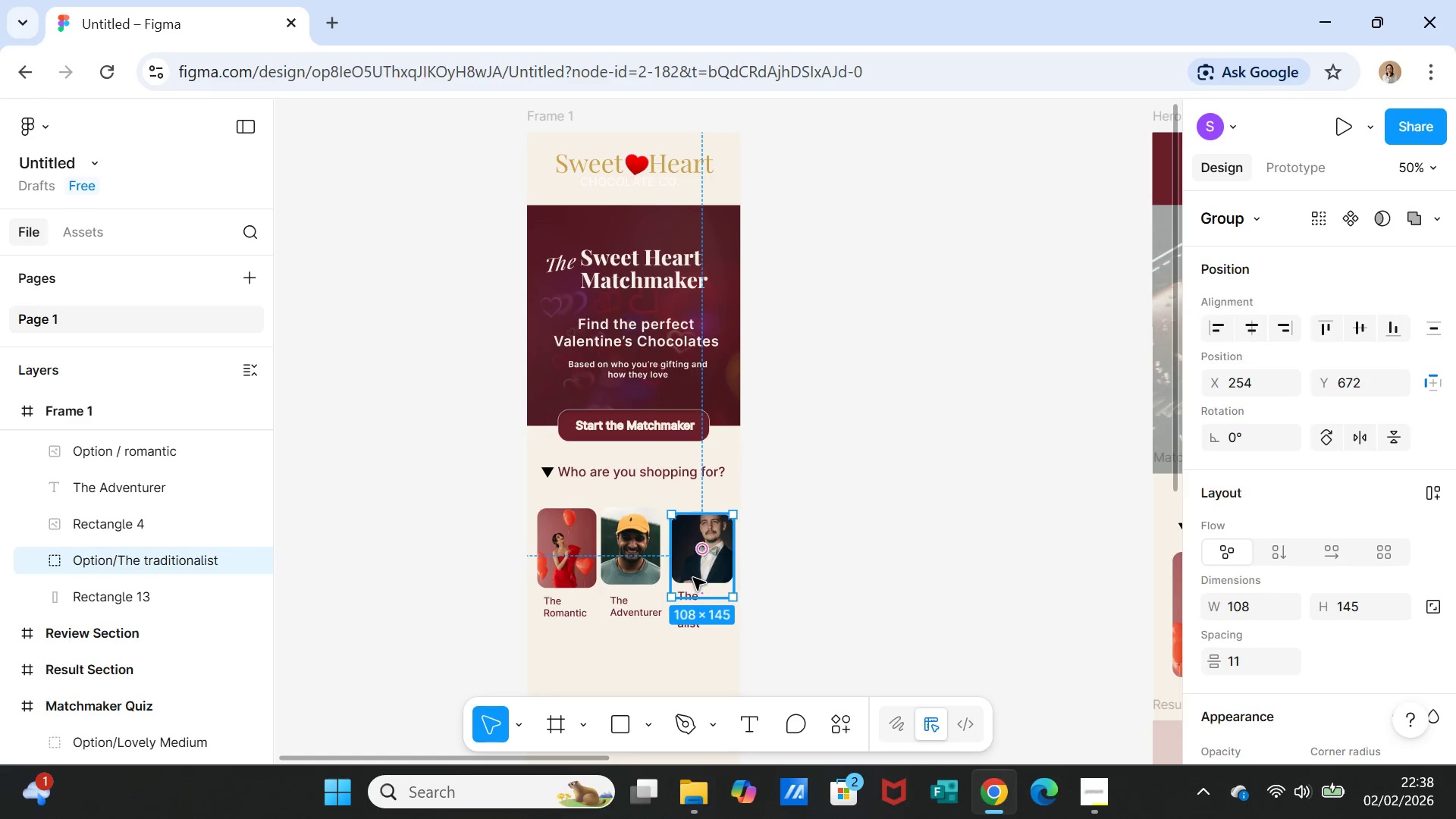 
right_click([693, 578])
 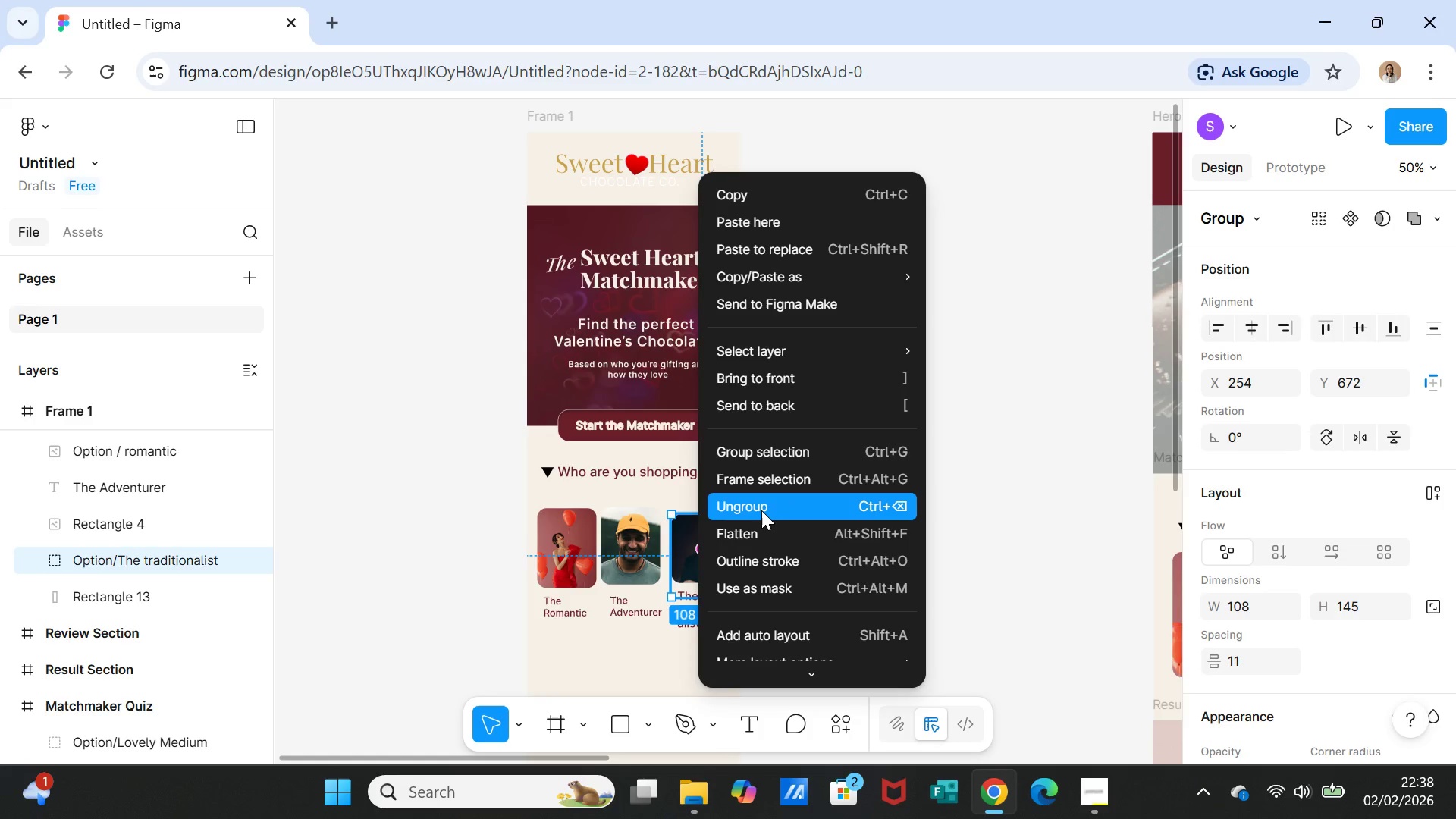 
left_click([760, 508])
 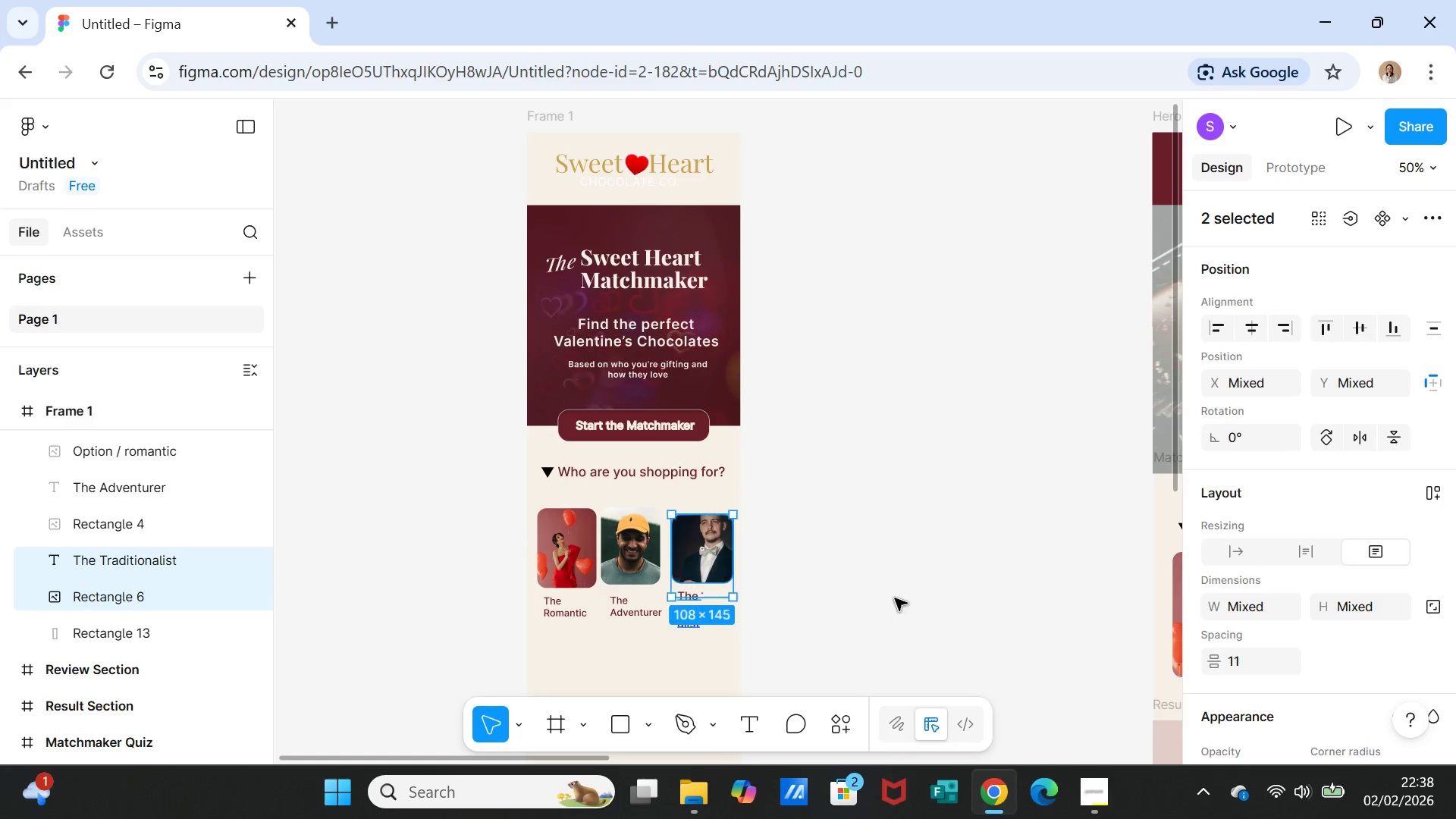 
left_click([895, 598])
 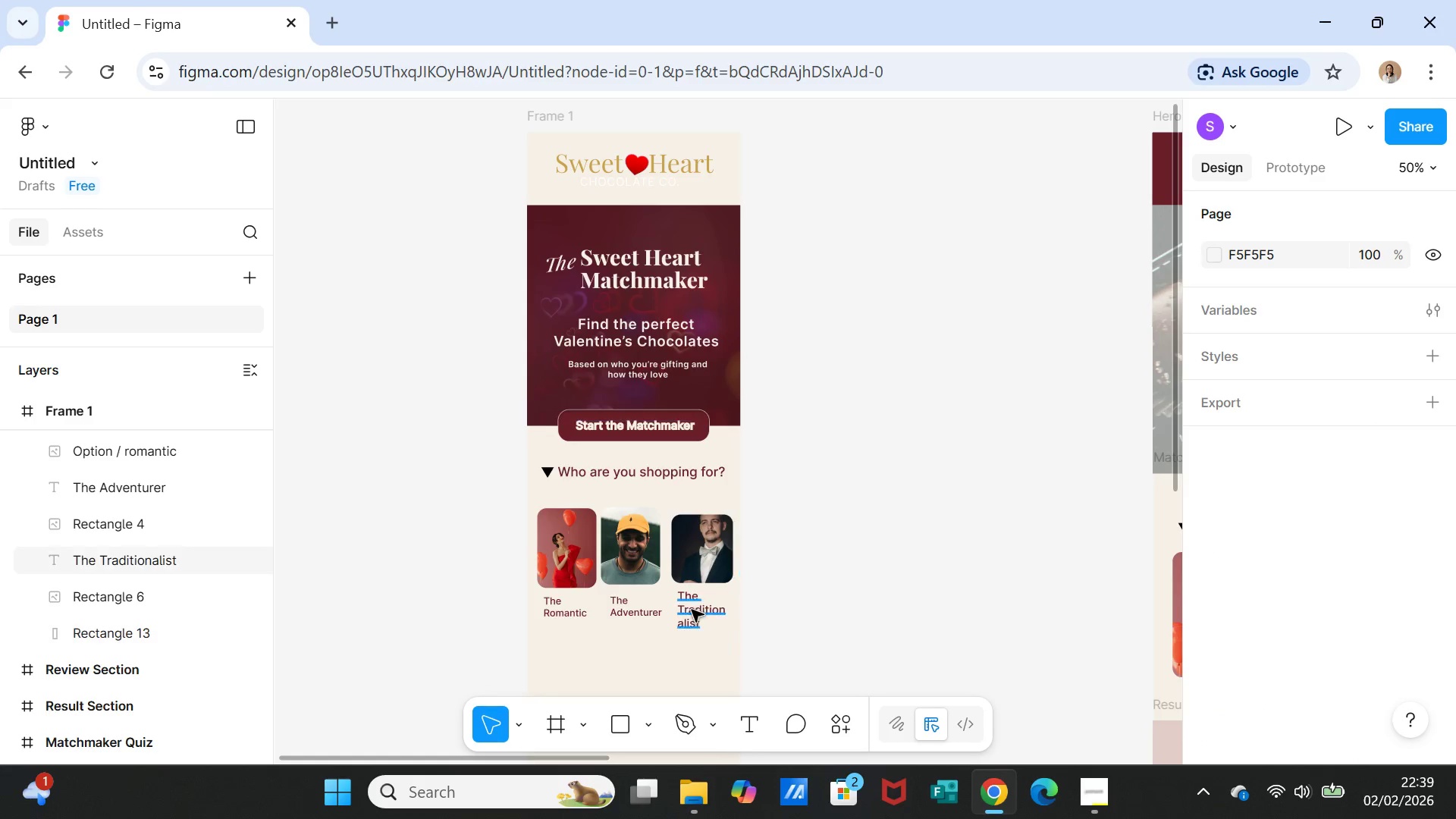 
left_click([692, 610])
 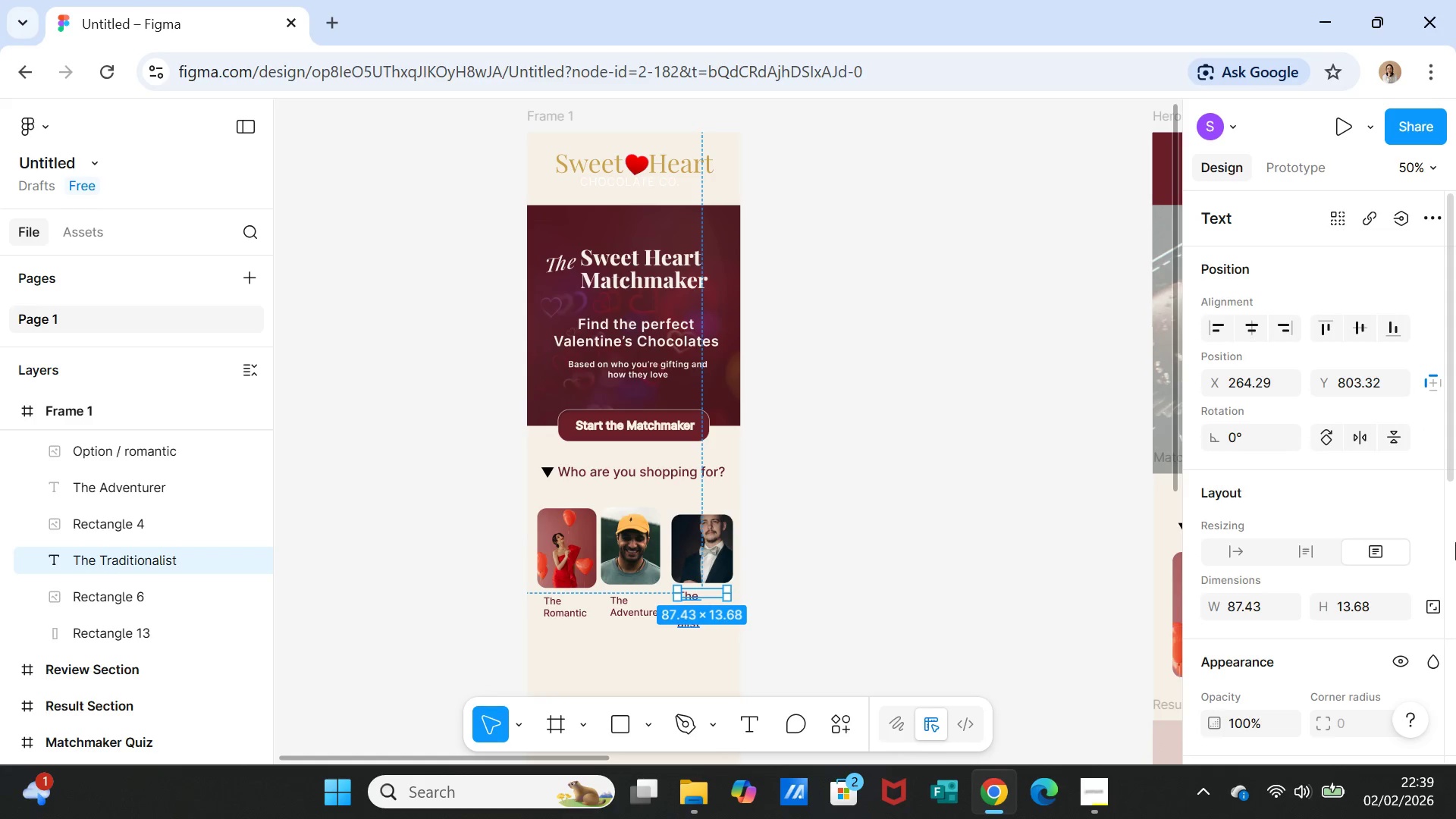 
scroll: coordinate [1432, 591], scroll_direction: down, amount: 3.0
 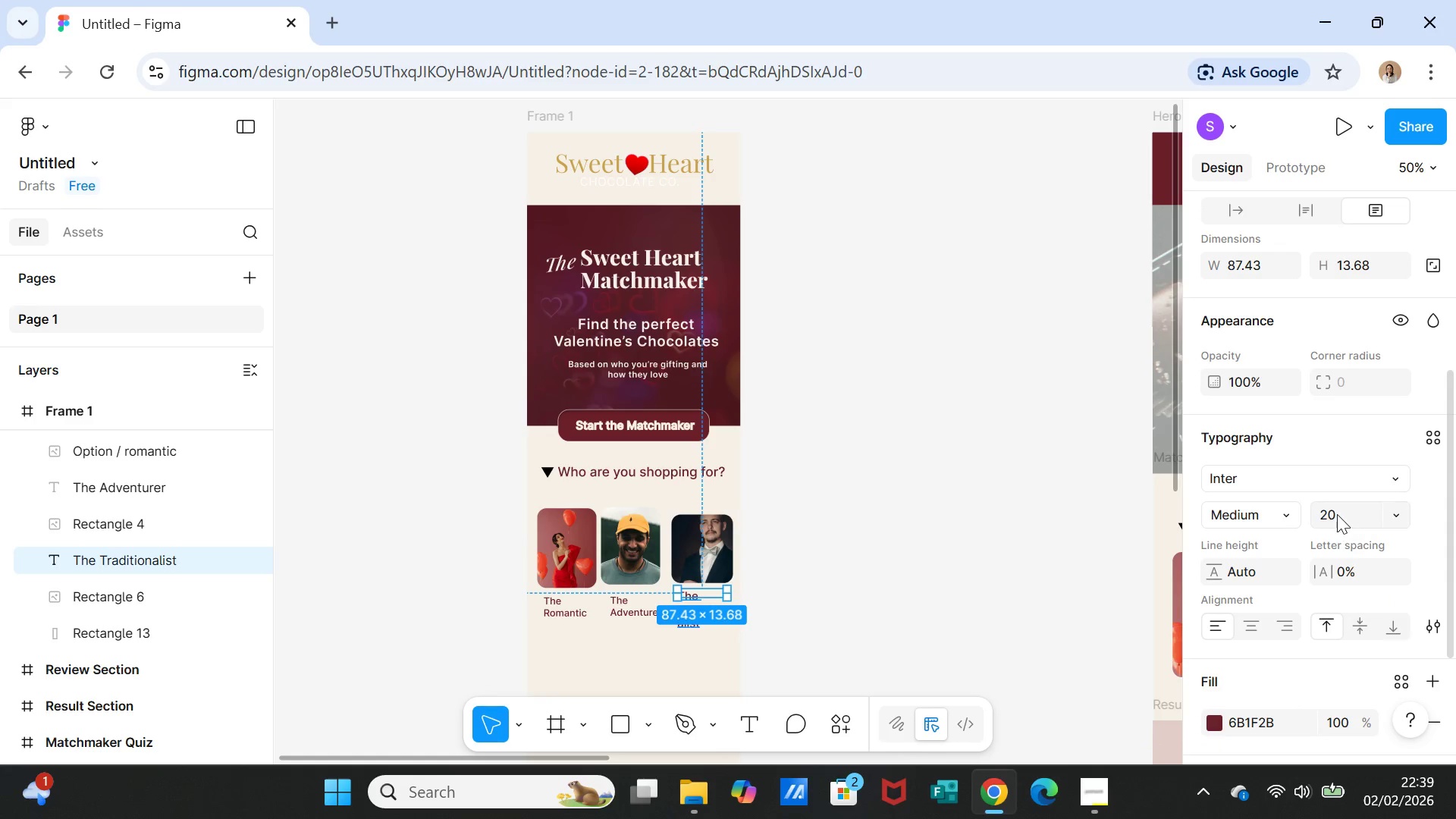 
left_click([1336, 512])
 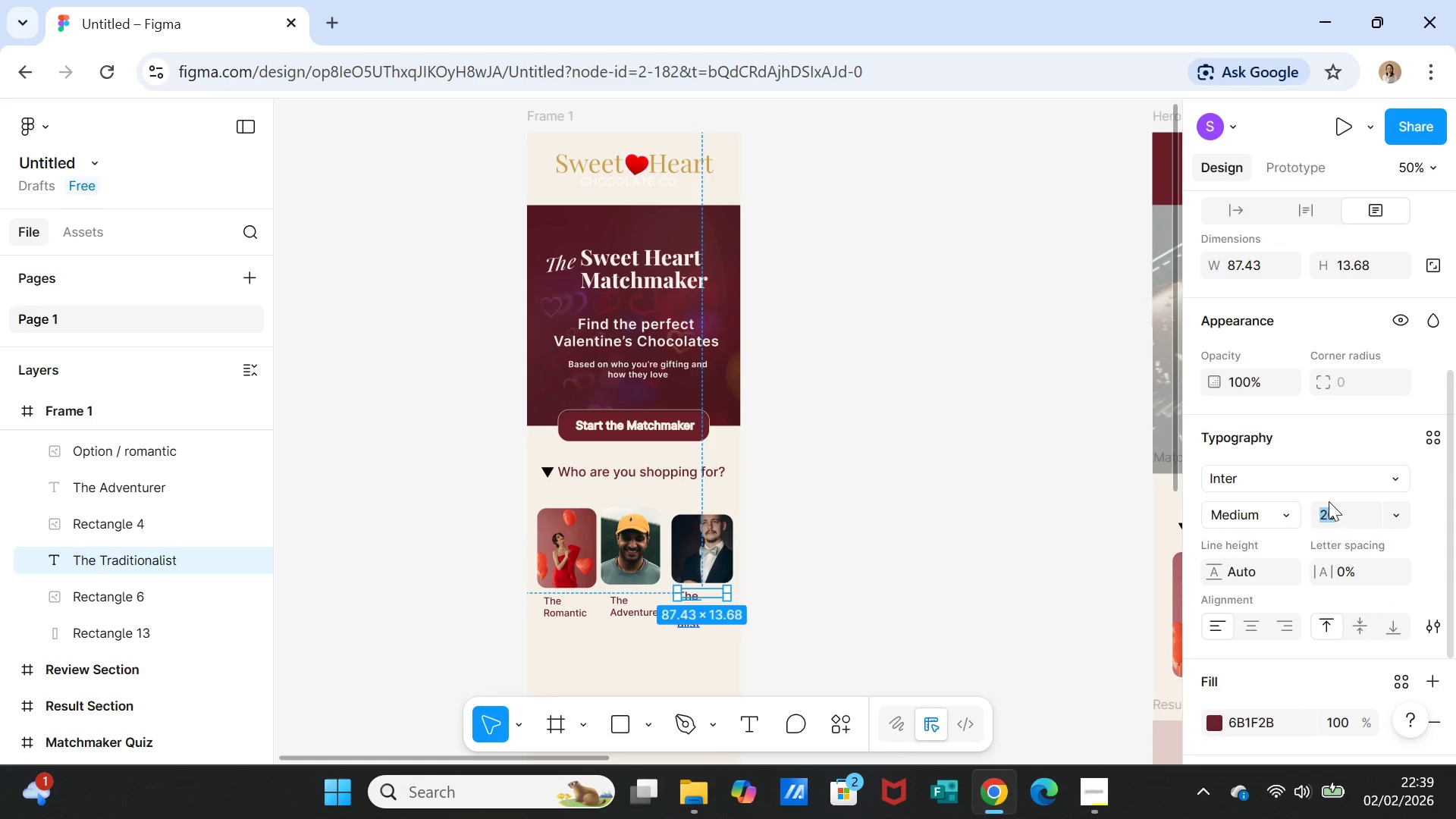 
type(17)
 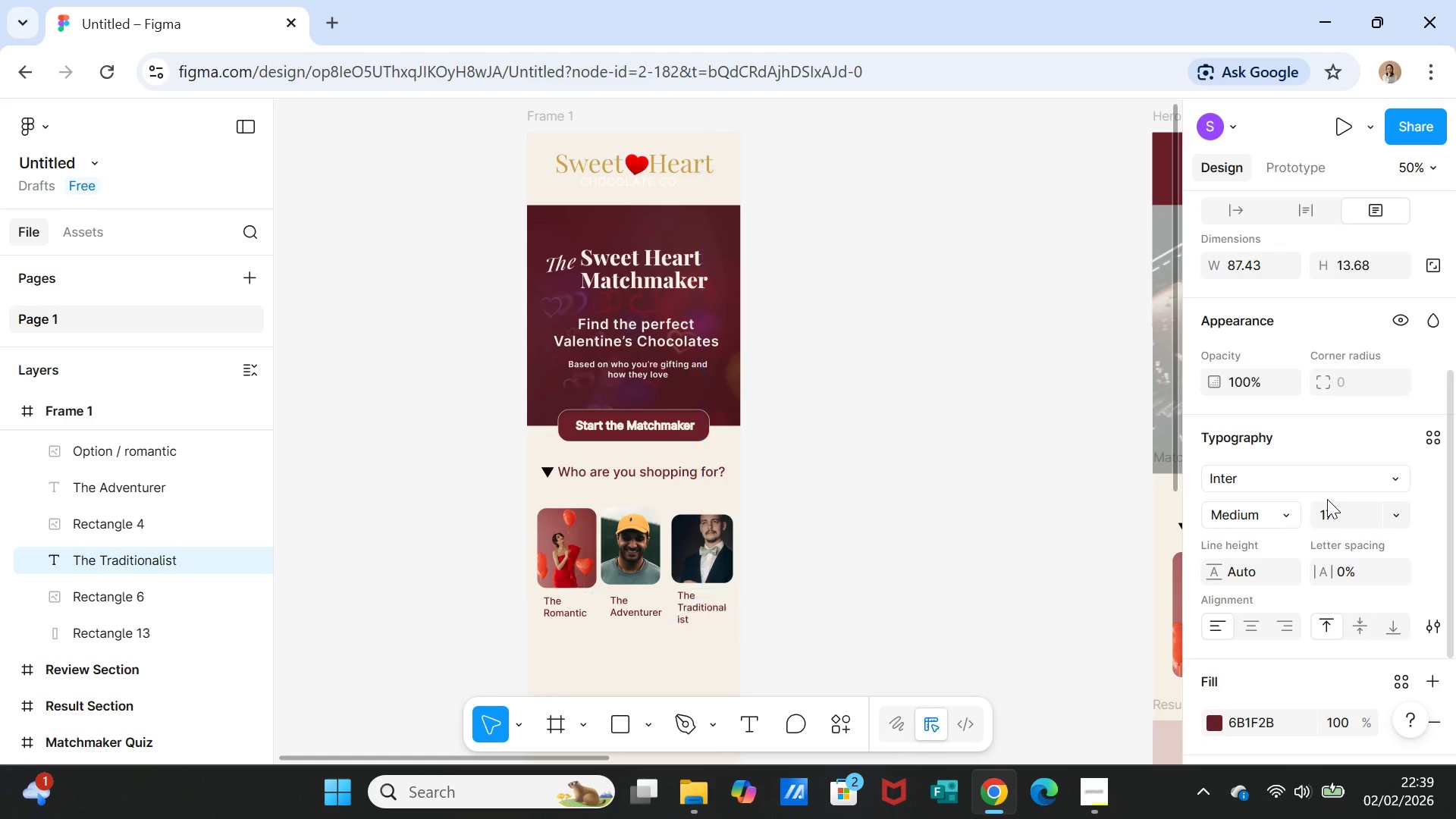 
key(Enter)
 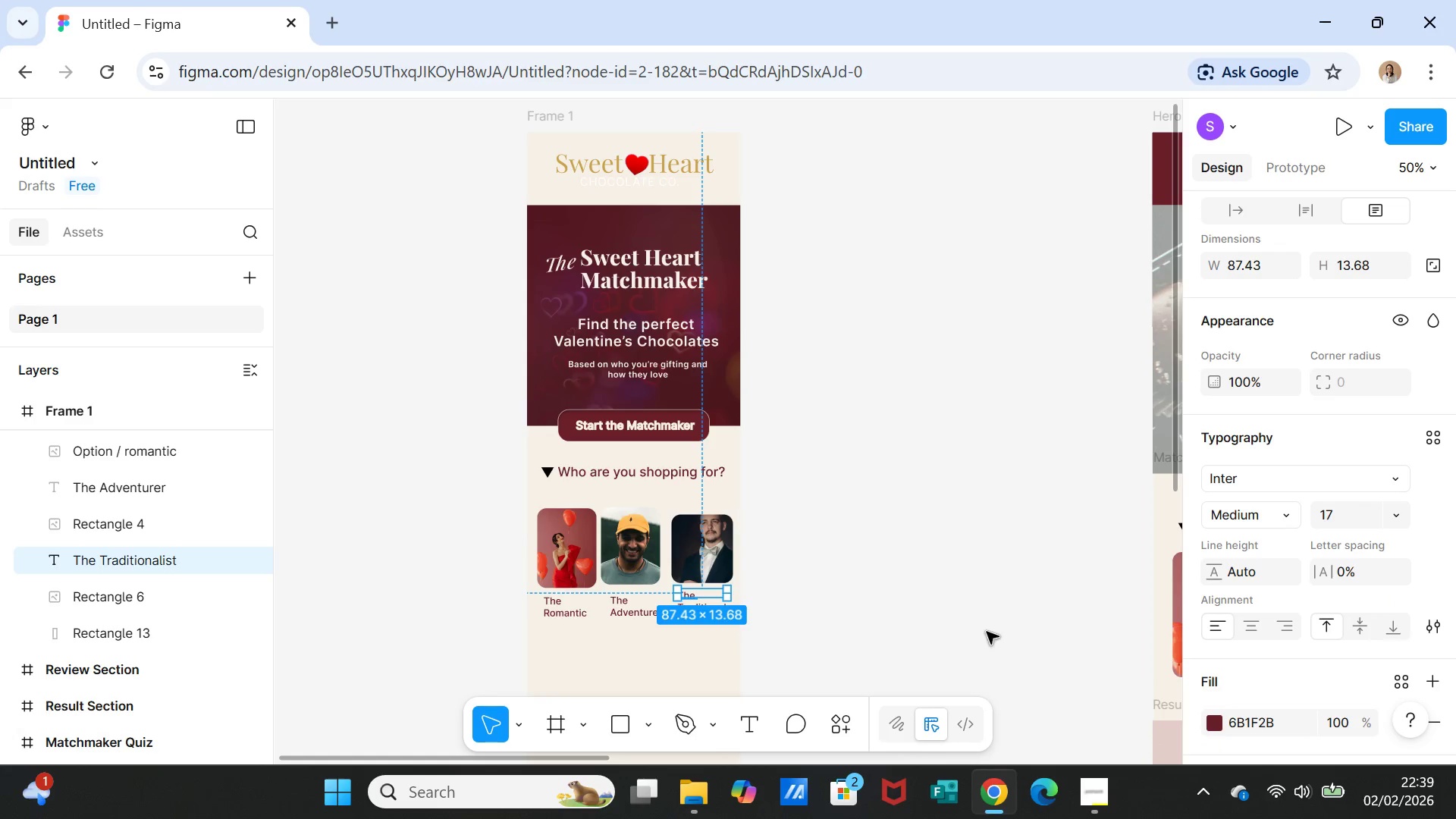 
left_click([960, 595])
 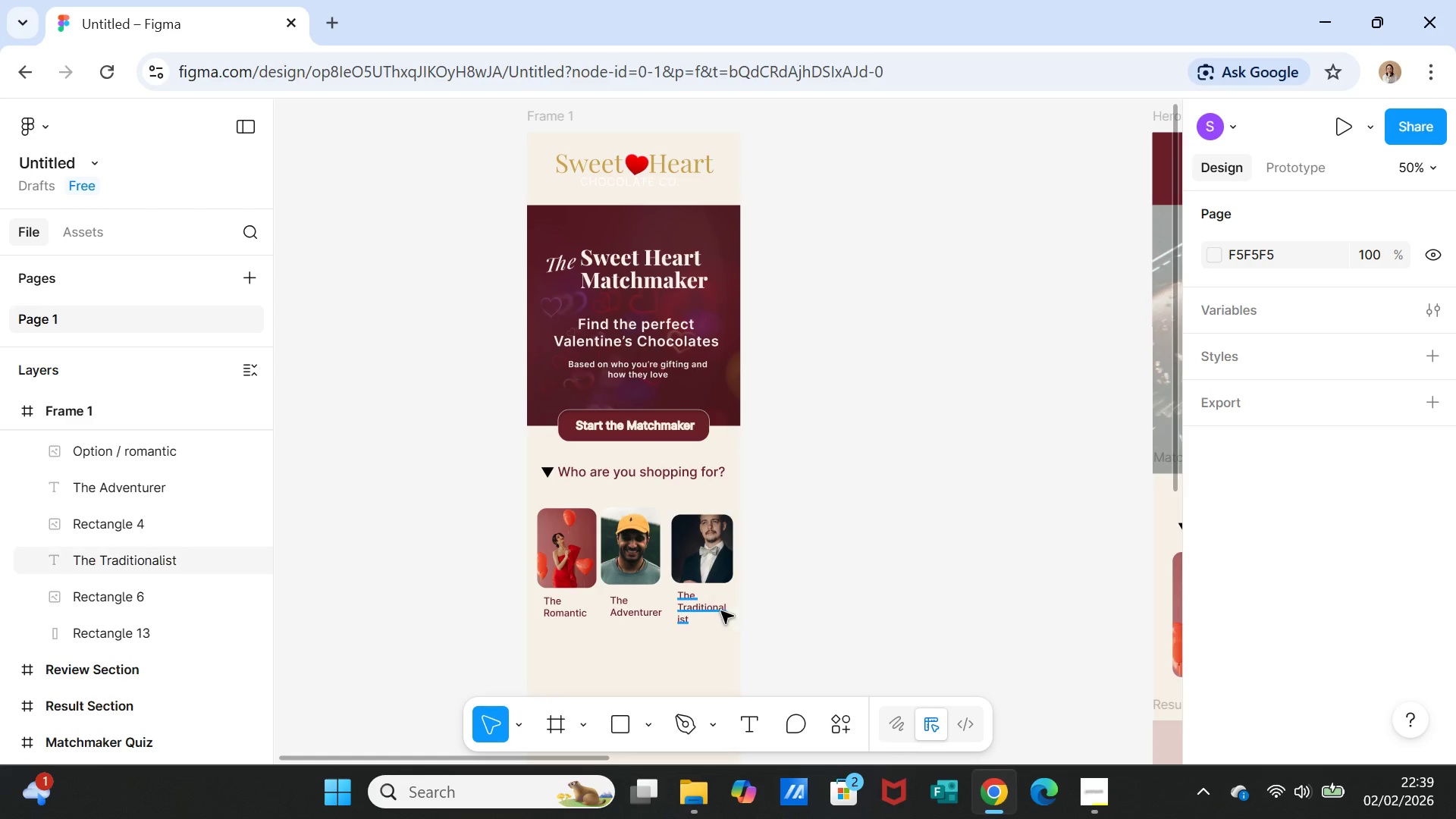 
left_click([698, 610])
 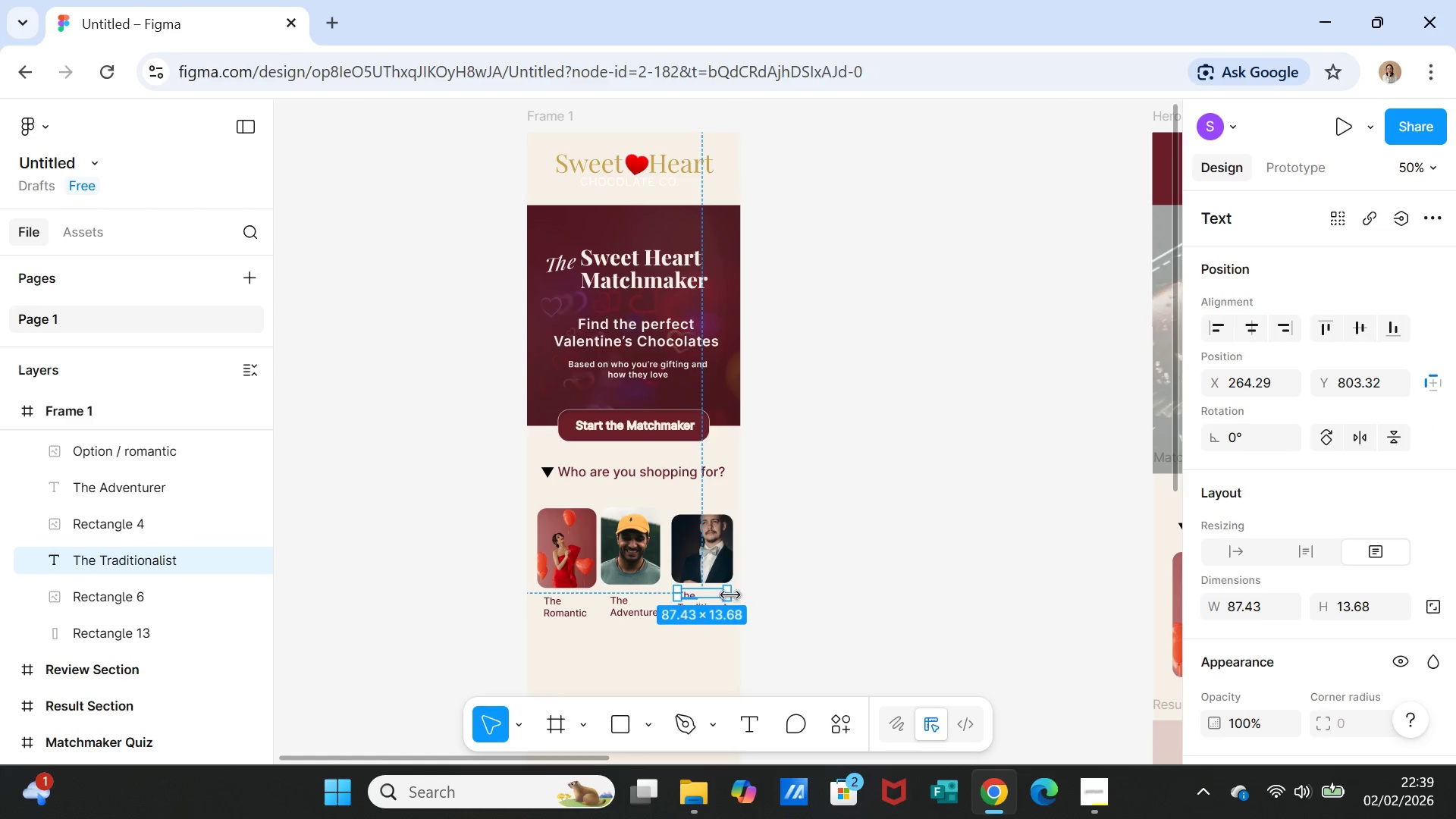 
left_click_drag(start_coordinate=[730, 595], to_coordinate=[739, 596])
 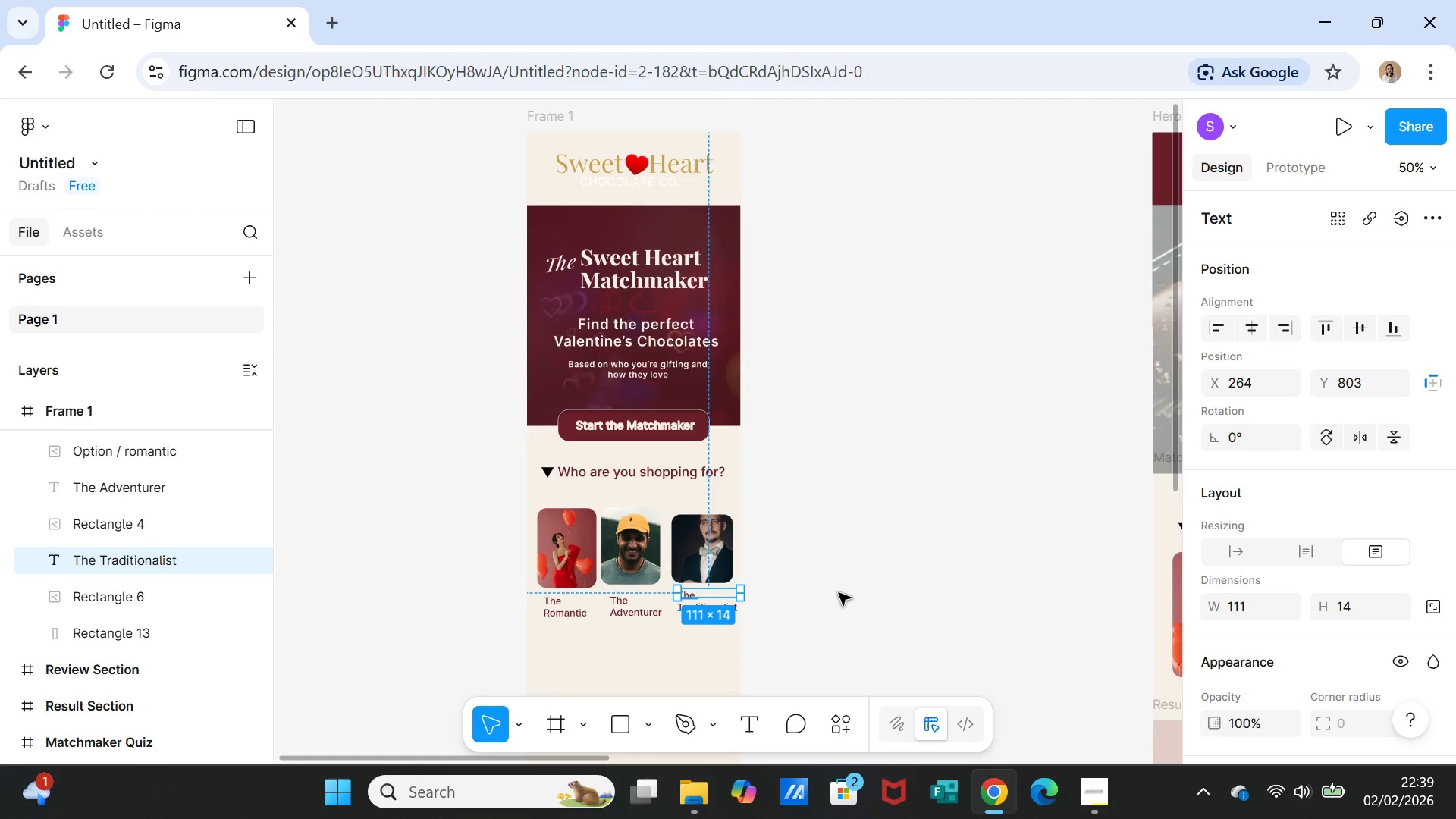 
left_click([839, 593])
 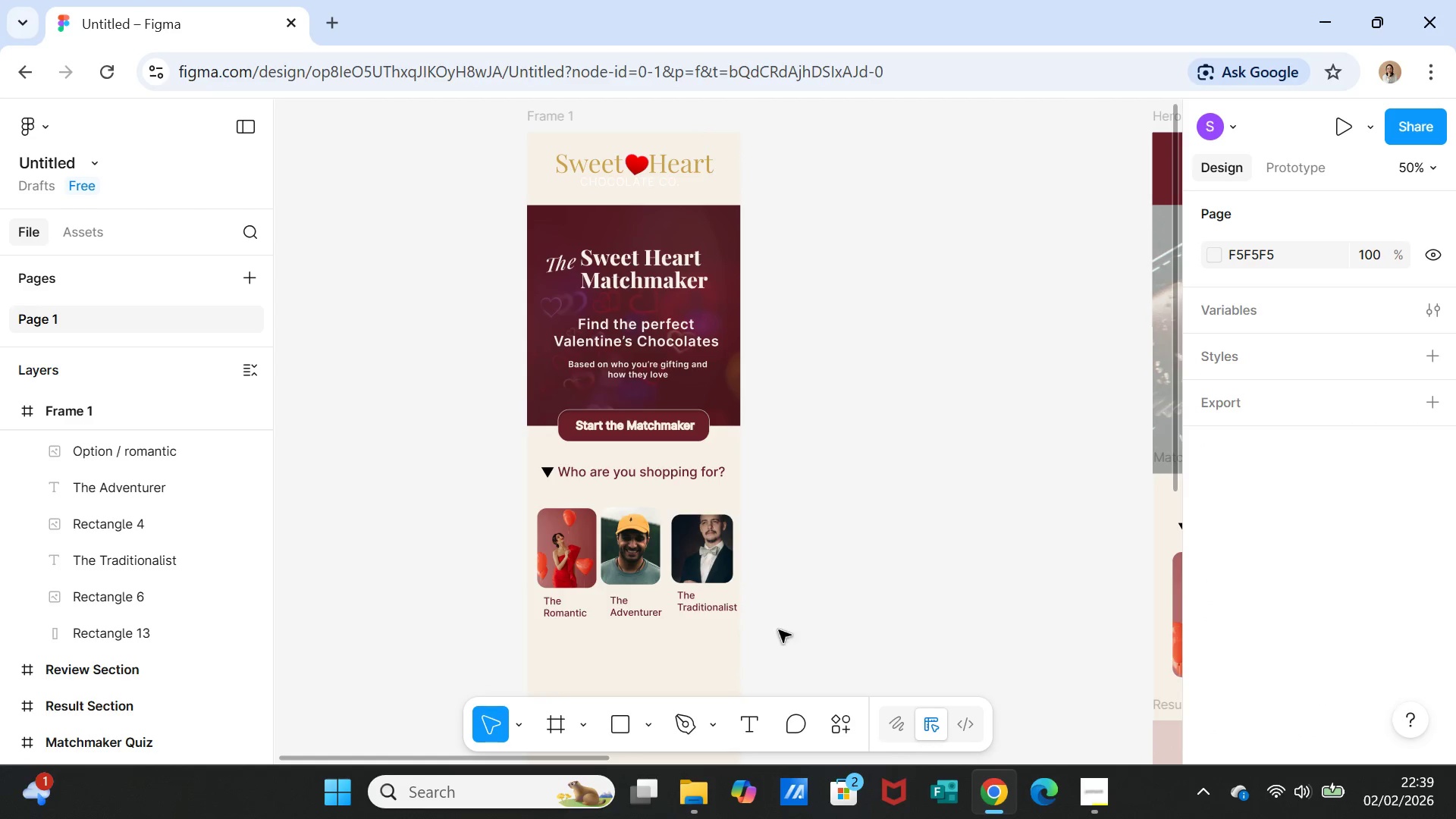 
left_click([697, 609])
 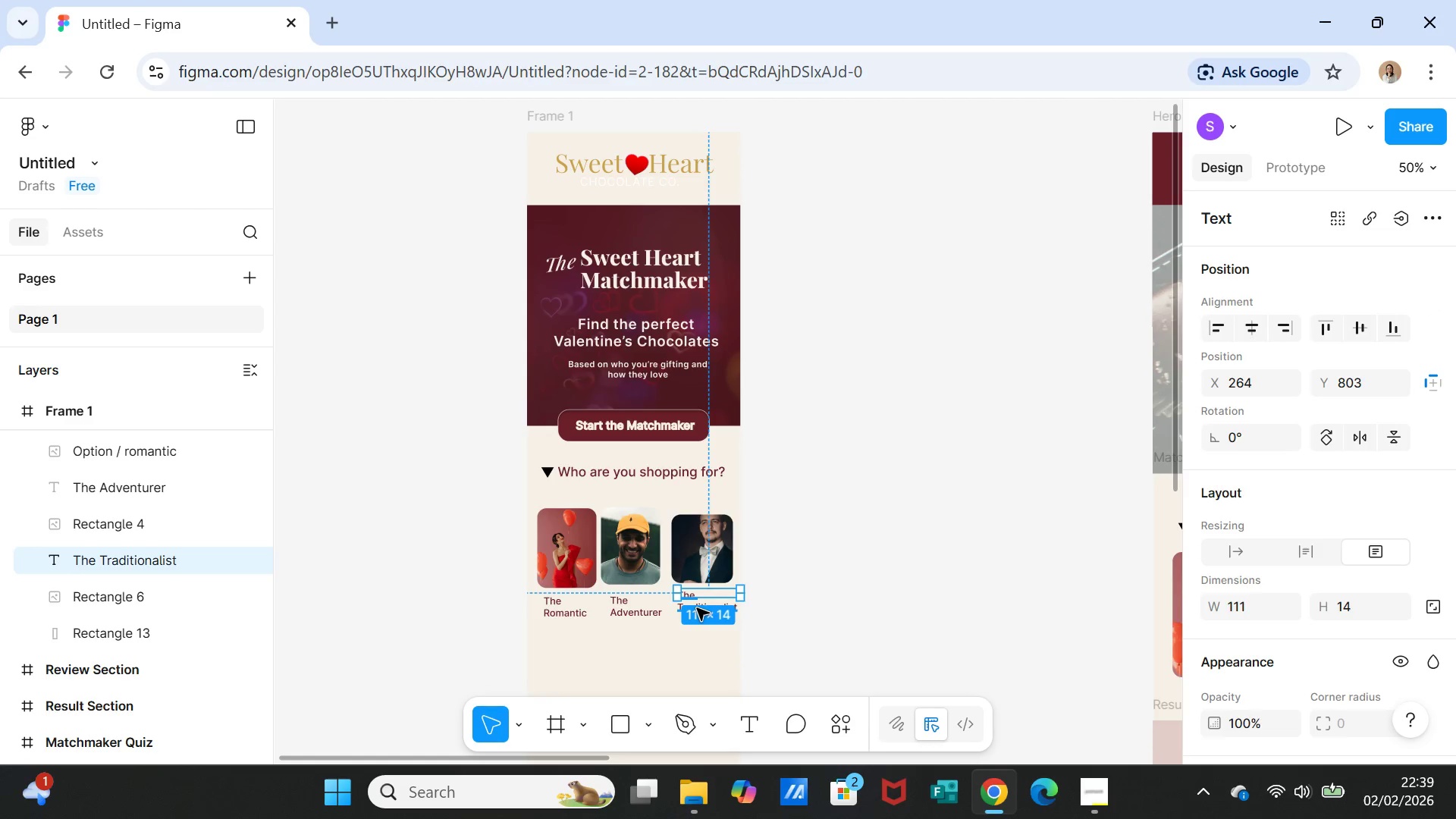 
left_click_drag(start_coordinate=[697, 608], to_coordinate=[695, 616])
 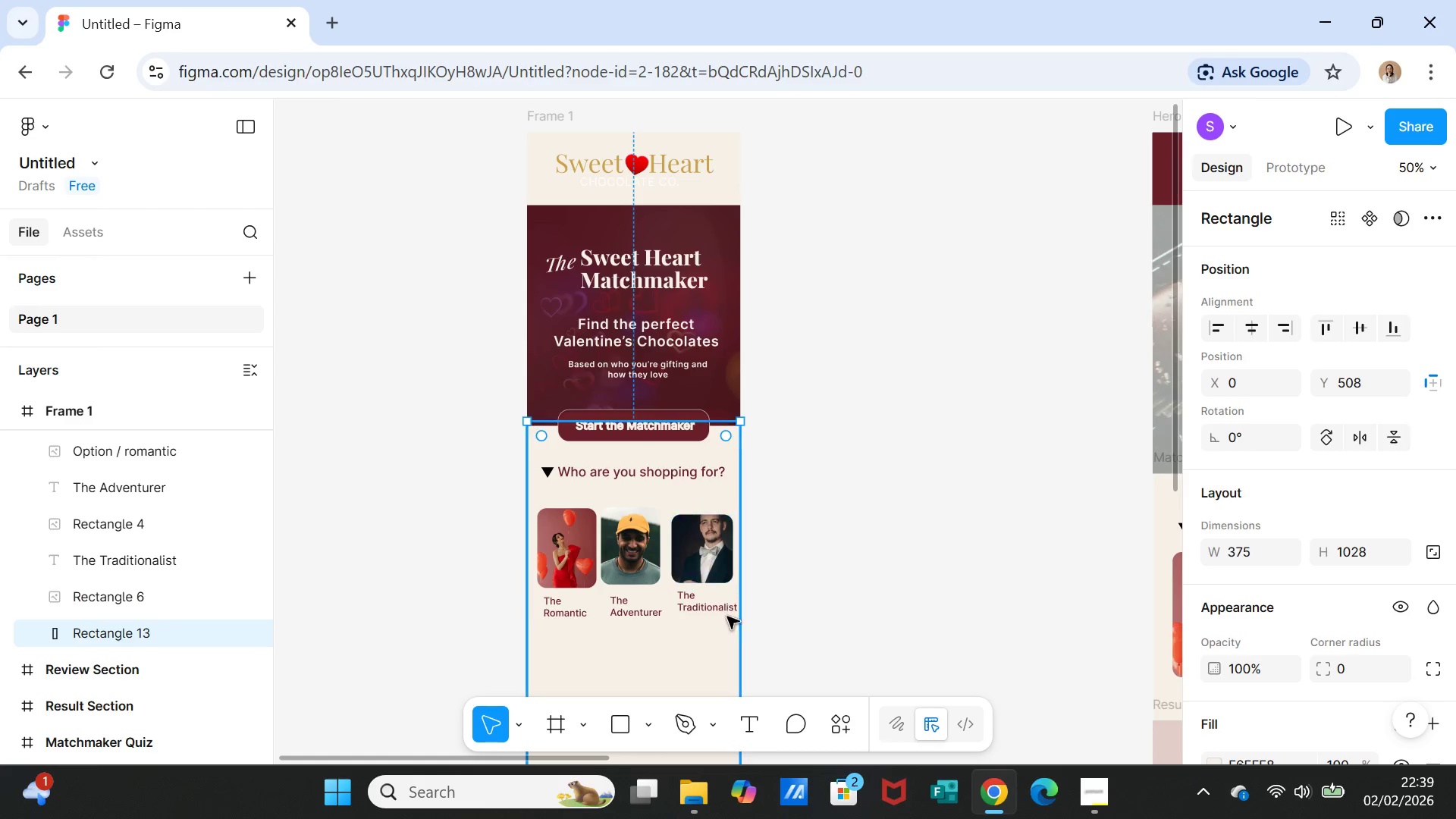 
left_click([695, 607])
 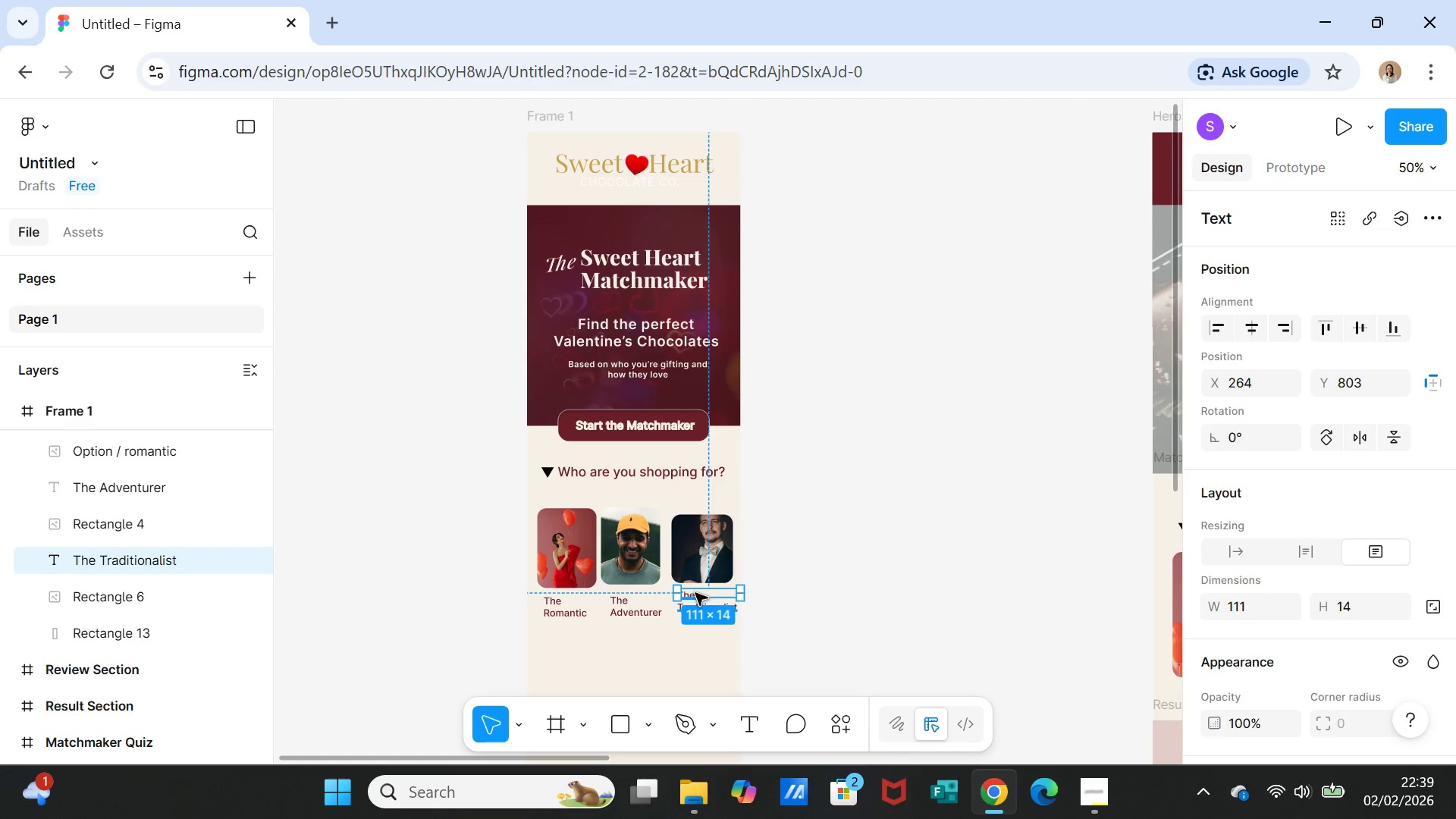 
left_click_drag(start_coordinate=[695, 593], to_coordinate=[696, 598])
 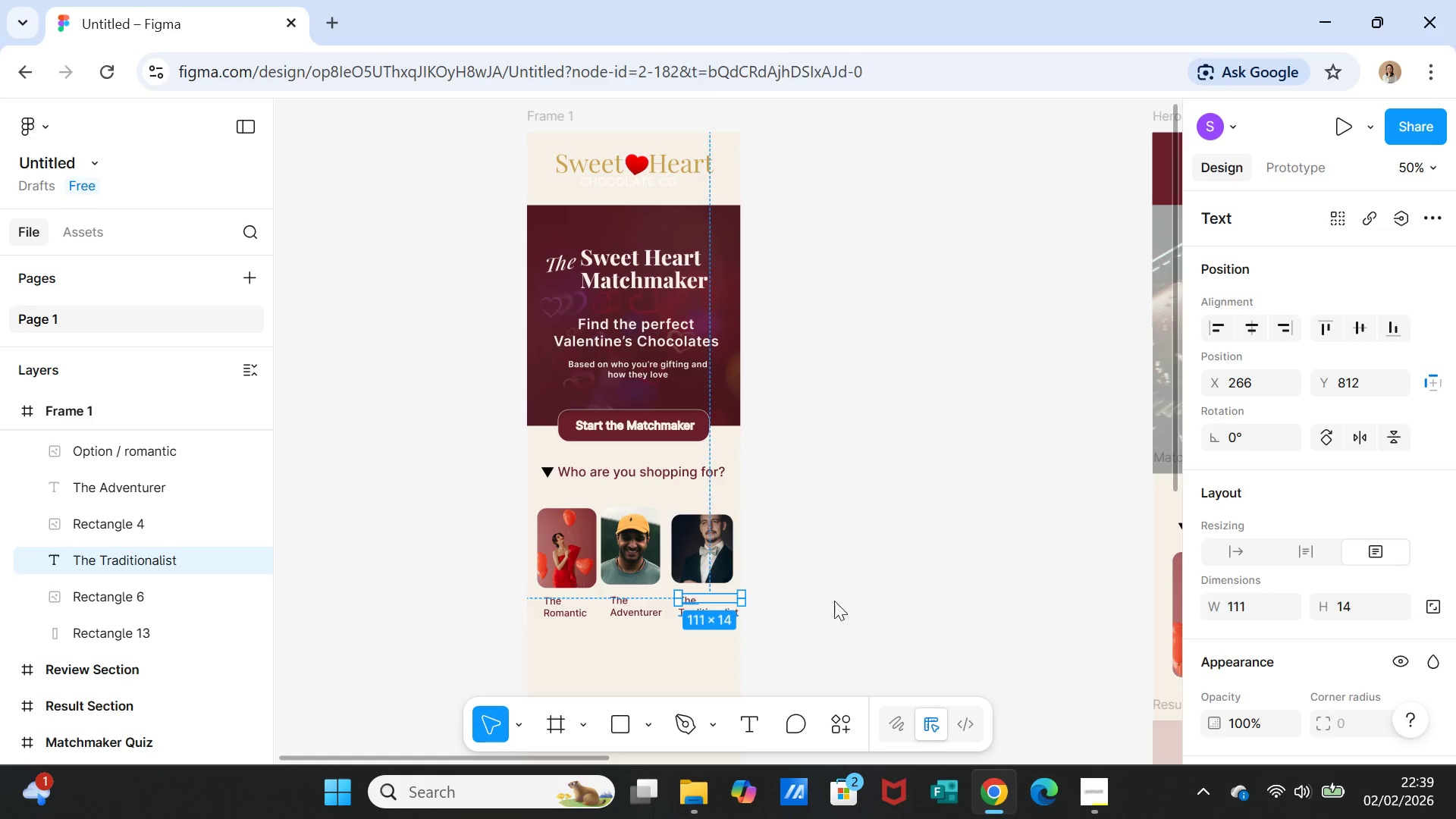 
left_click([834, 601])
 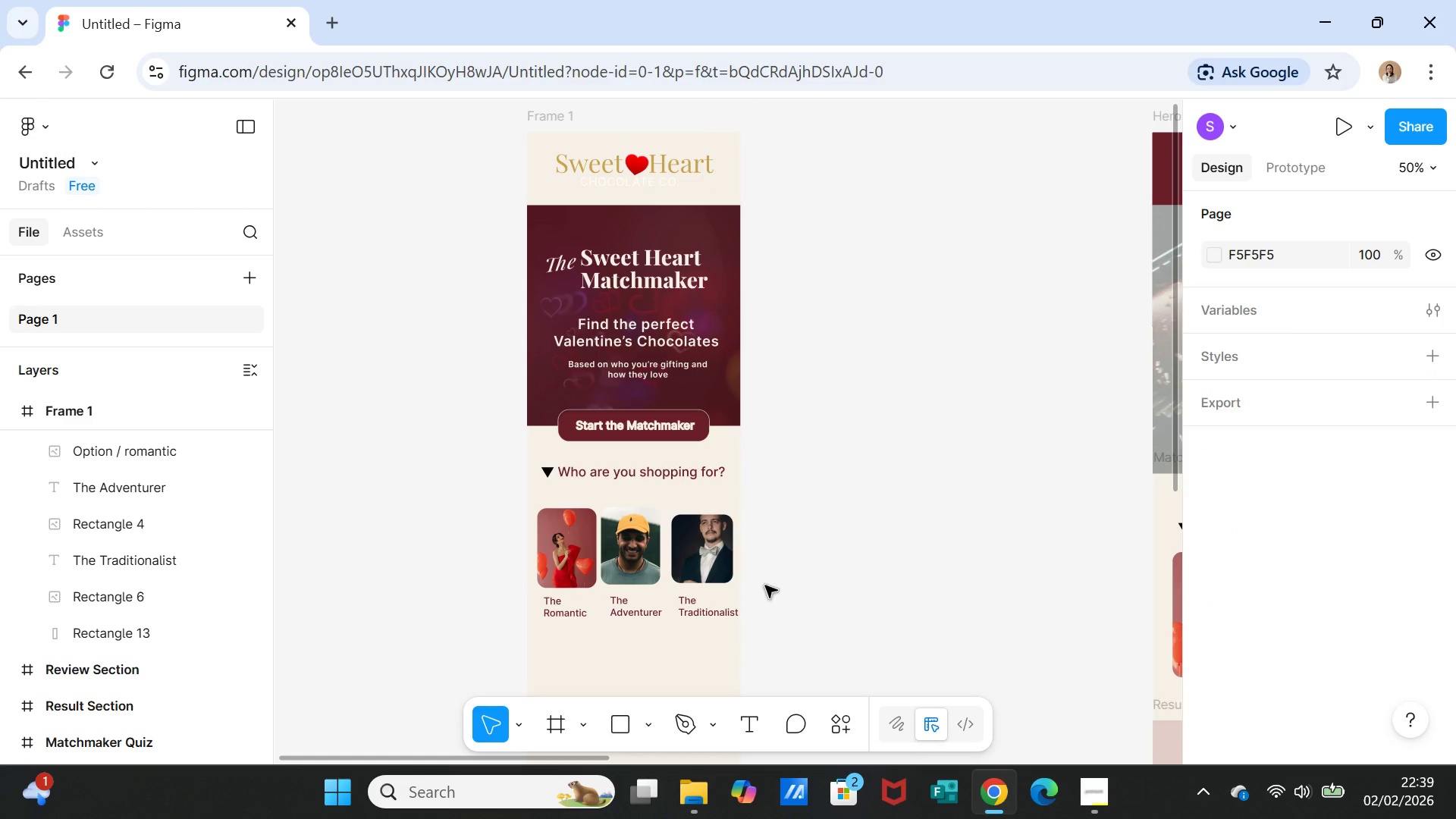 
left_click([715, 551])
 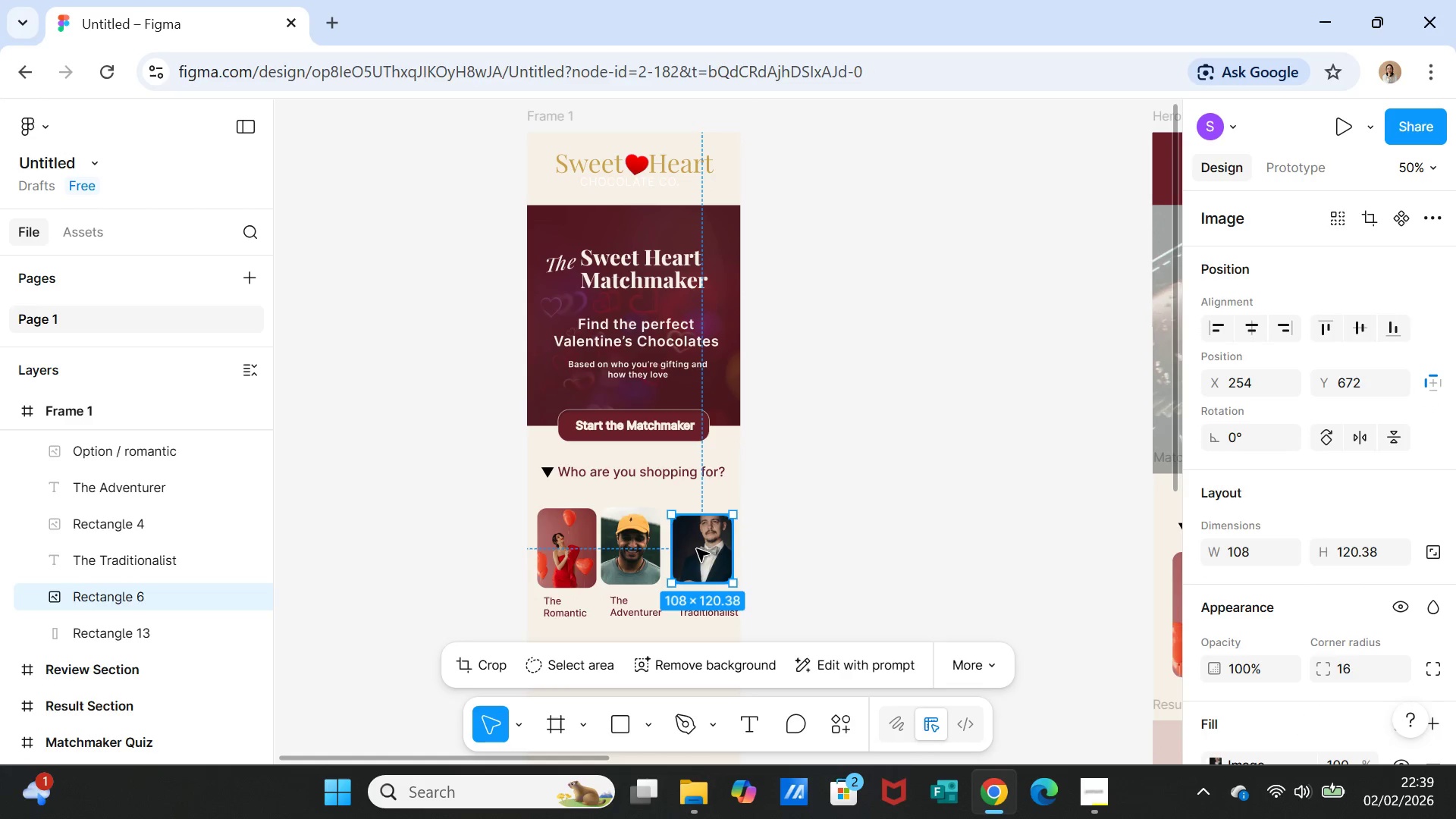 
hold_key(key=ShiftLeft, duration=2.53)
left_click([695, 612])
 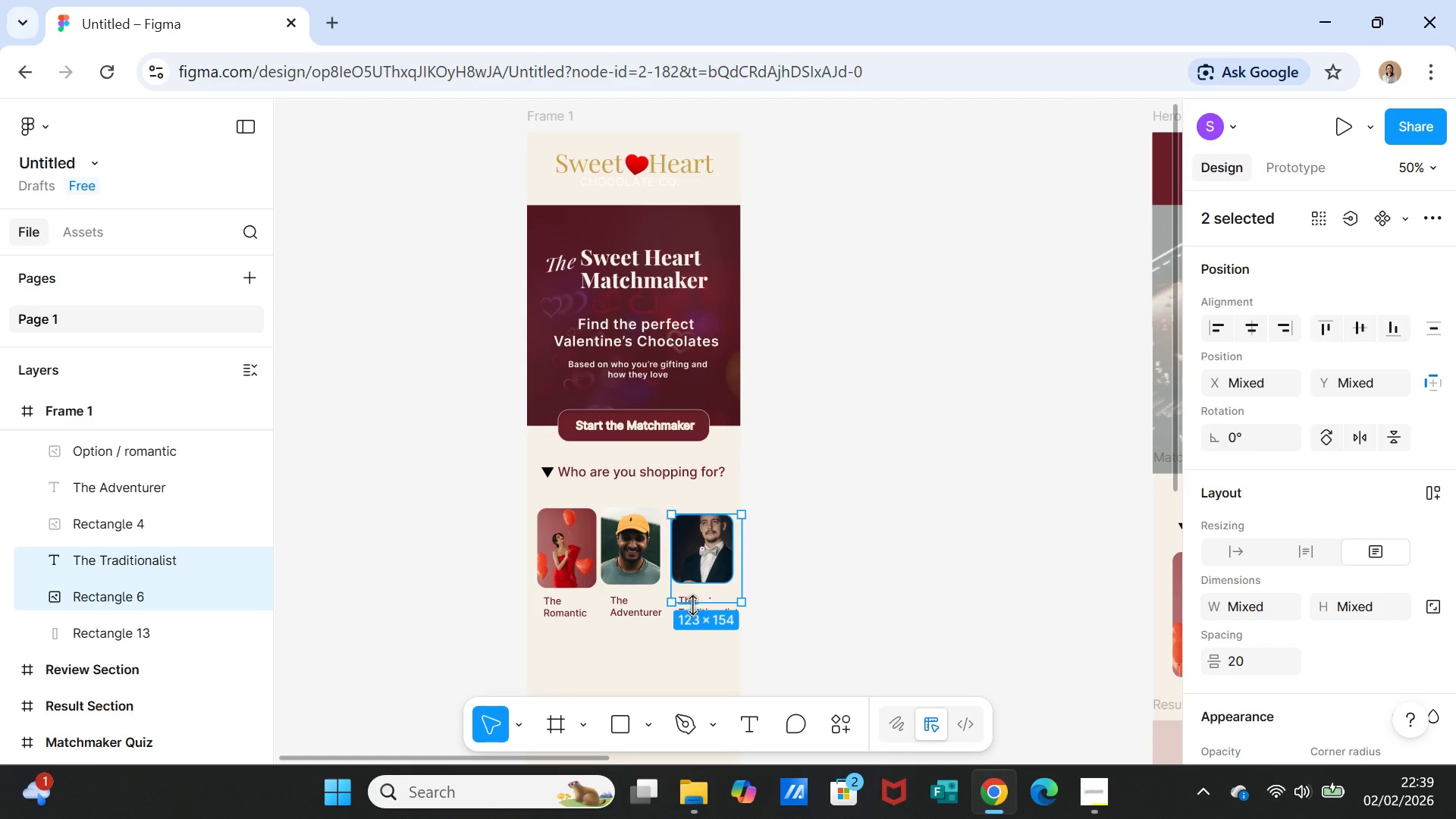 
right_click([692, 603])
 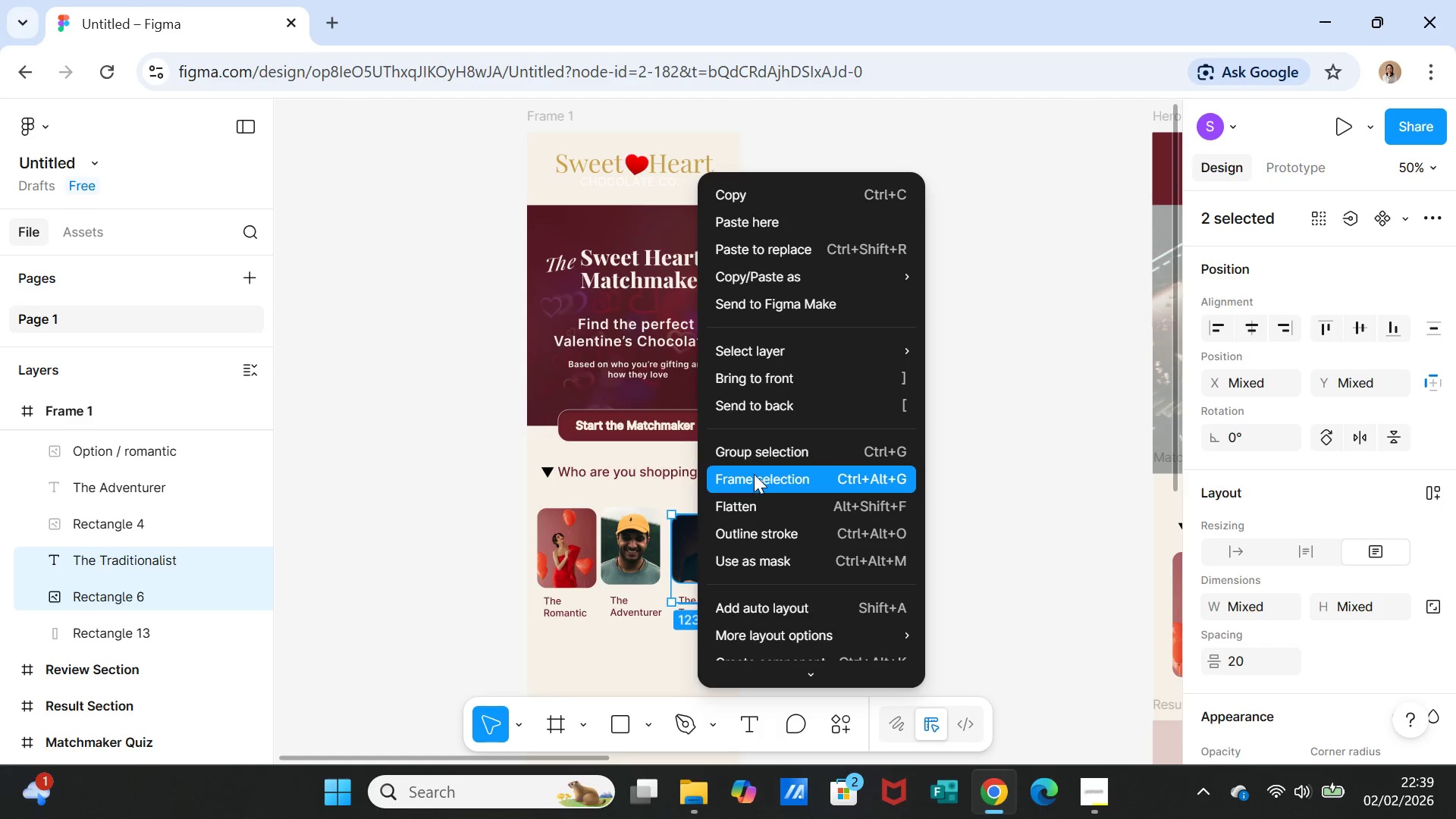 
left_click([754, 457])
 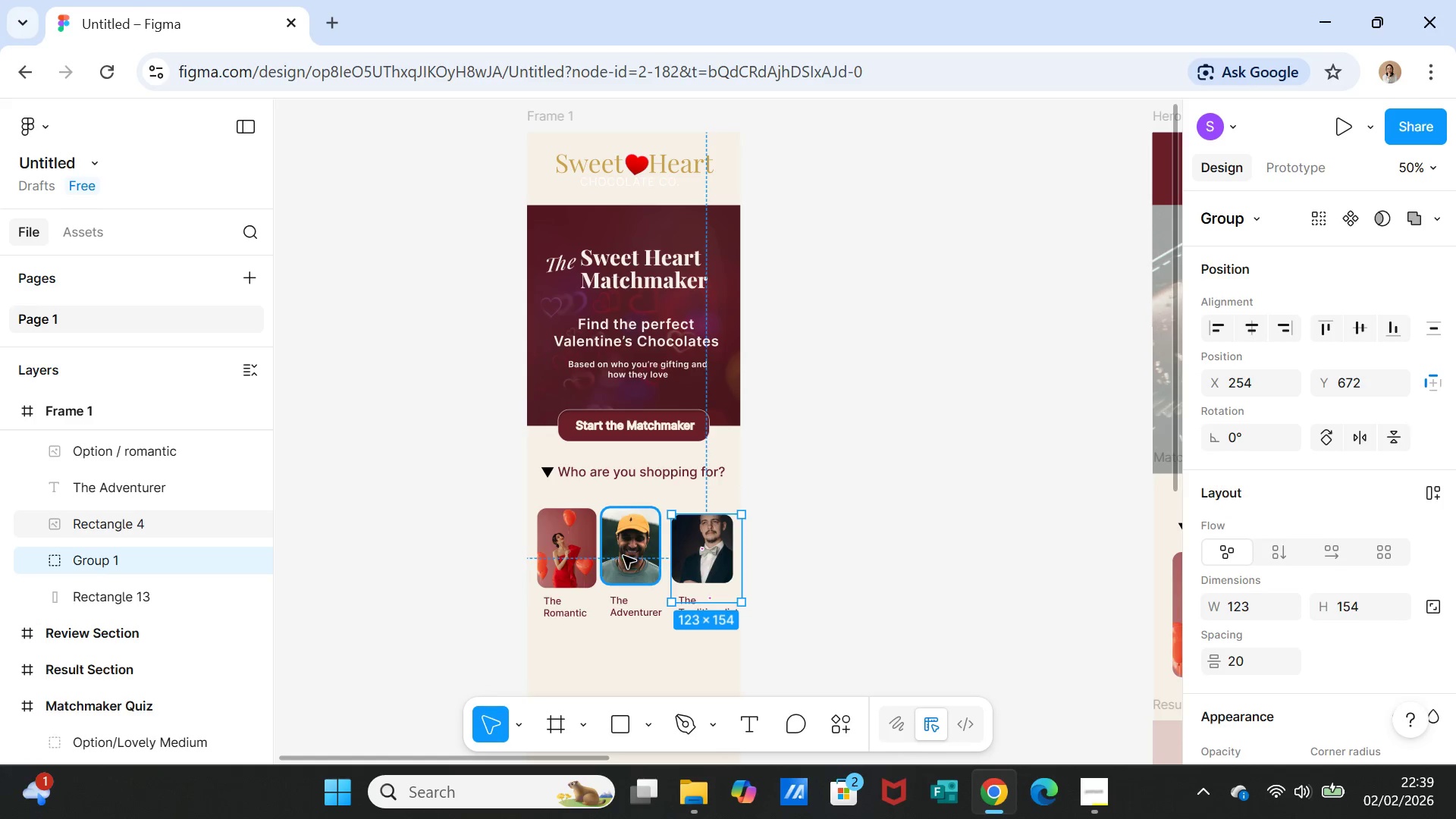 
left_click([623, 545])
 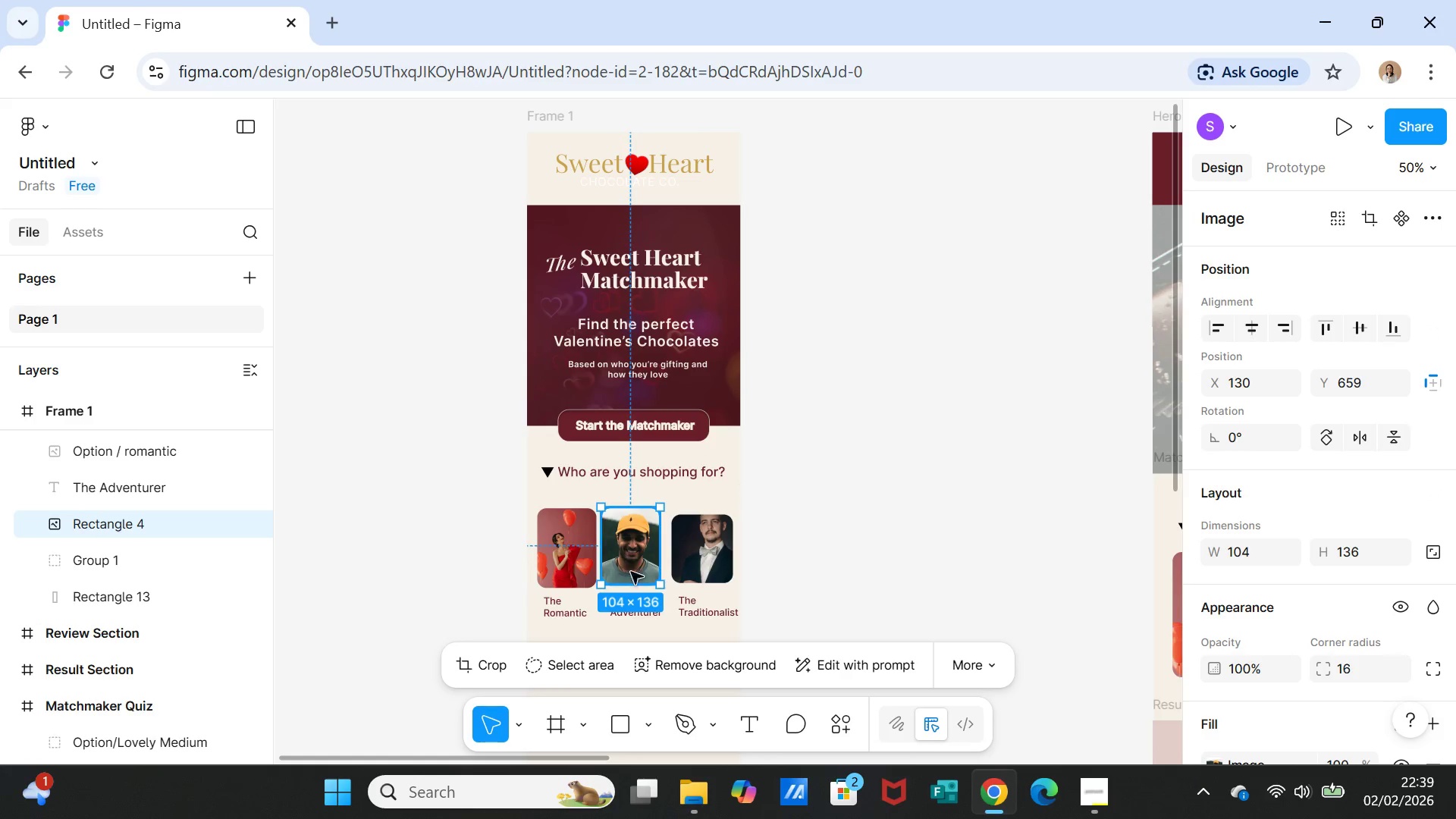 
hold_key(key=ShiftLeft, duration=1.47)
left_click([630, 616])
 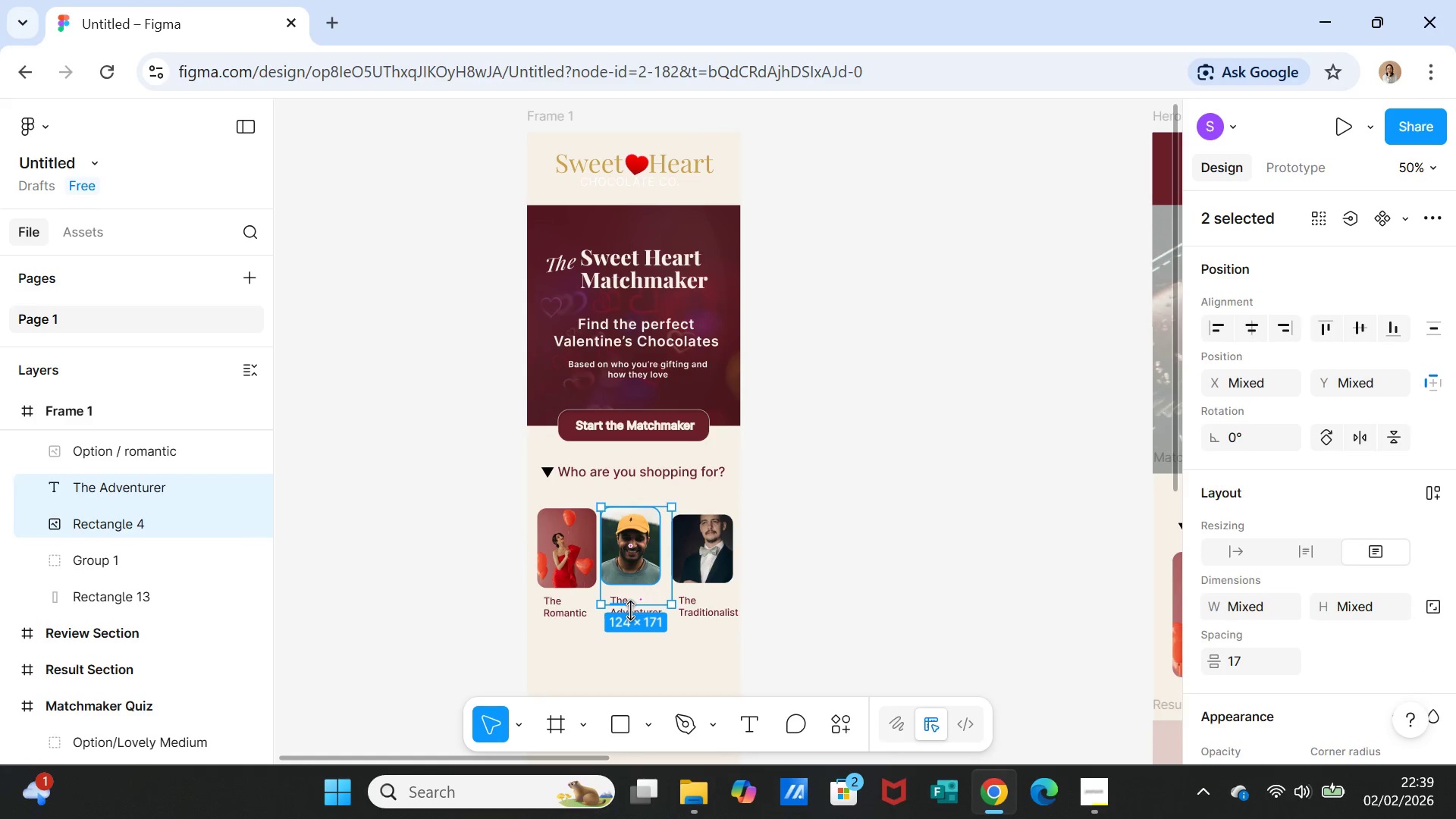 
right_click([630, 610])
 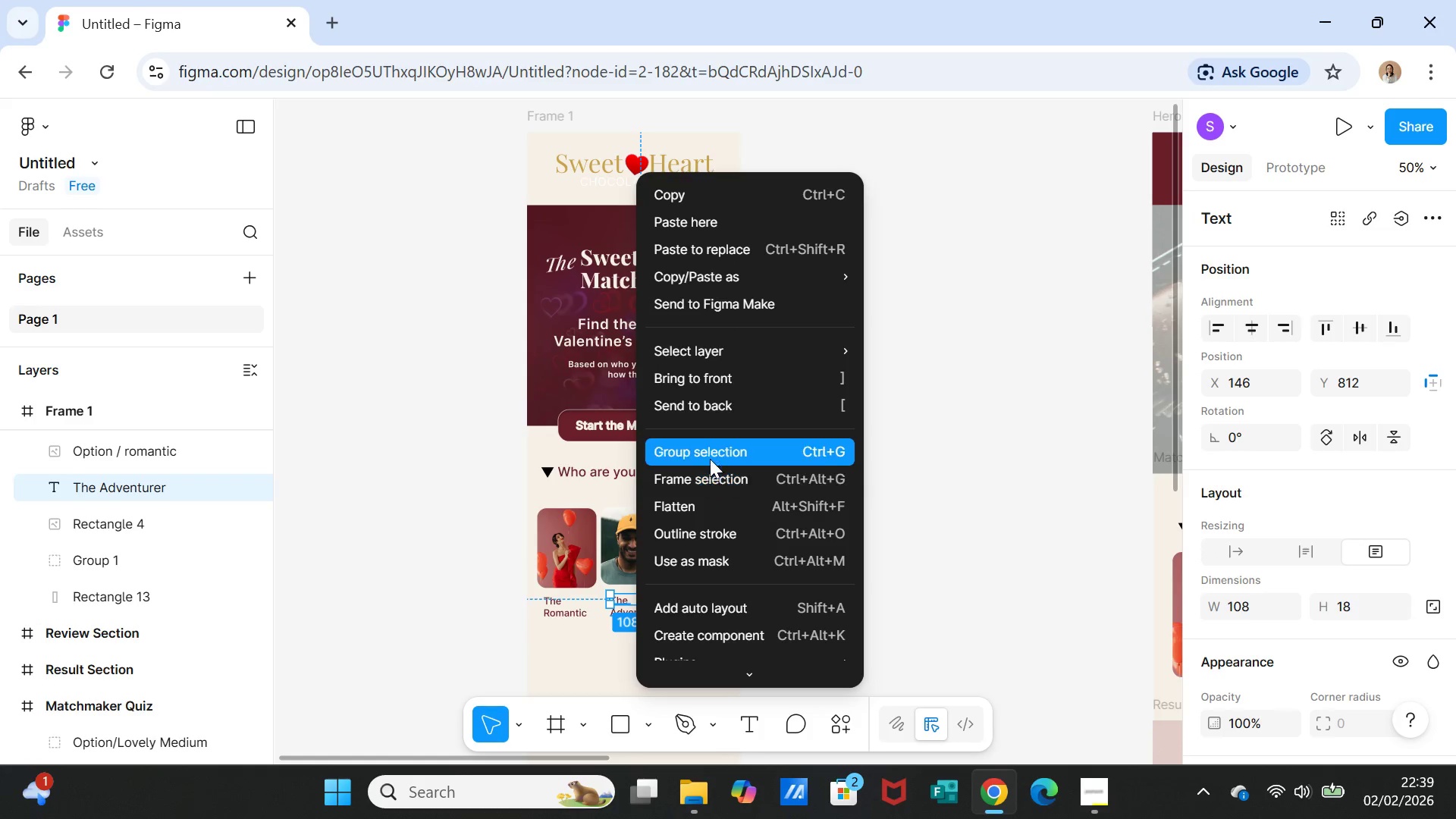 
left_click([708, 450])
 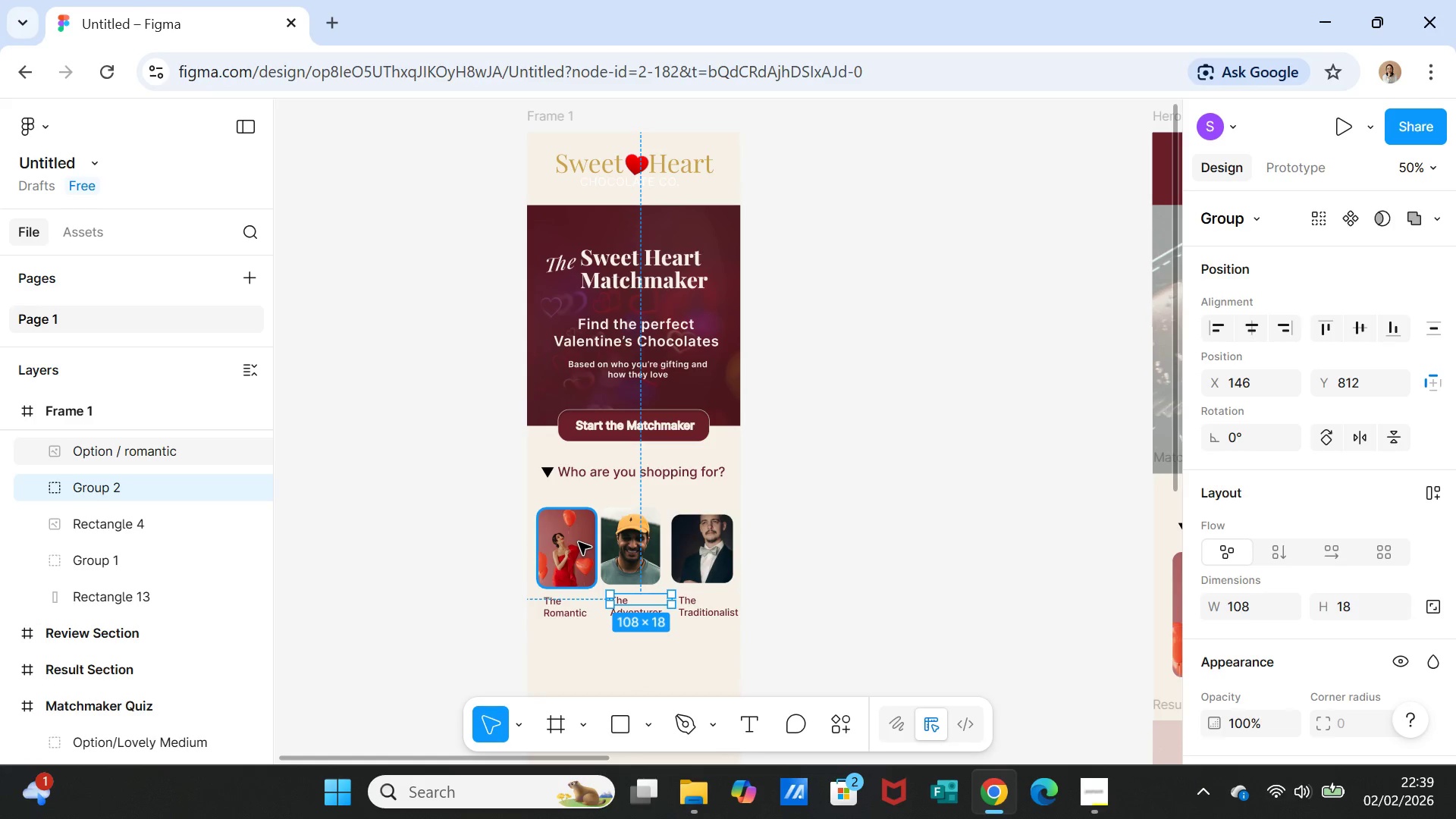 
left_click([579, 542])
 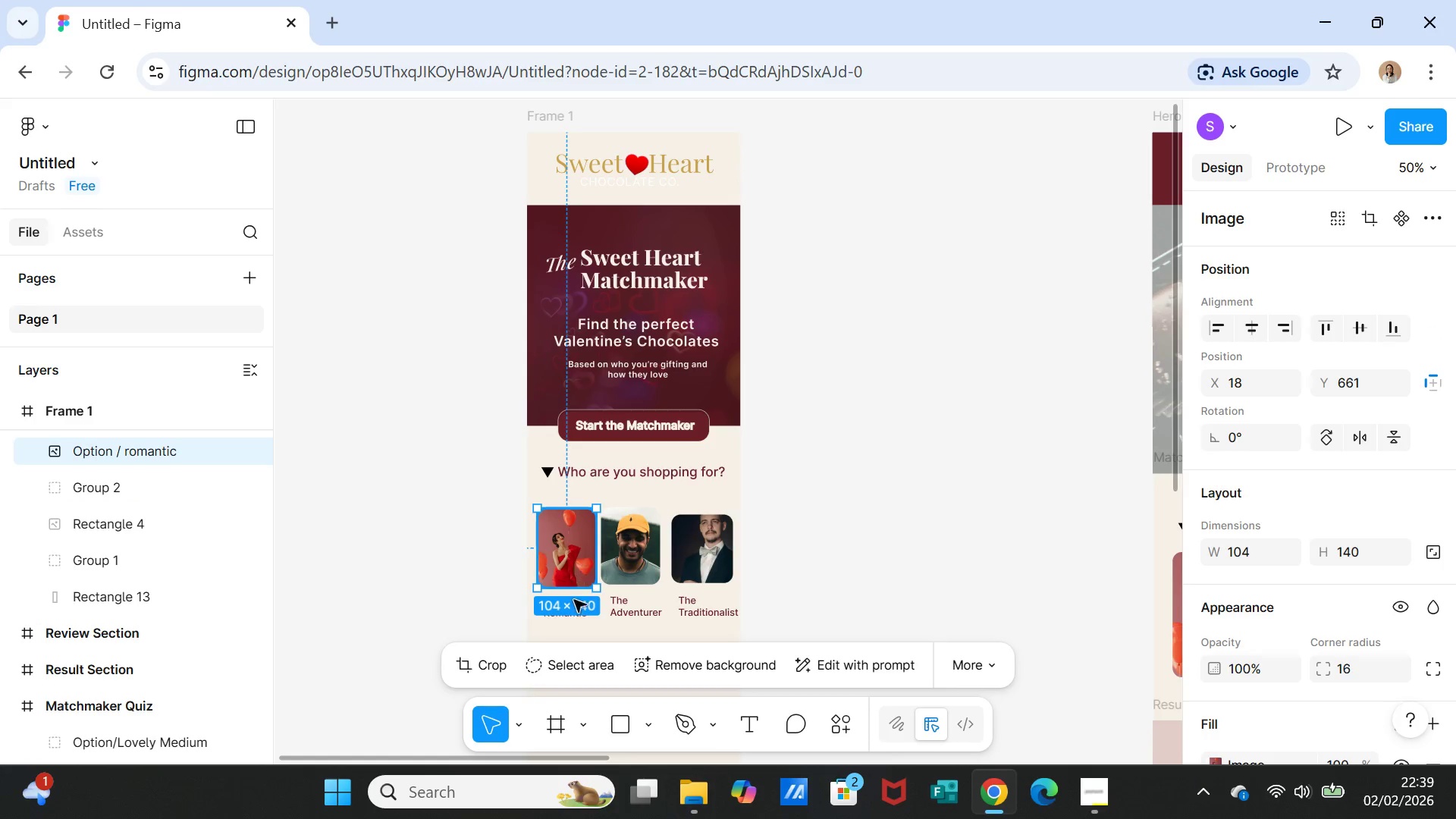 
hold_key(key=ShiftLeft, duration=1.95)
left_click([559, 616])
 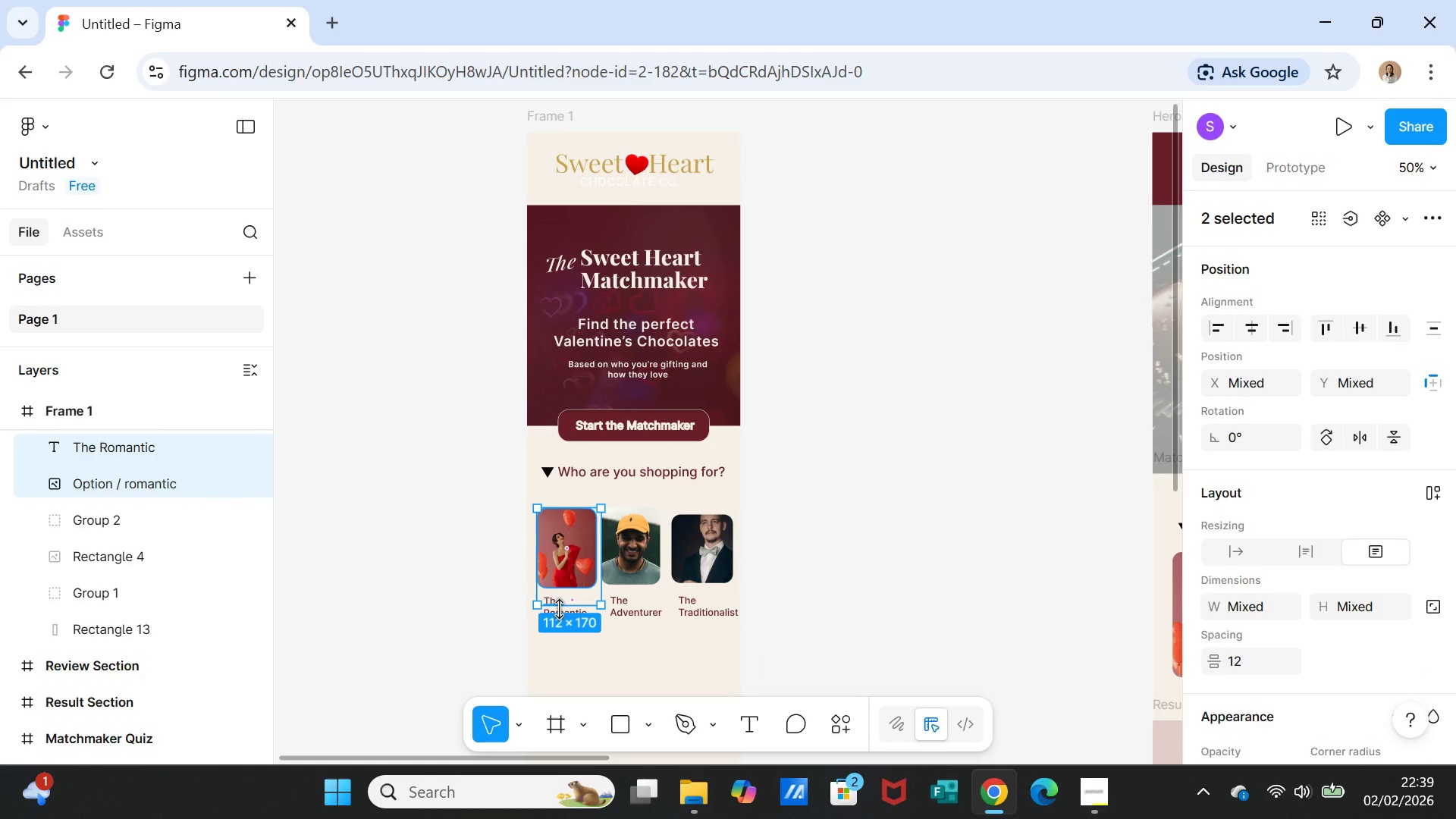 
right_click([559, 605])
 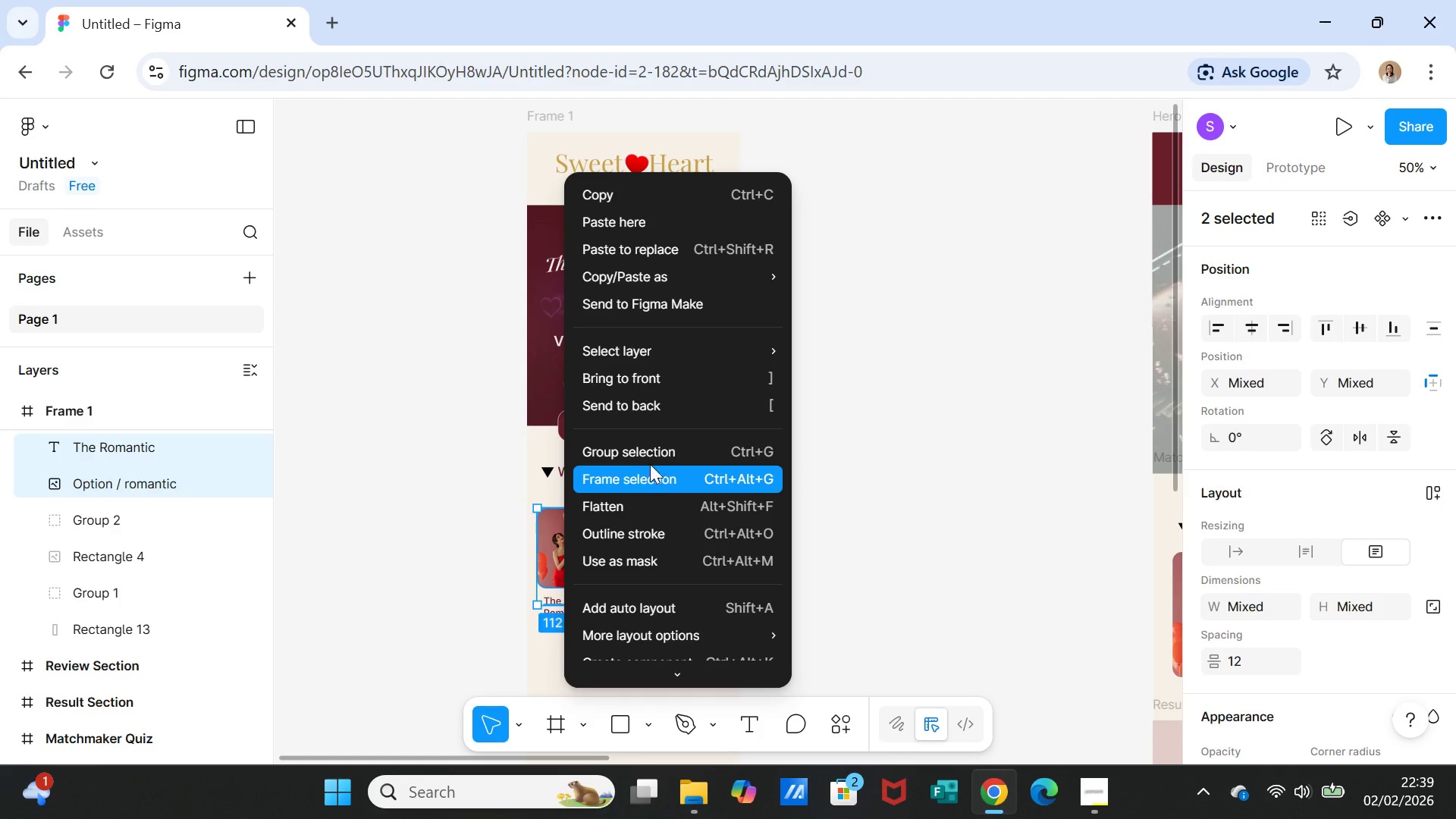 
left_click([653, 451])
 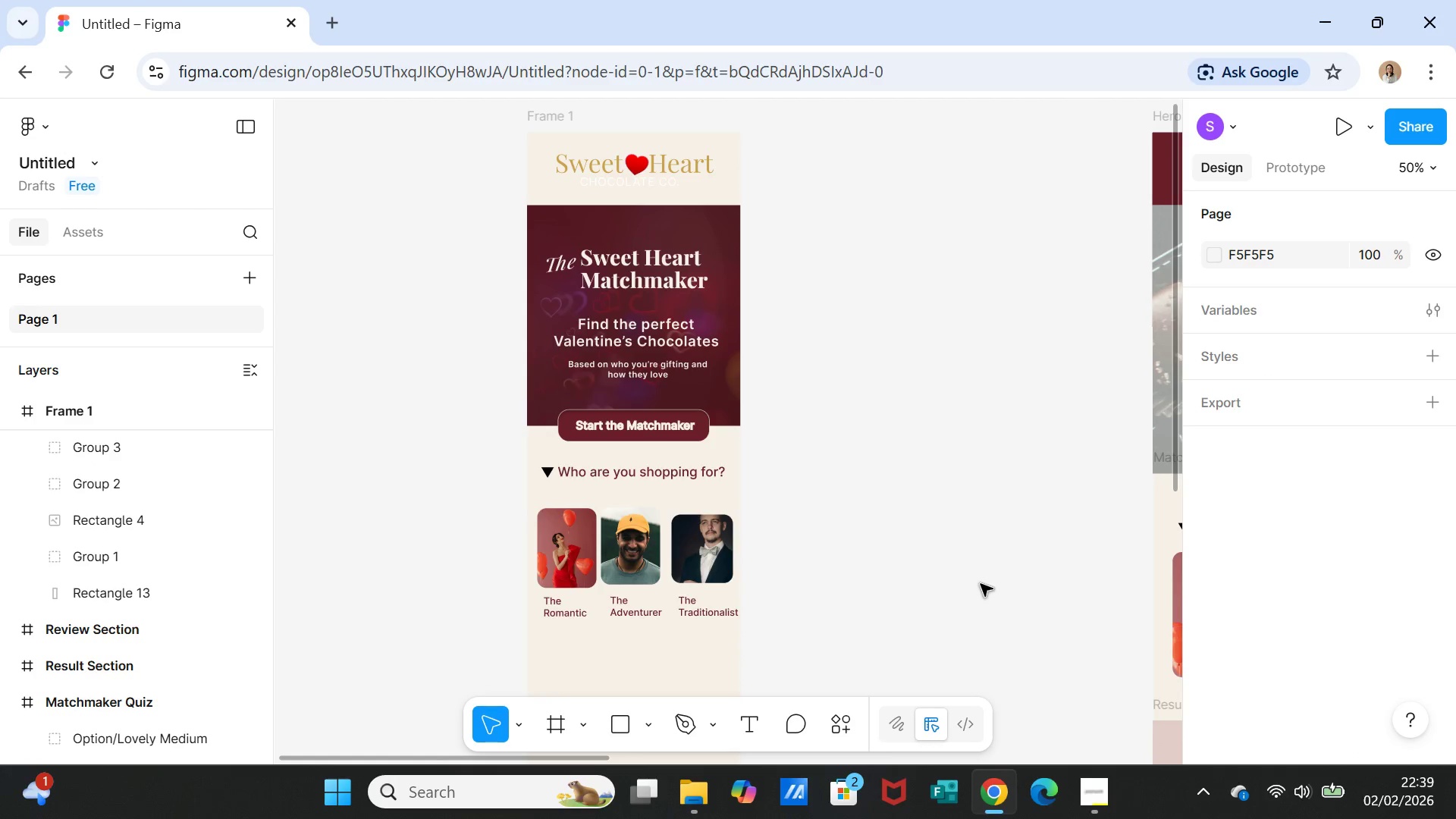 
wait(9.88)
 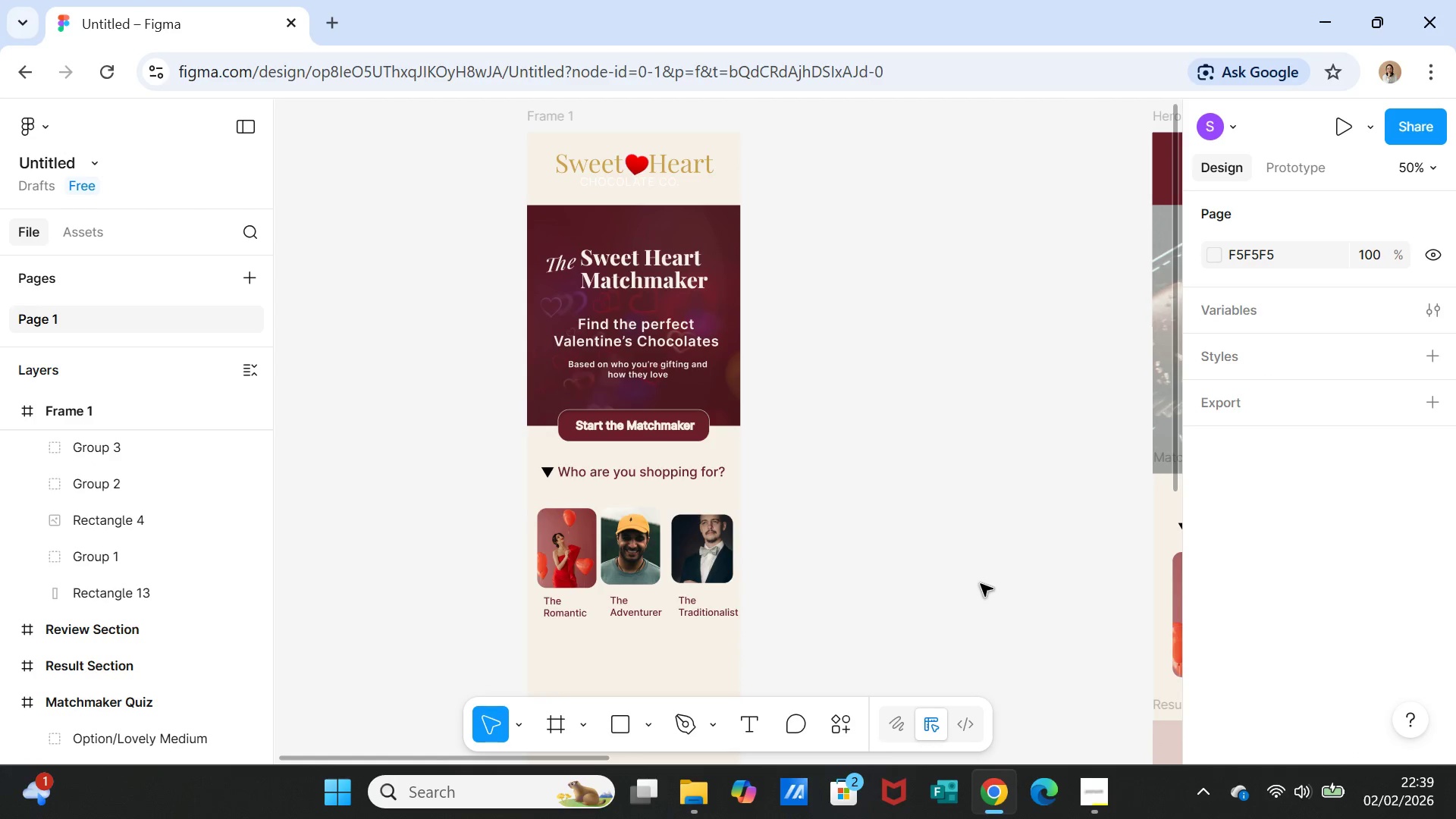 
scroll: coordinate [836, 630], scroll_direction: down, amount: 16.0
 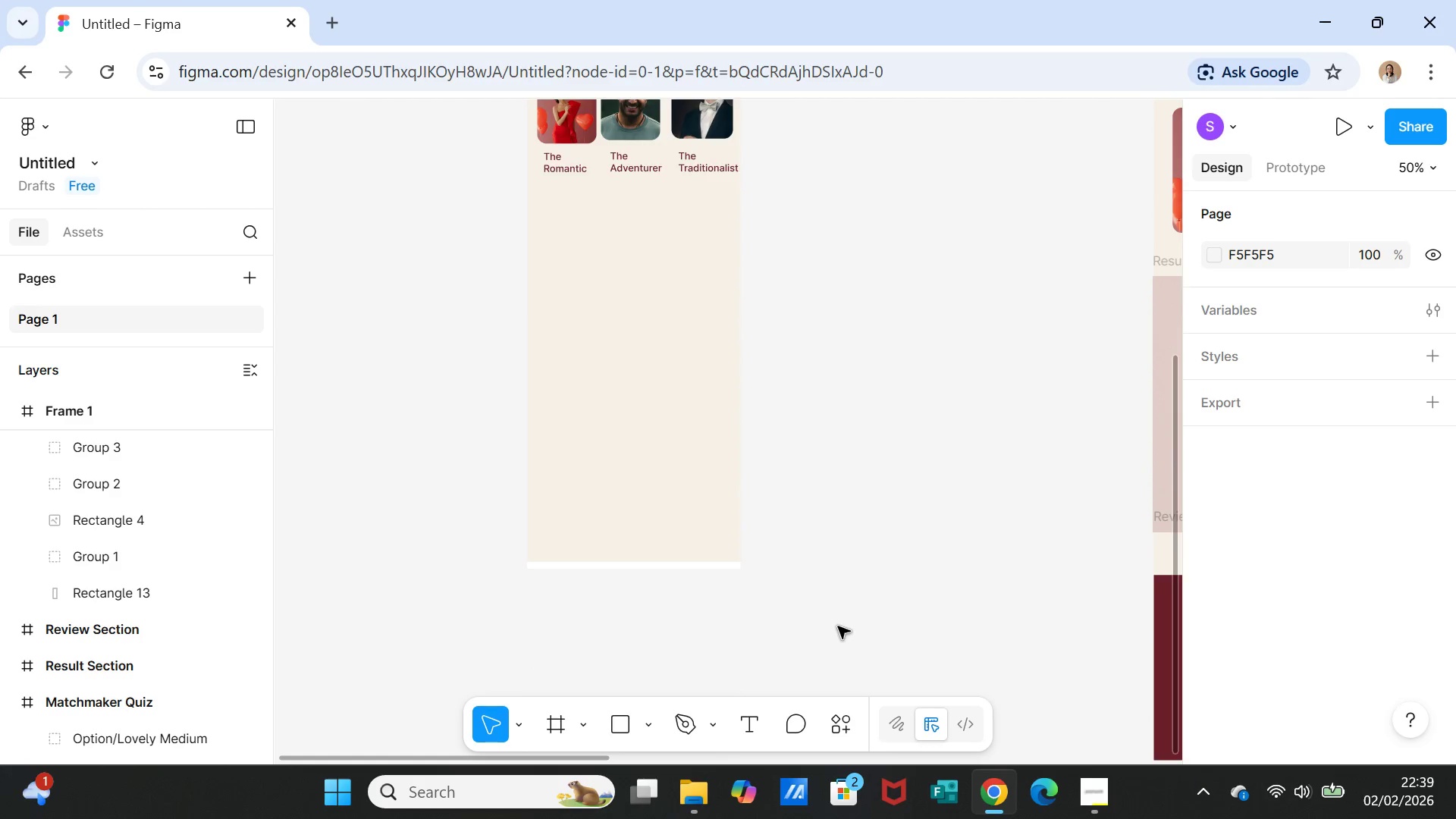 
scroll: coordinate [839, 625], scroll_direction: up, amount: 3.0
 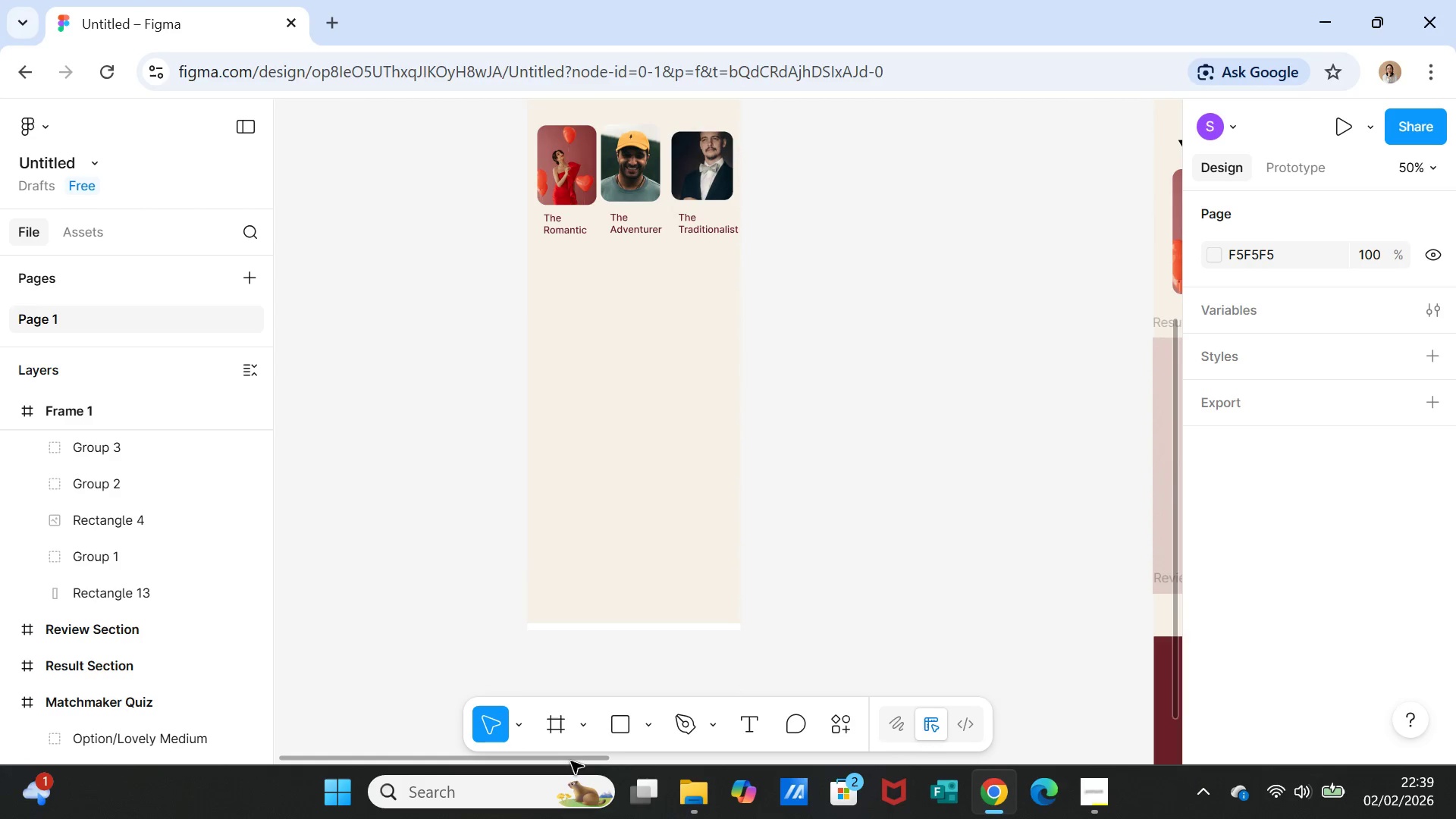 
left_click_drag(start_coordinate=[572, 761], to_coordinate=[883, 761])
 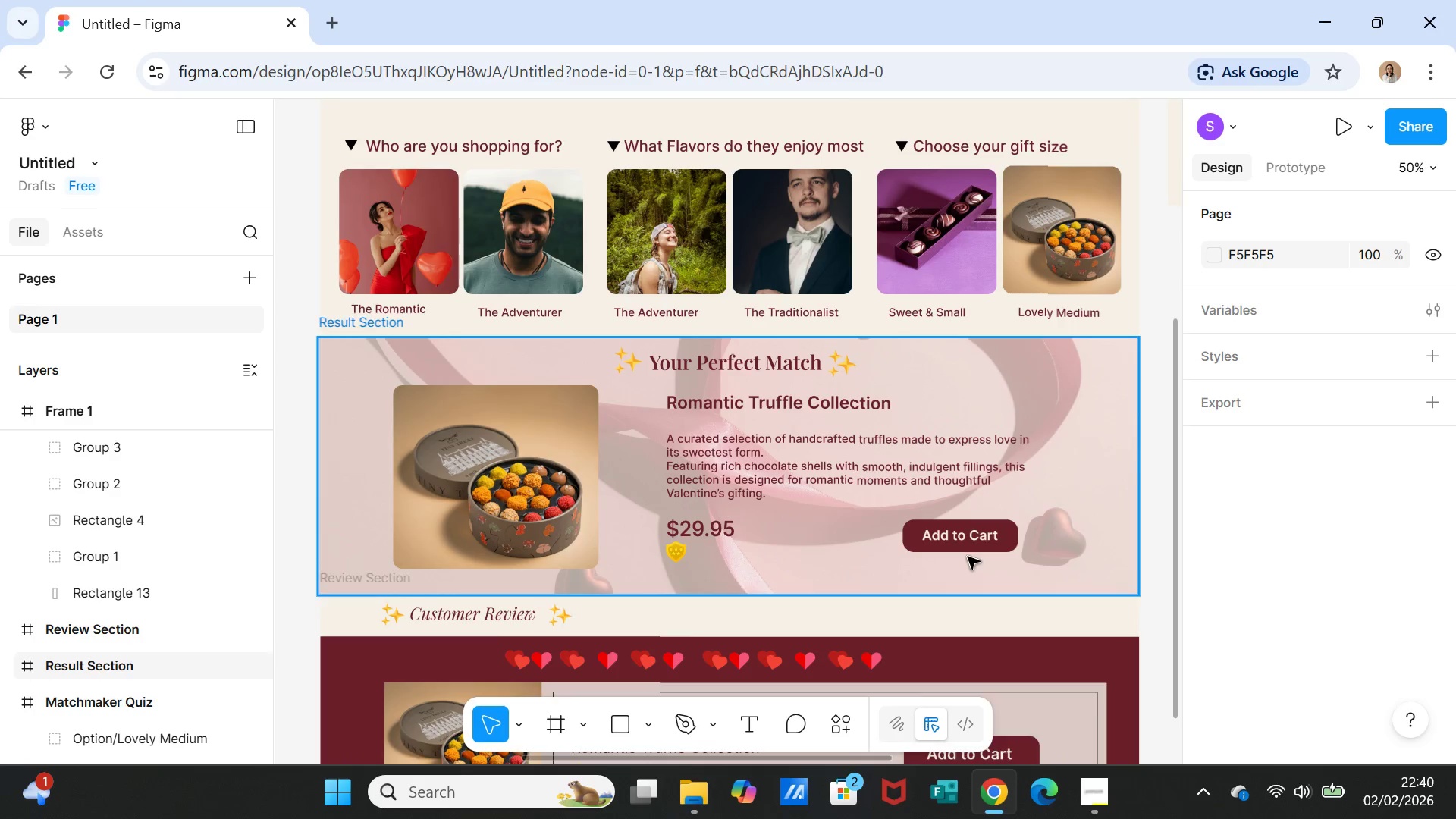 
scroll: coordinate [968, 557], scroll_direction: up, amount: 4.0
 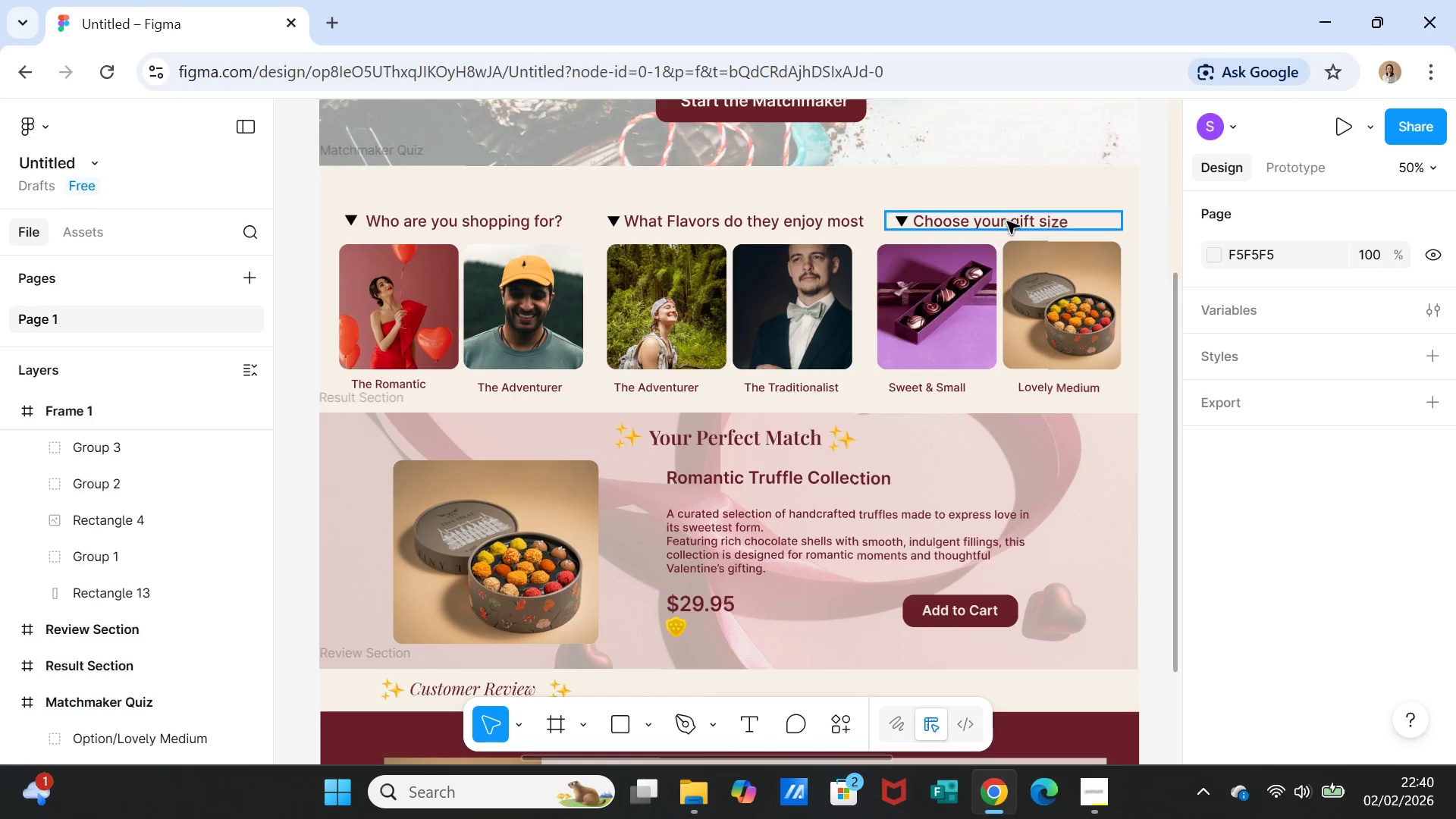 
left_click([1008, 222])
 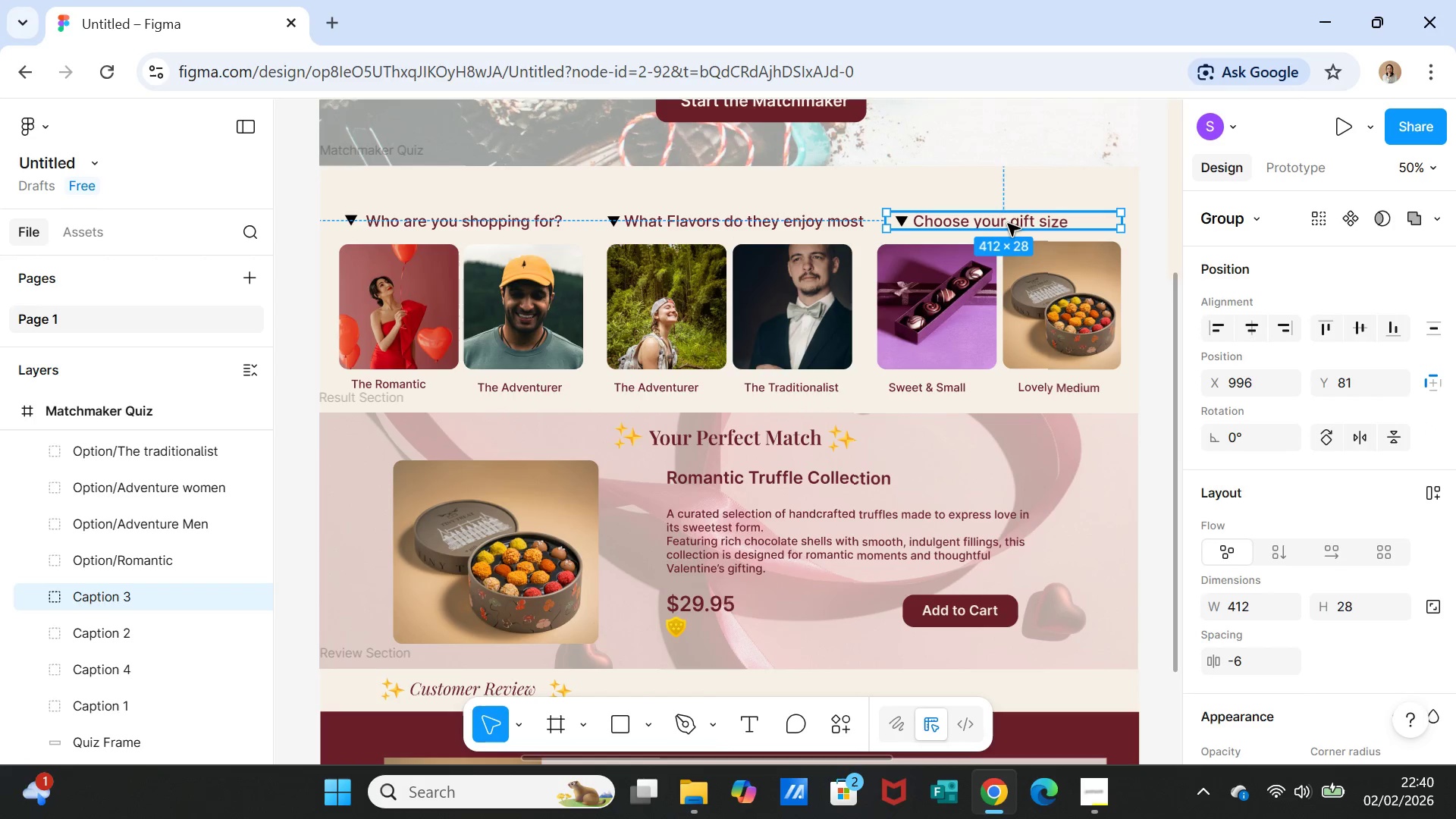 
key(Control+C)
 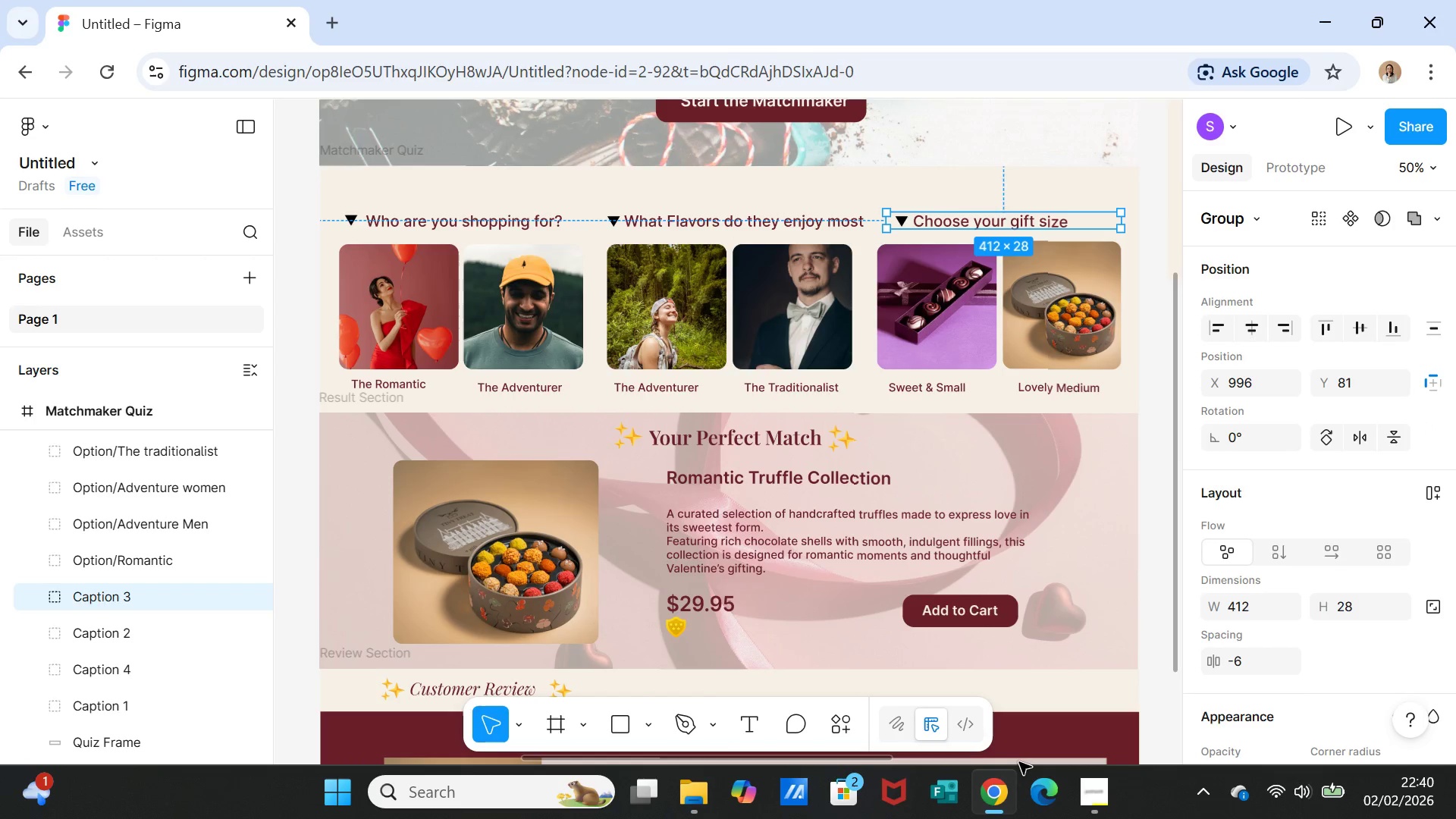 
left_click_drag(start_coordinate=[1018, 763], to_coordinate=[633, 761])
 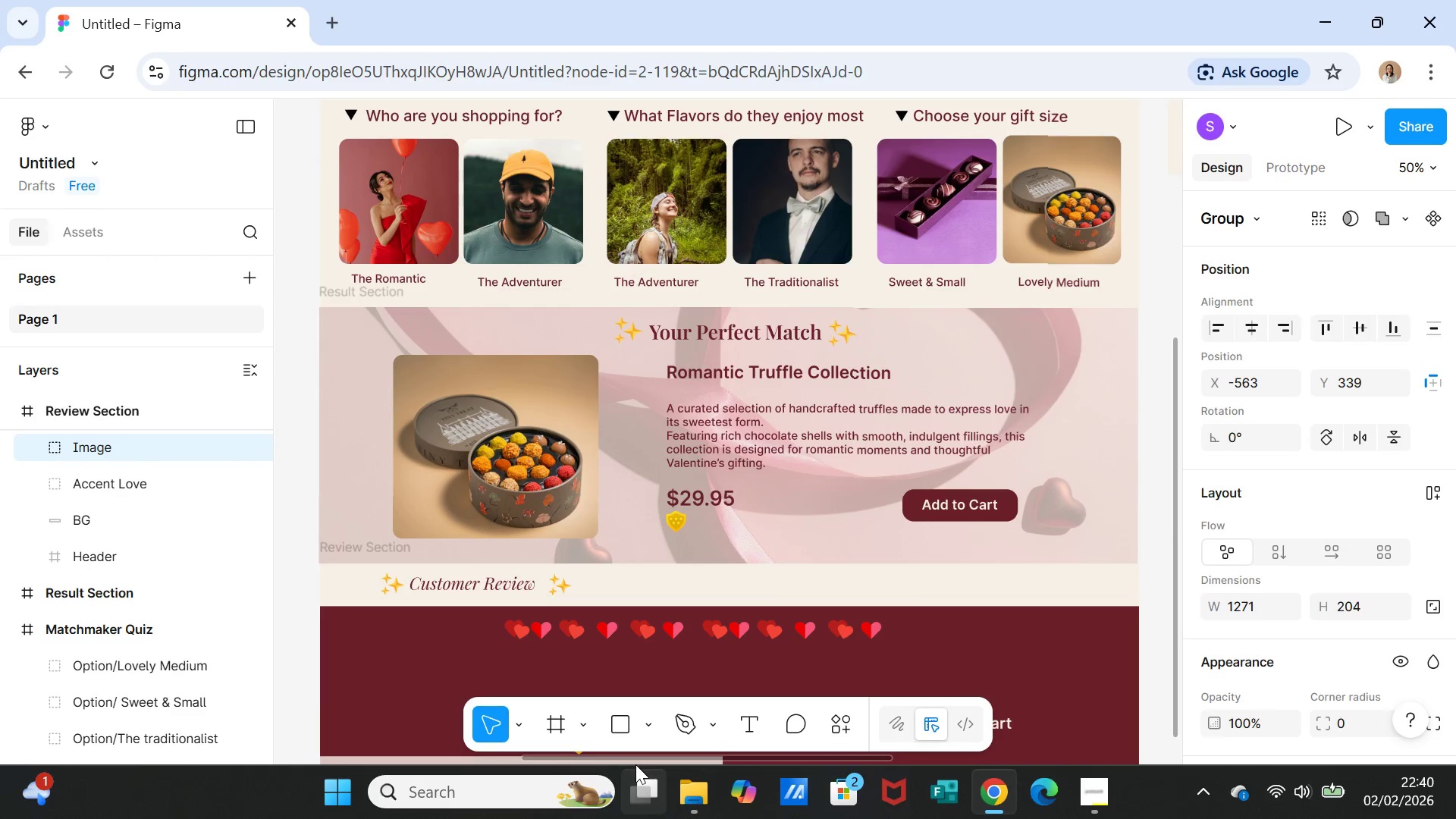 
left_click_drag(start_coordinate=[635, 764], to_coordinate=[468, 758])
 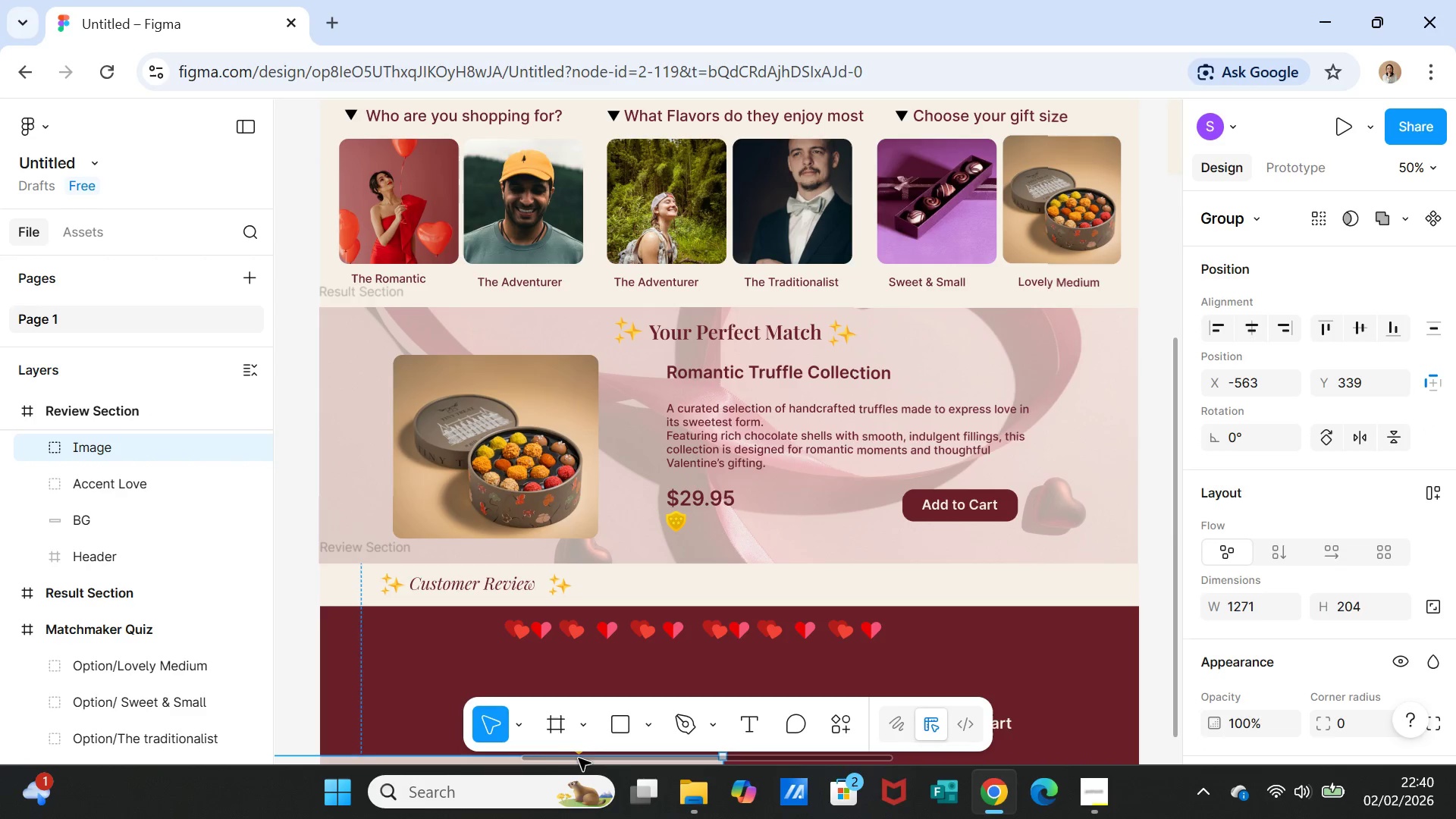 
left_click_drag(start_coordinate=[579, 758], to_coordinate=[331, 733])
 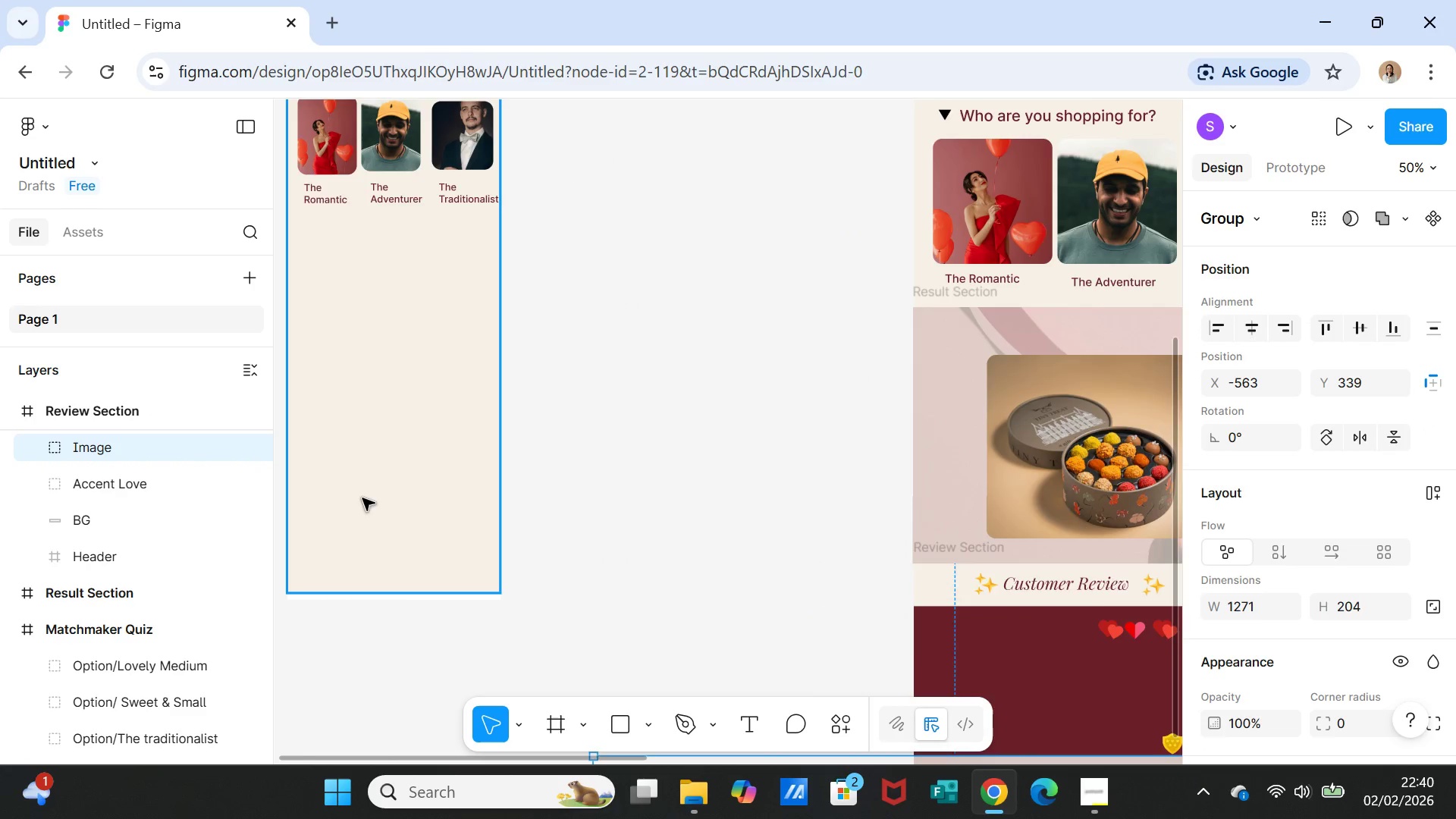 
scroll: coordinate [362, 498], scroll_direction: up, amount: 3.0
 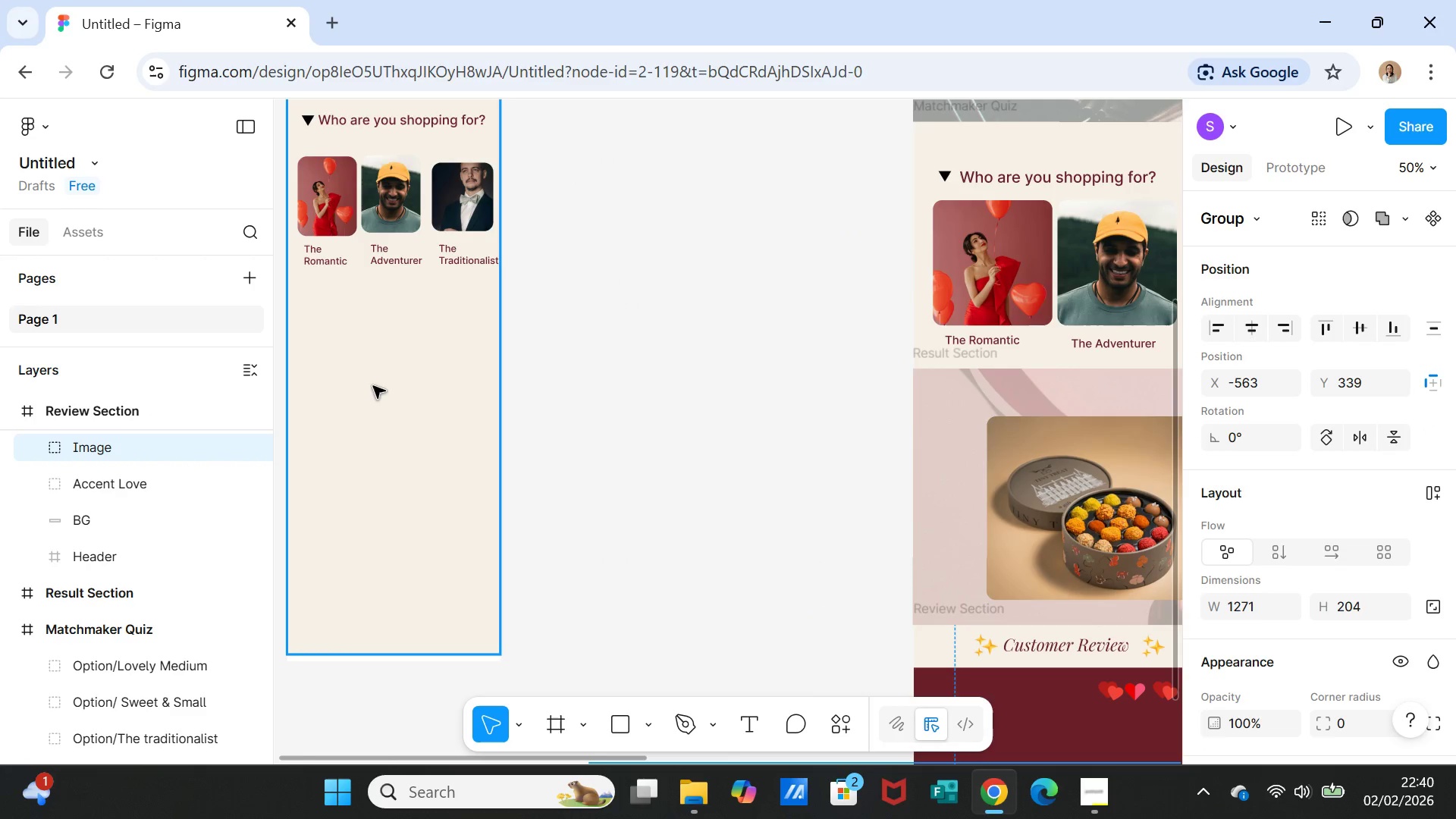 
left_click([373, 385])
 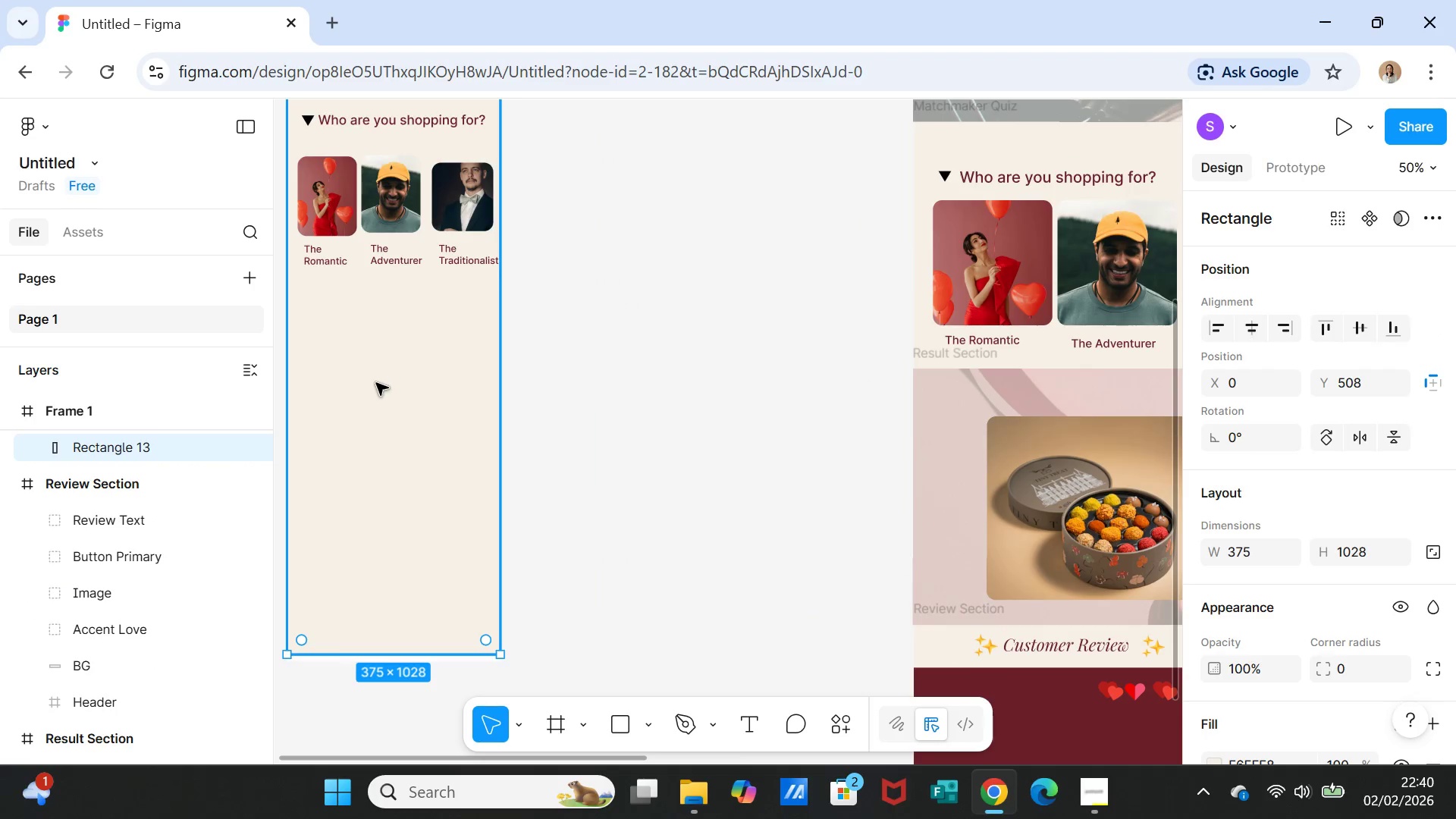 
key(Control+V)
 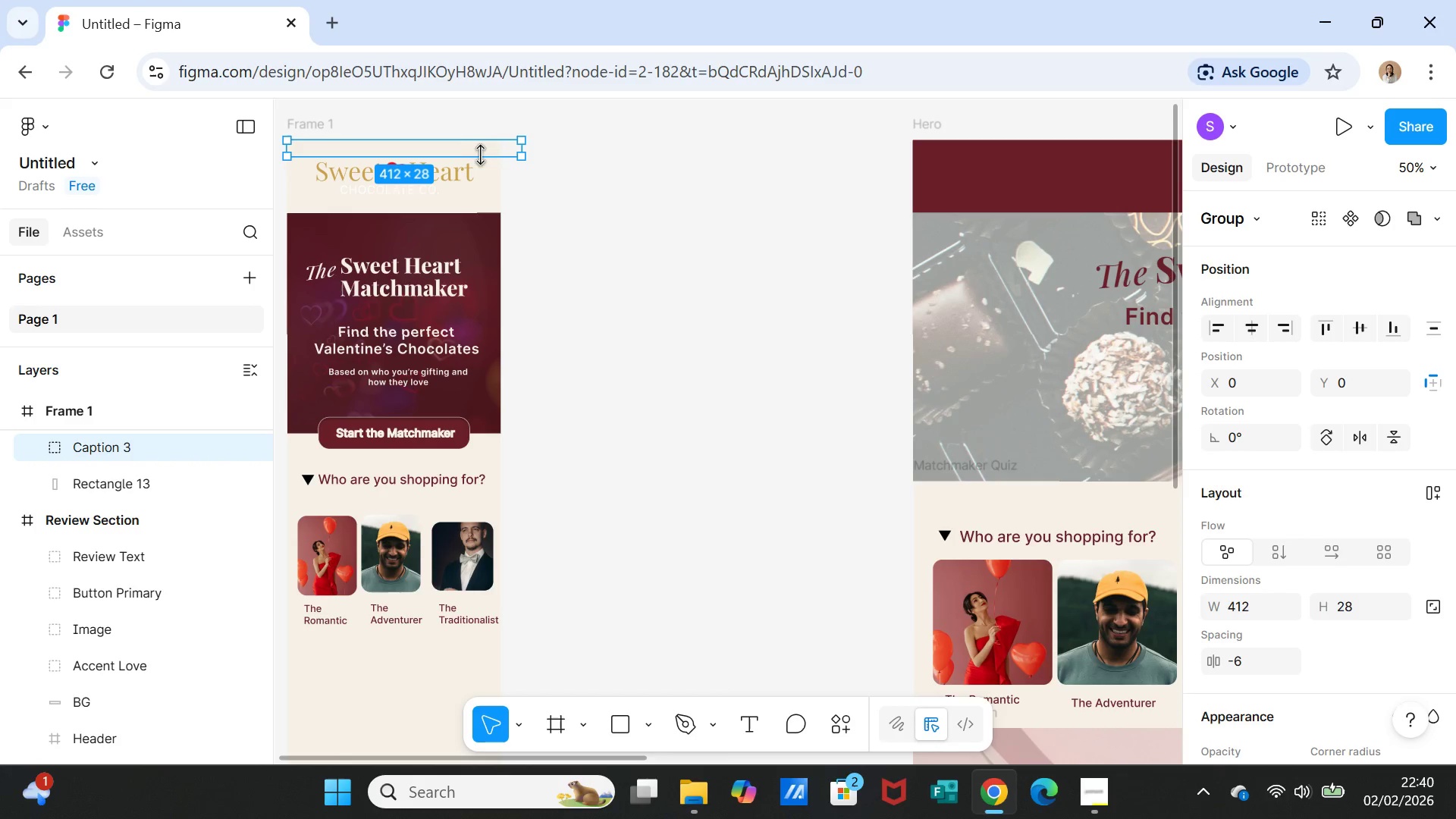 
left_click_drag(start_coordinate=[526, 149], to_coordinate=[435, 149])
 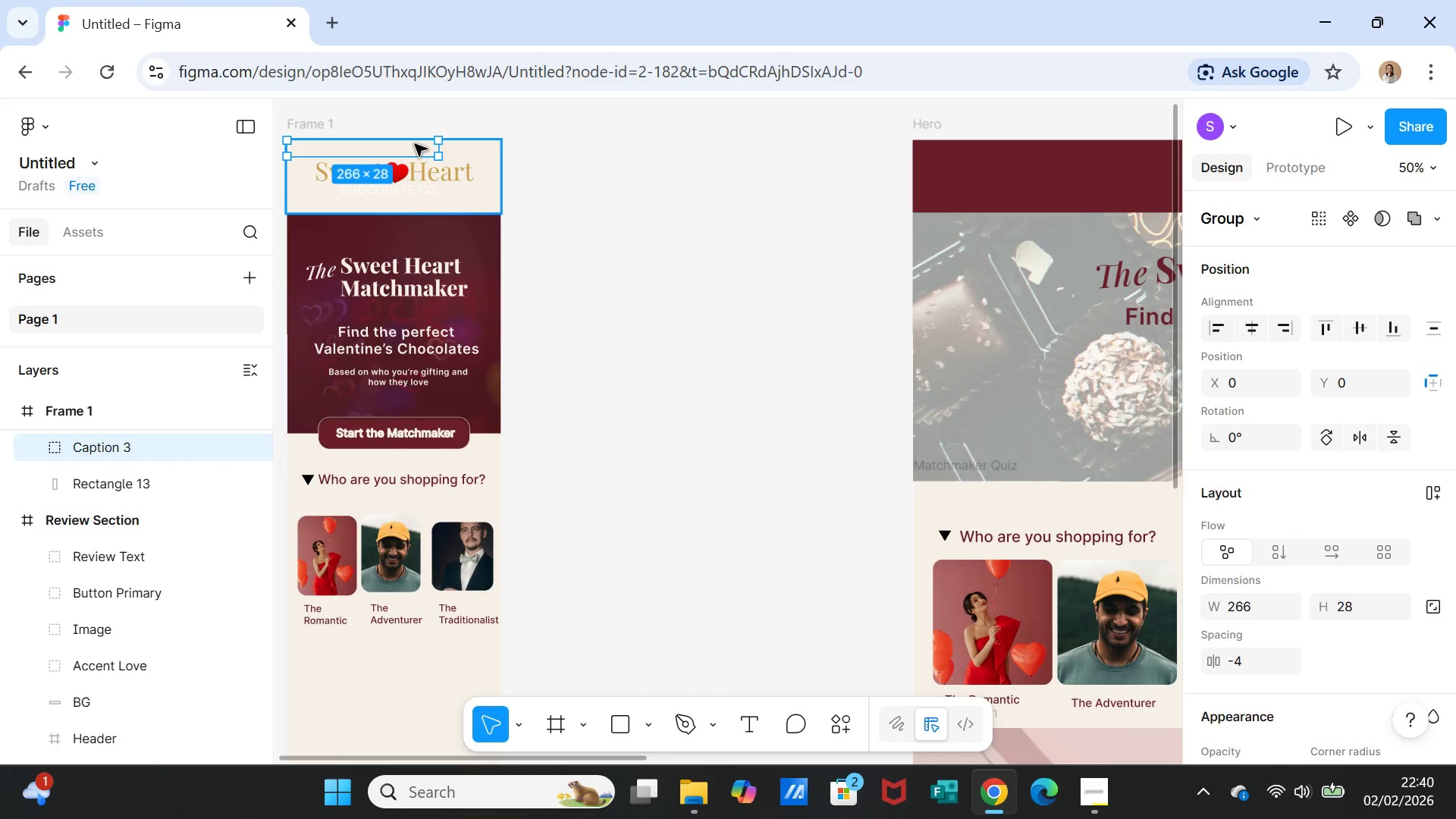 
left_click_drag(start_coordinate=[415, 144], to_coordinate=[437, 656])
 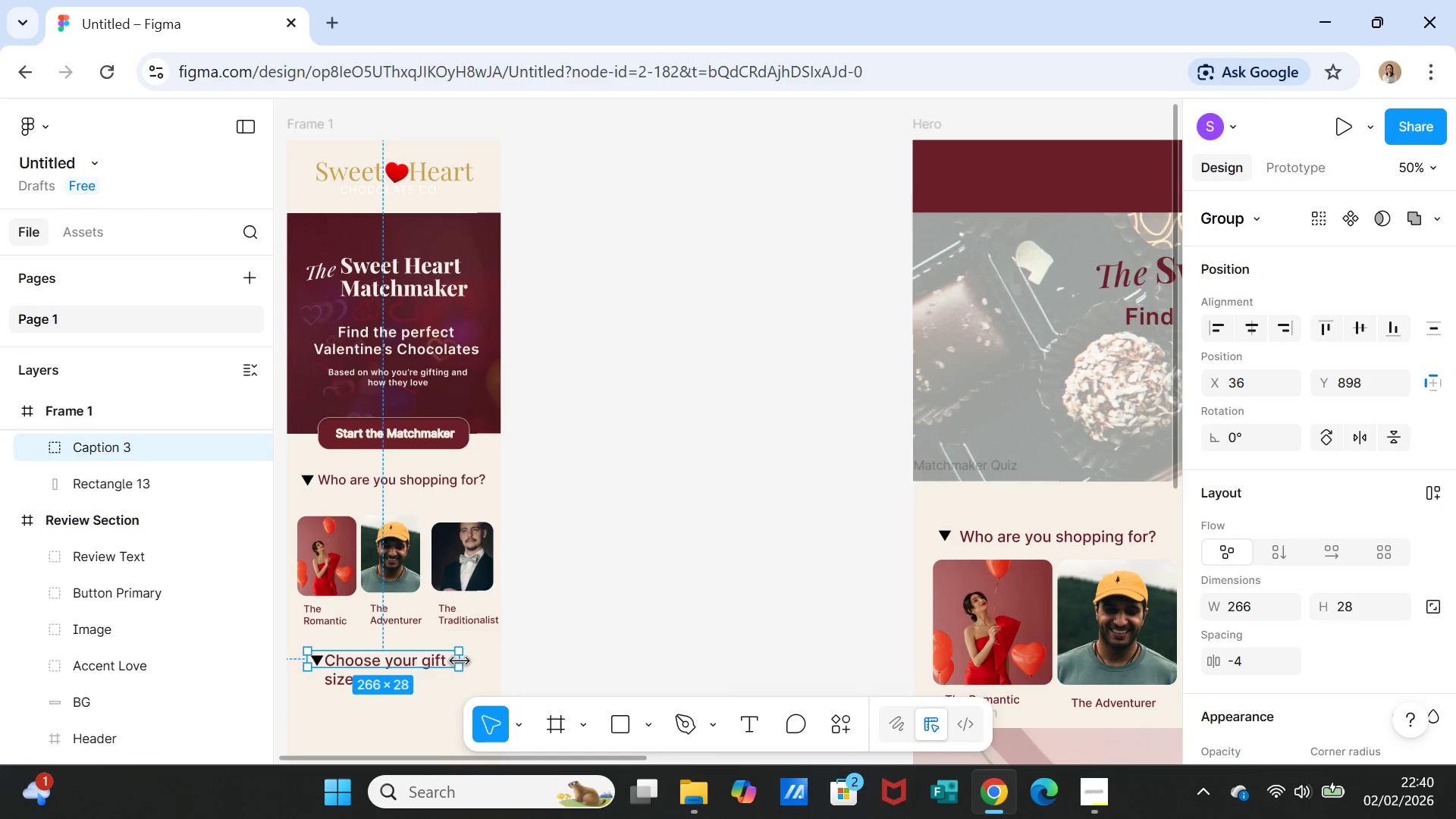 
left_click_drag(start_coordinate=[460, 661], to_coordinate=[485, 661])
 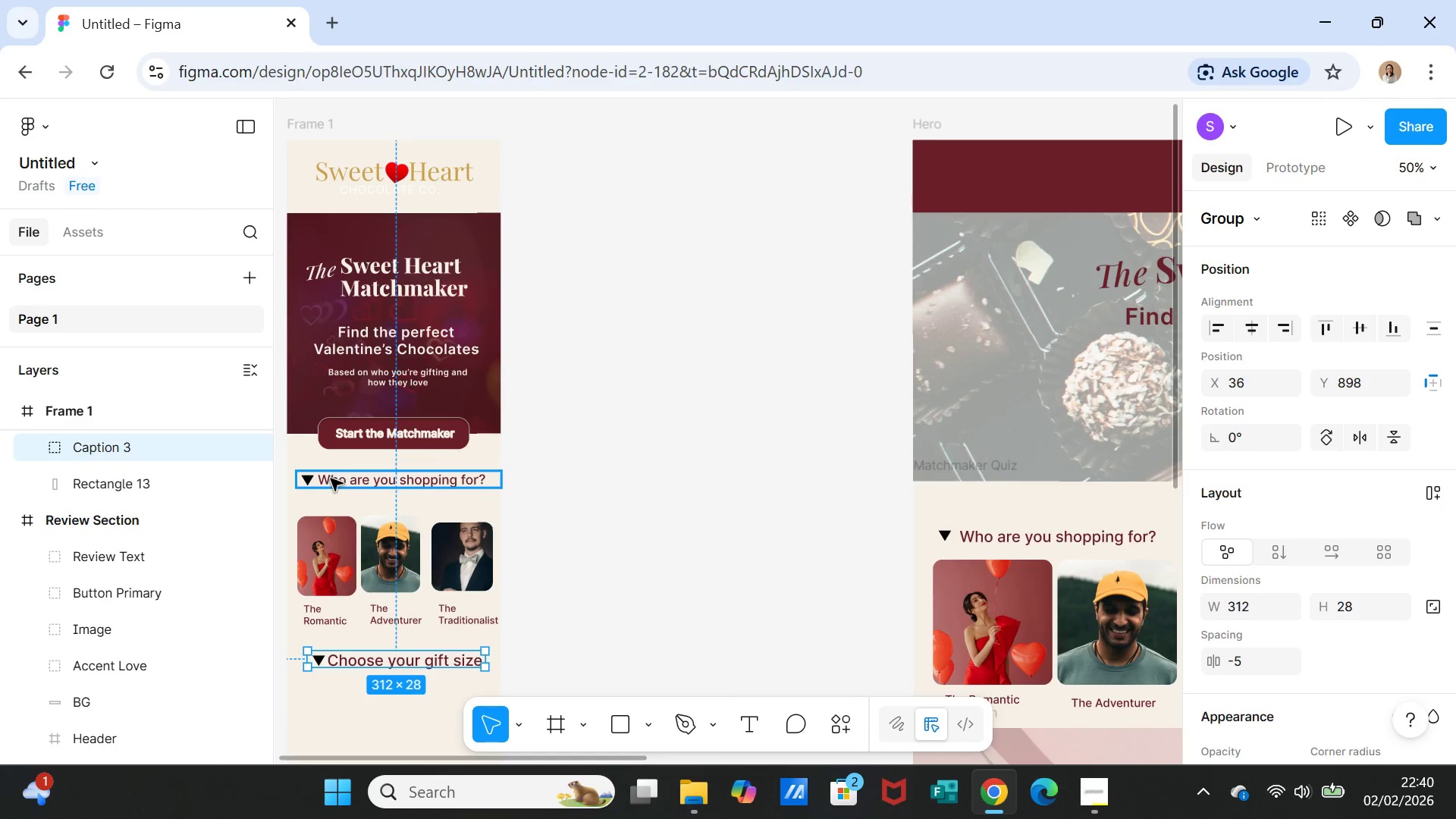 
left_click([328, 482])
 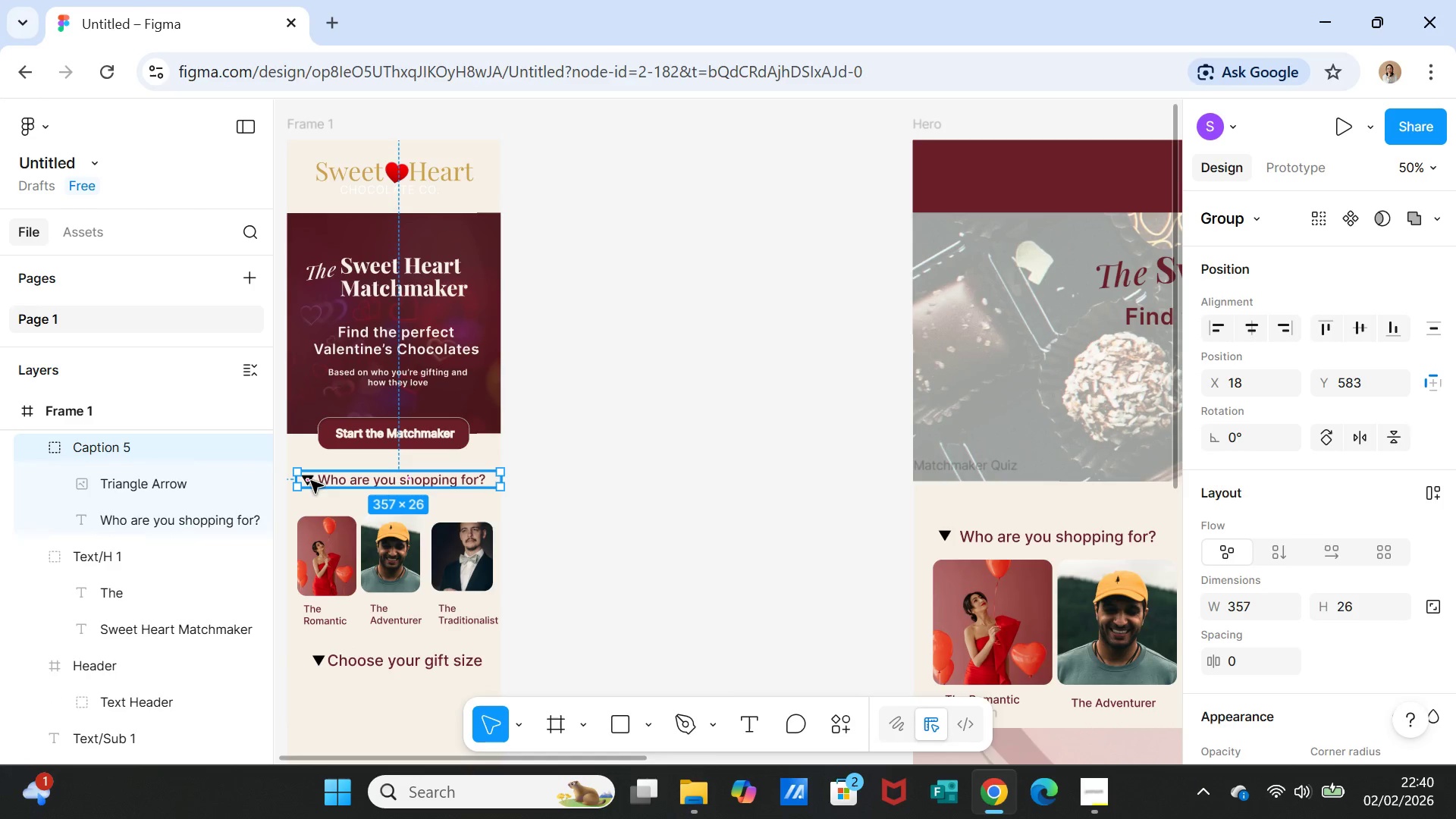 
double_click([311, 481])
 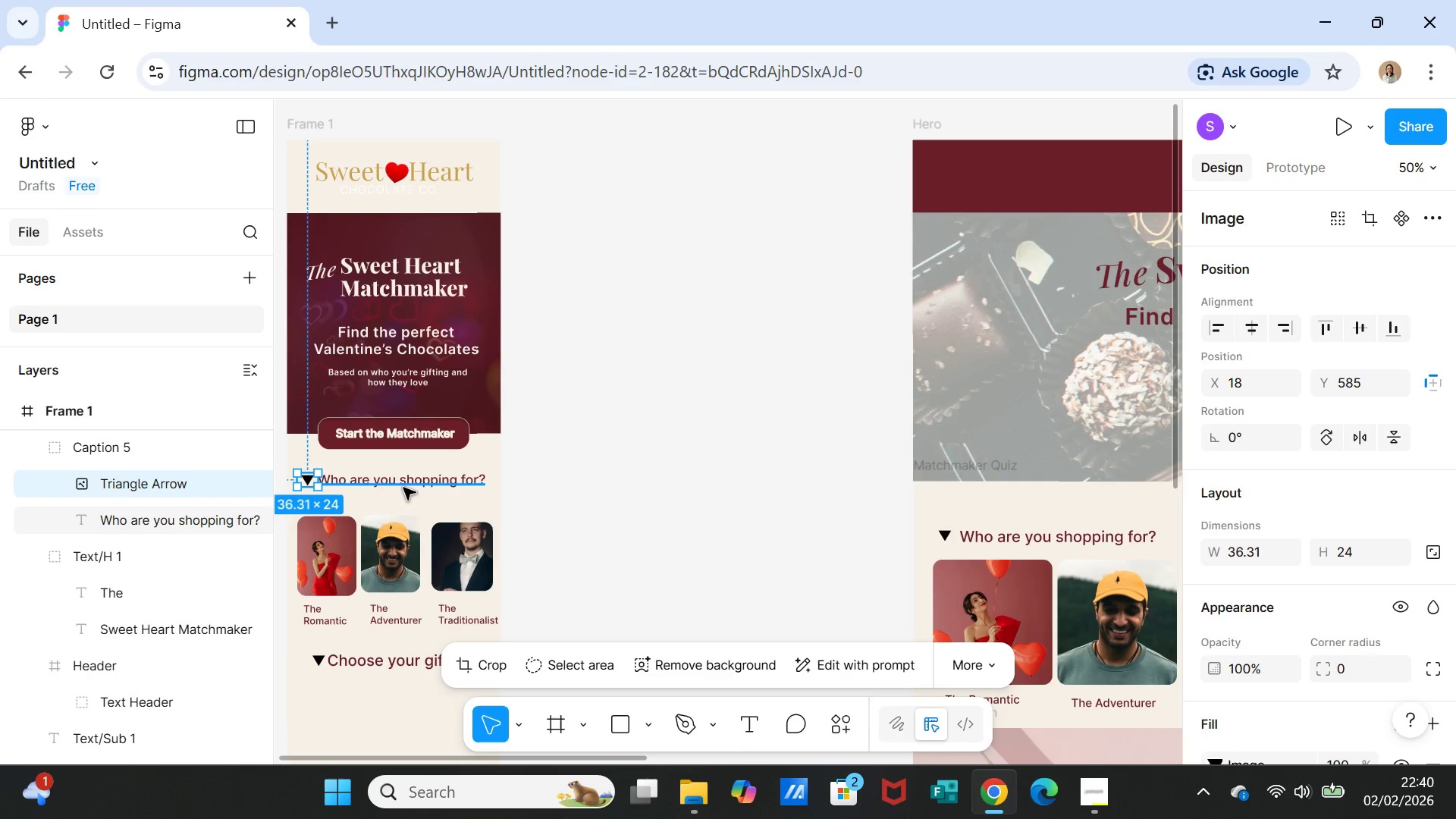 
key(Backspace)
 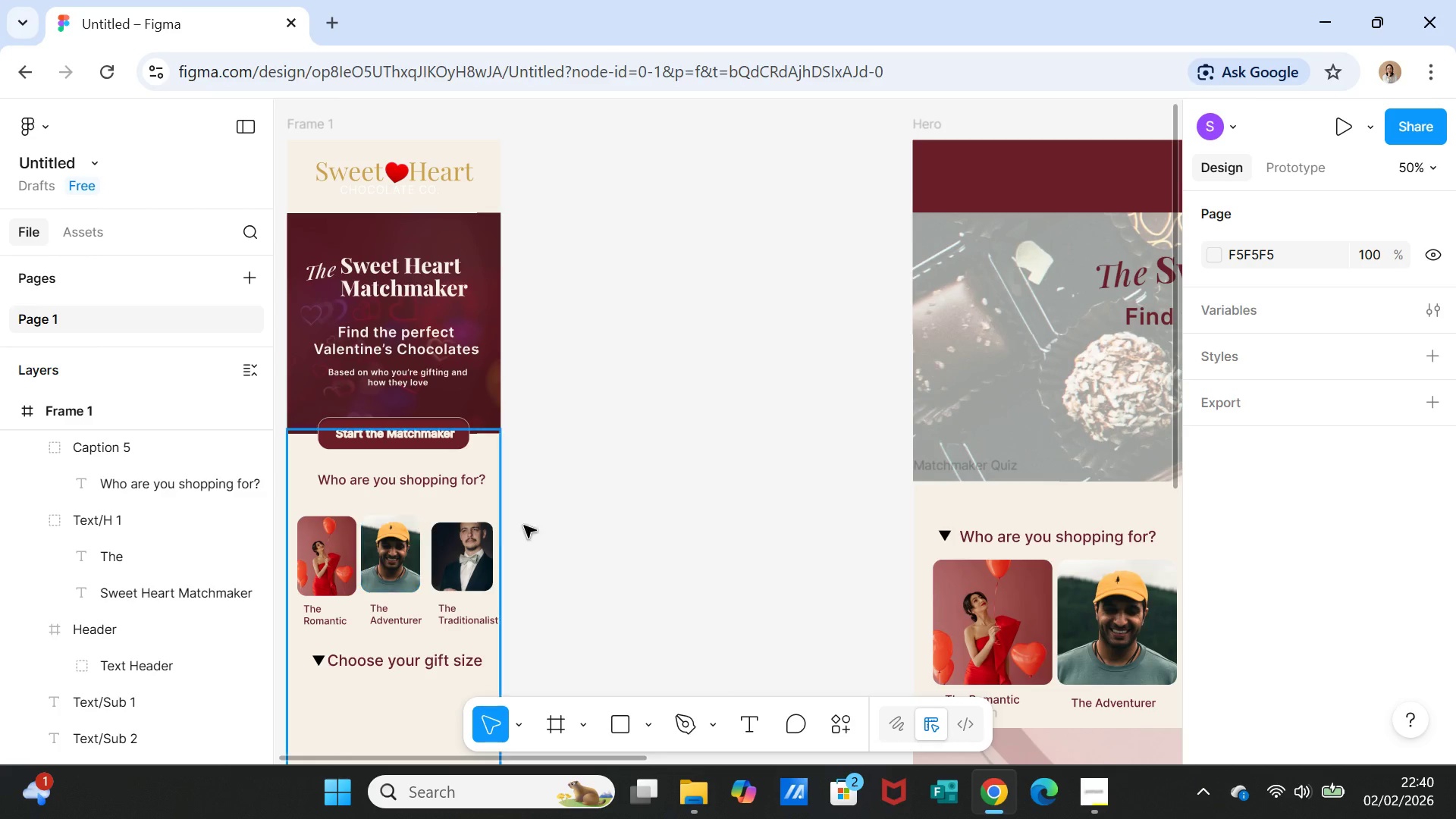 
left_click([606, 551])
 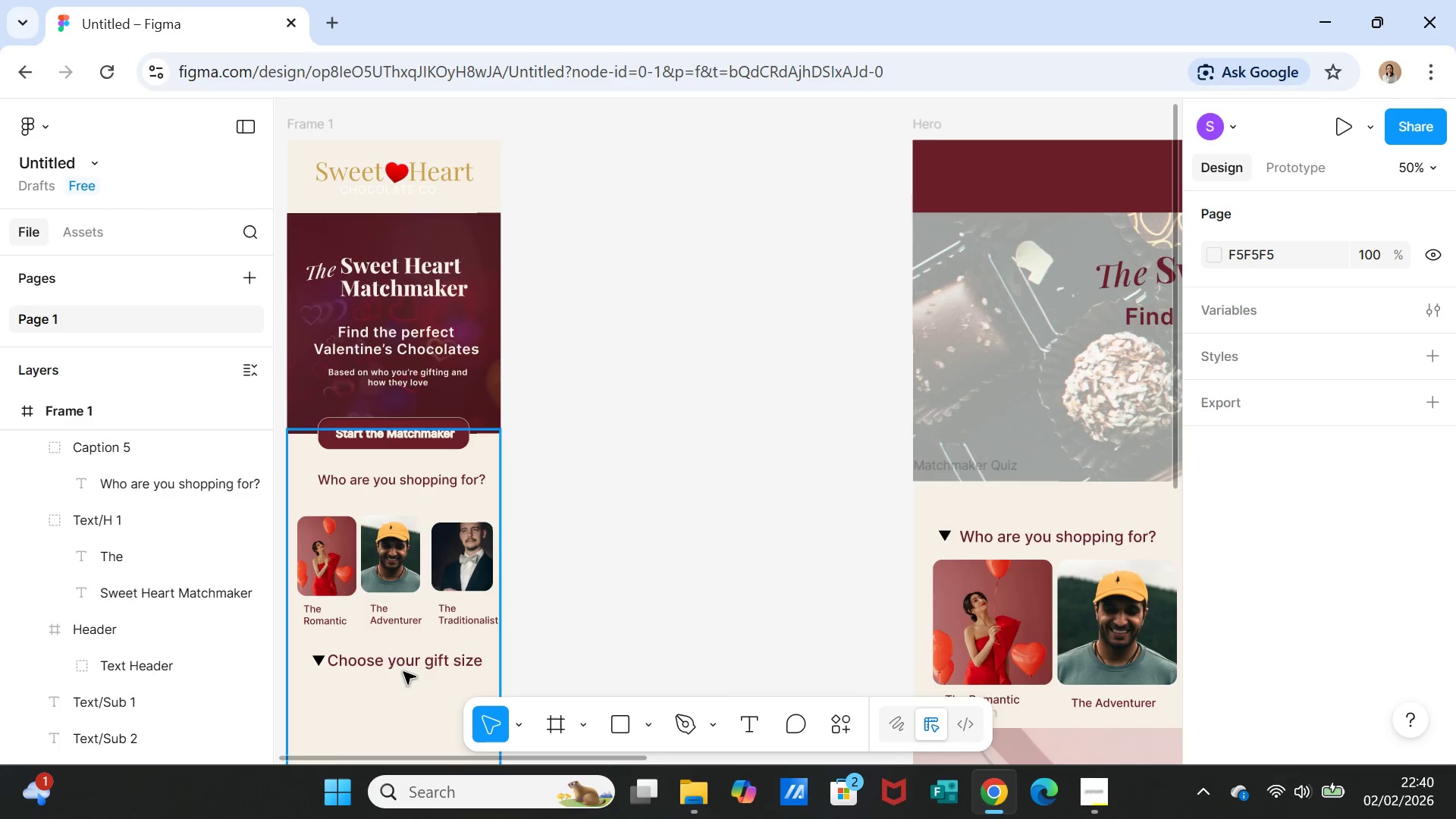 
left_click([403, 667])
 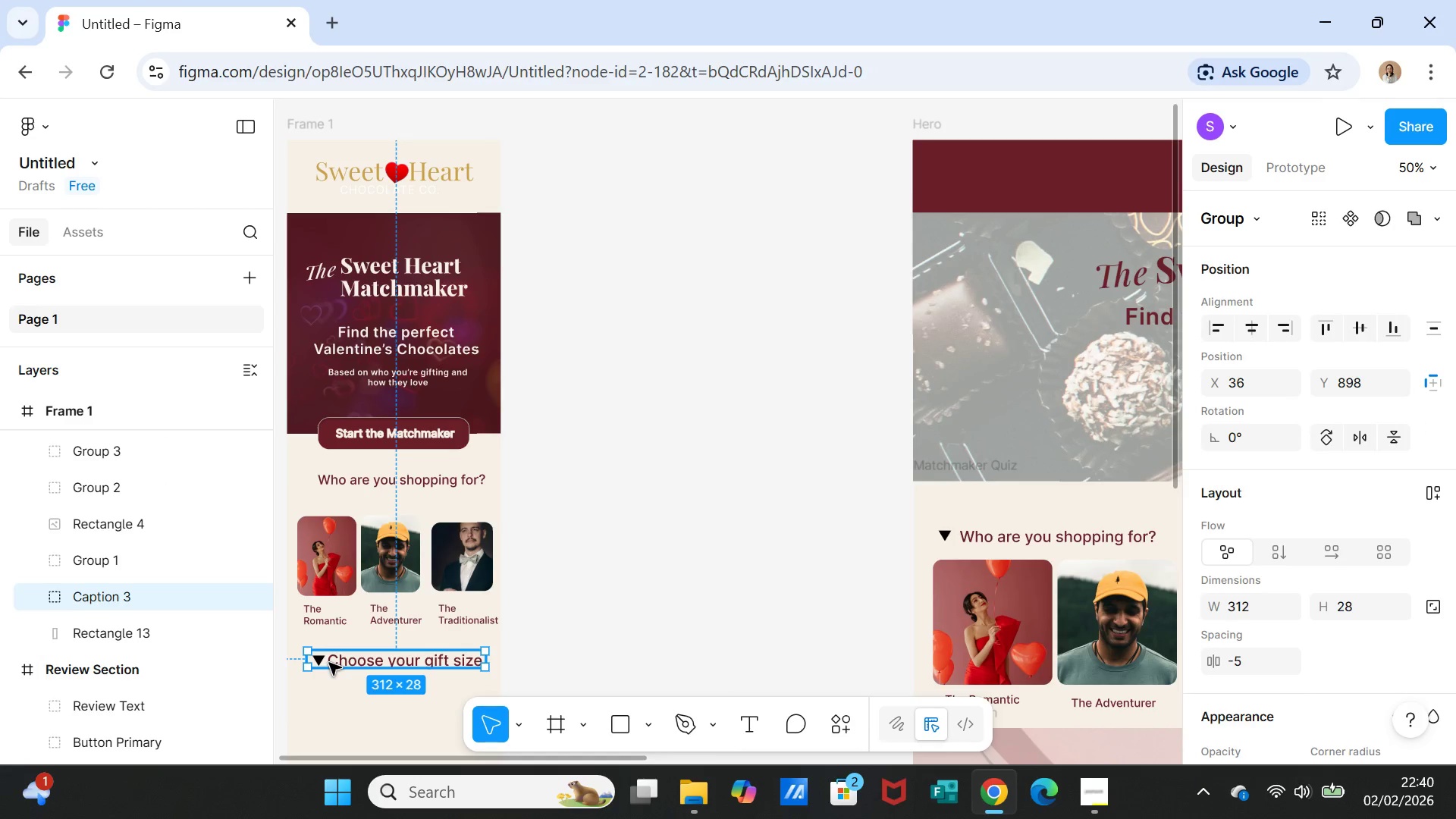 
double_click([329, 663])
 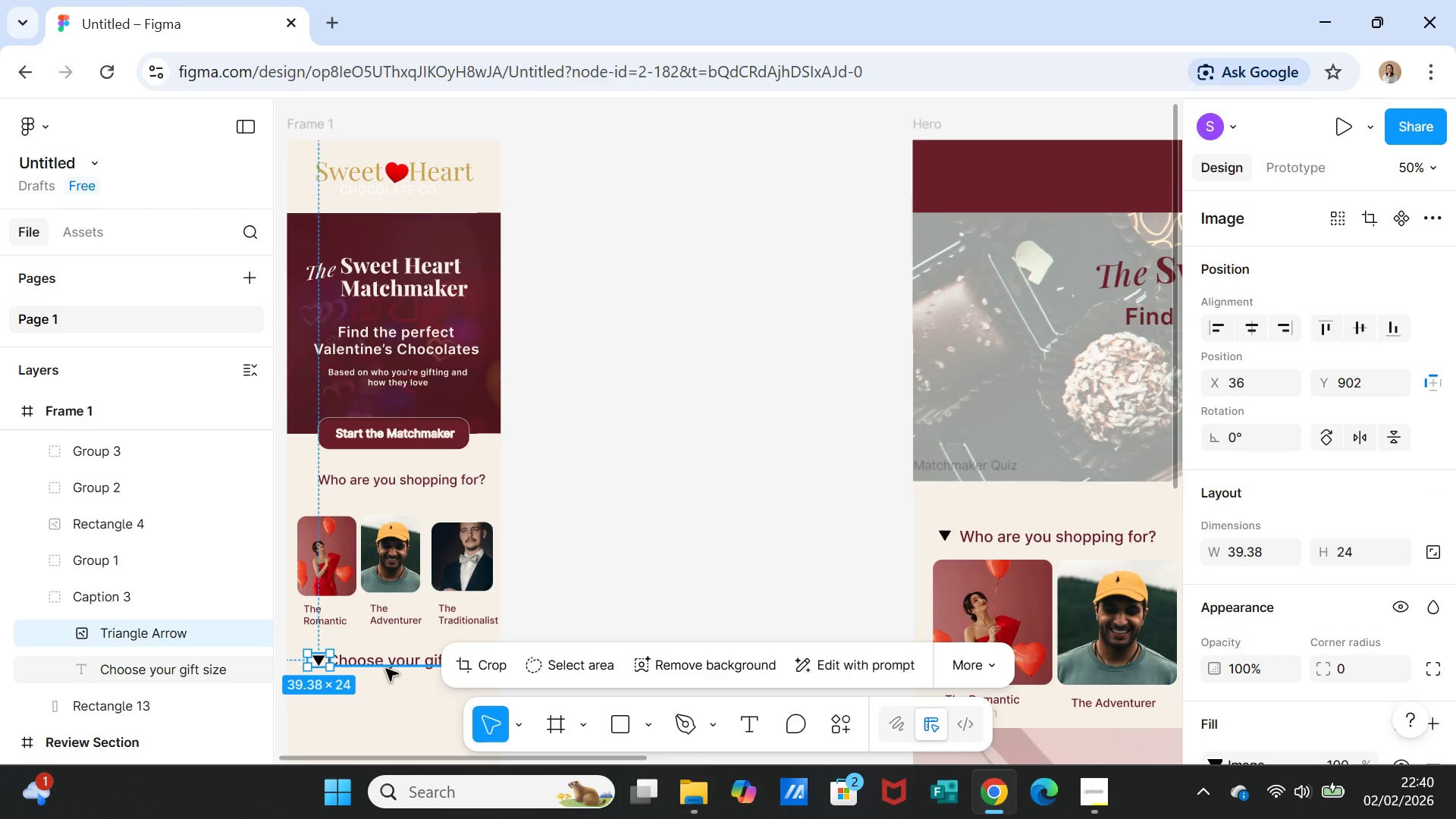 
key(Backspace)
 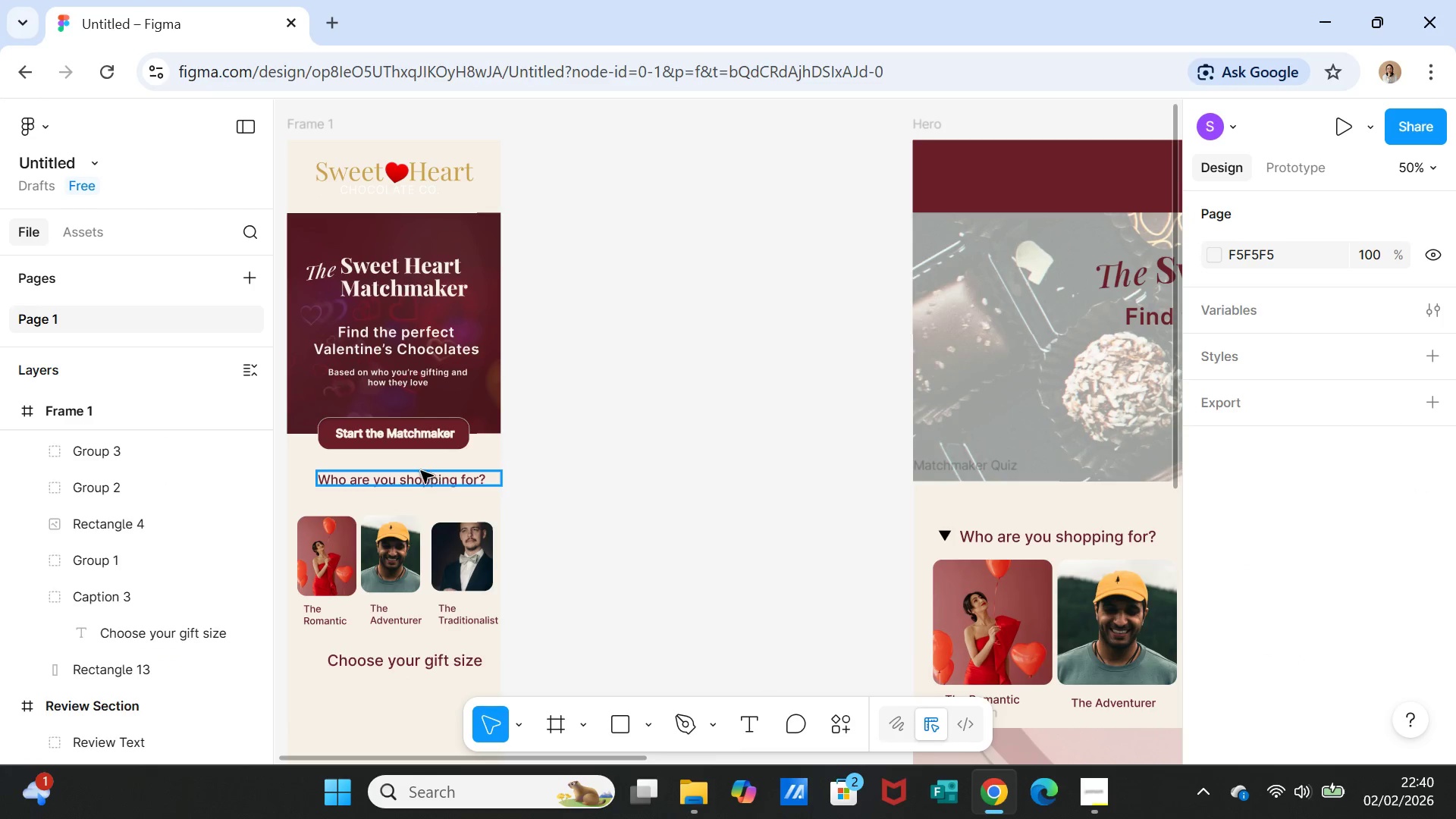 
left_click([413, 478])
 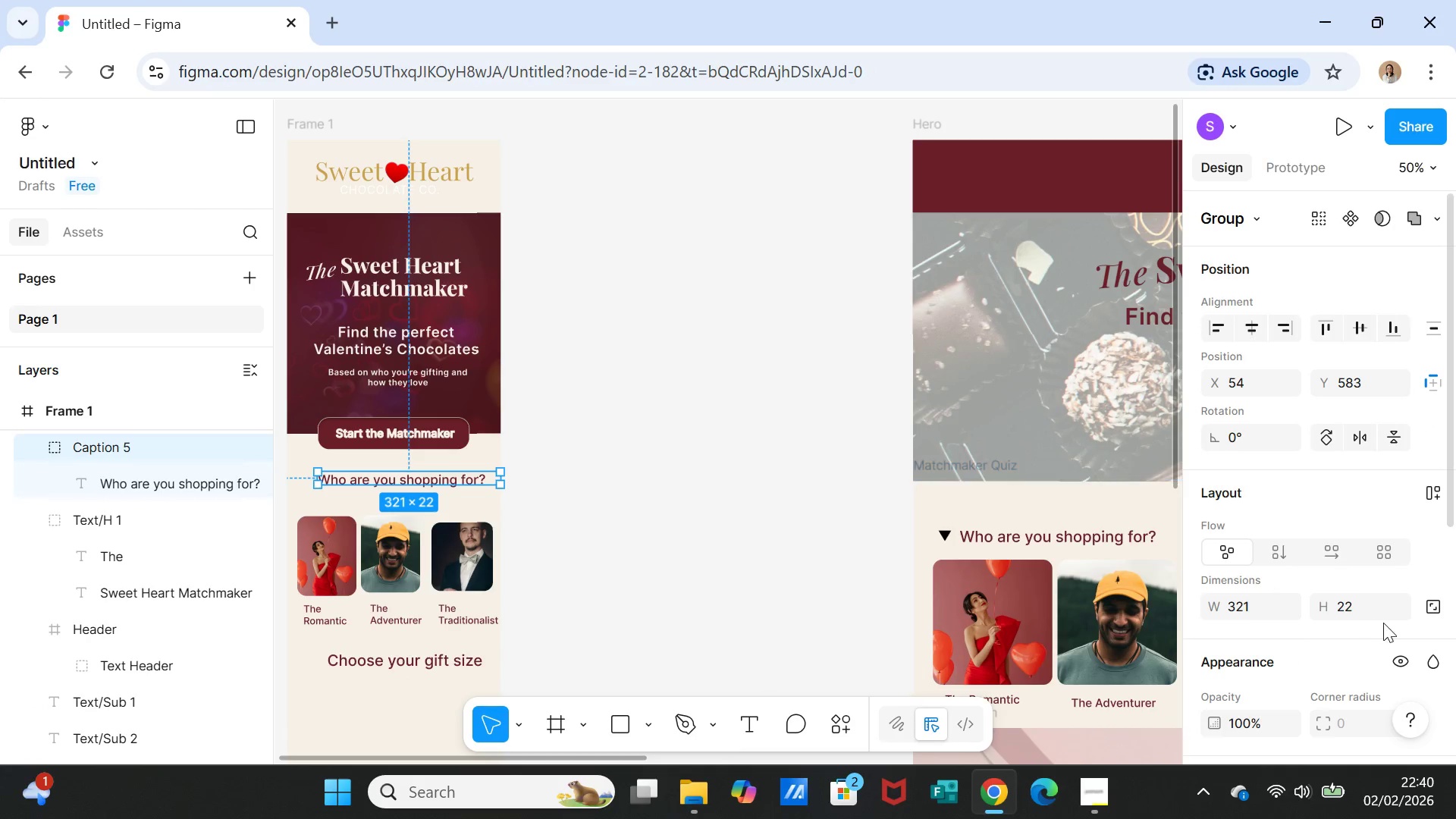 
scroll: coordinate [1372, 585], scroll_direction: down, amount: 4.0
 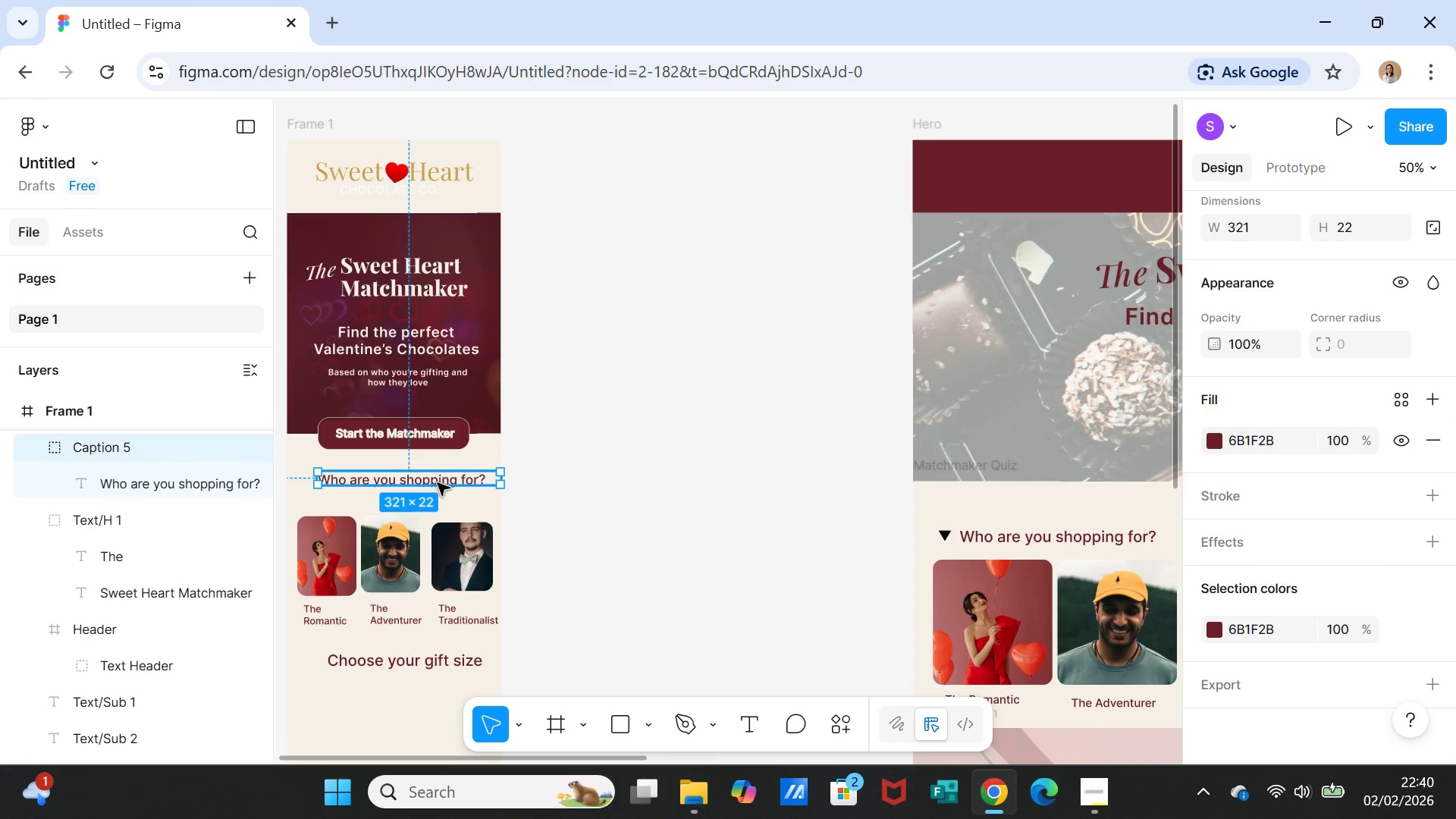 
right_click([438, 483])
 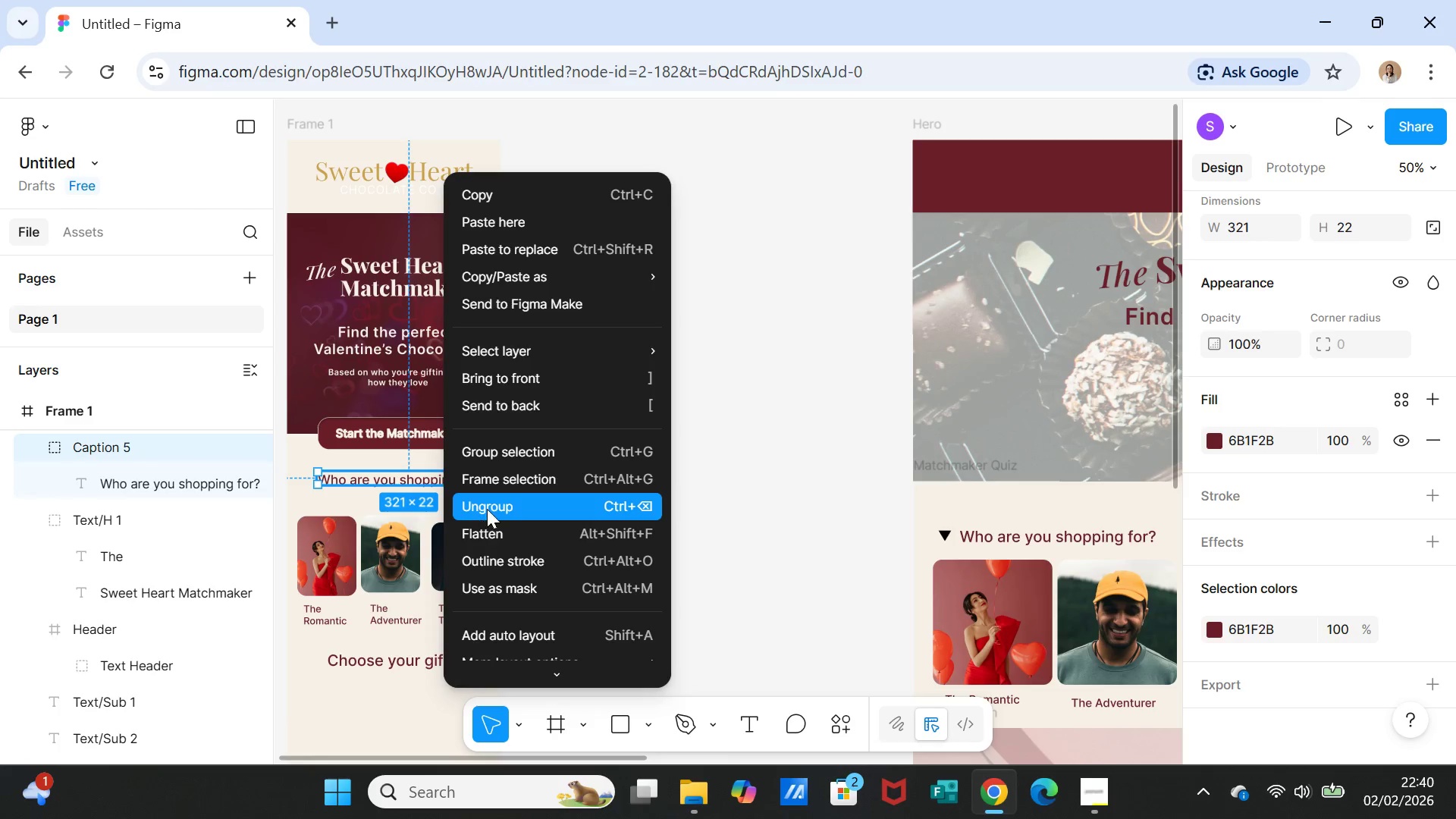 
left_click([489, 504])
 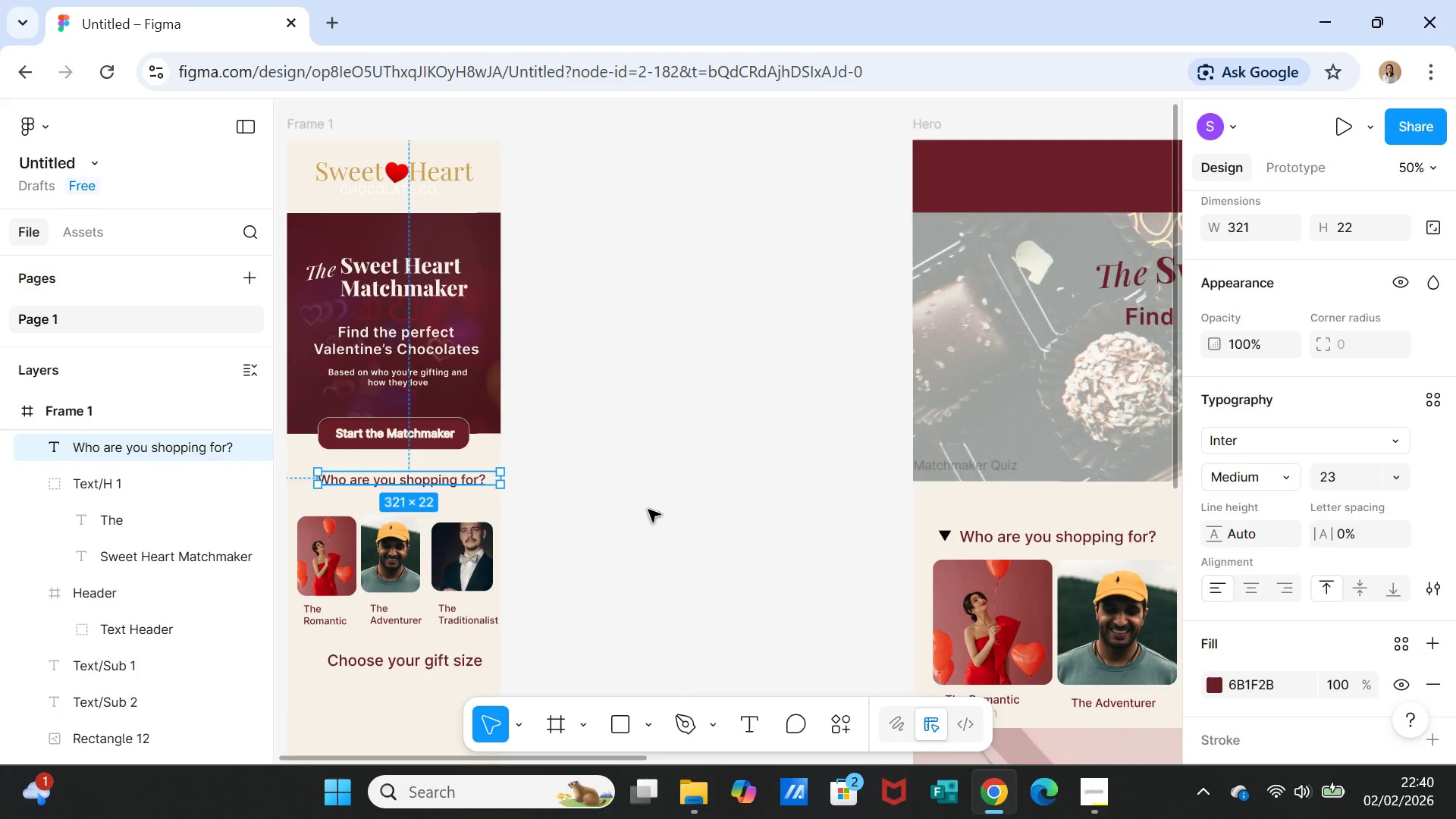 
left_click([654, 508])
 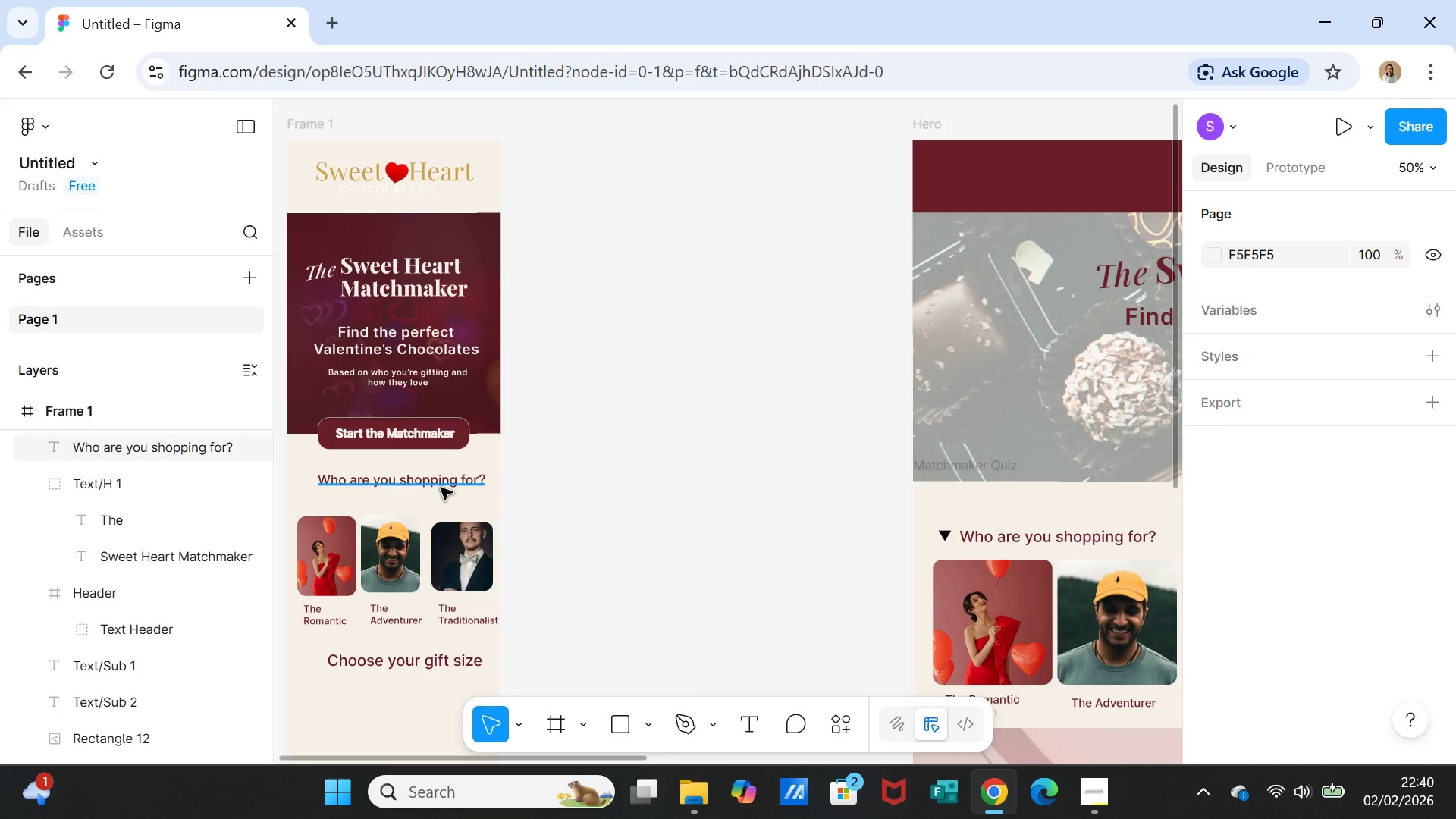 
left_click([441, 485])
 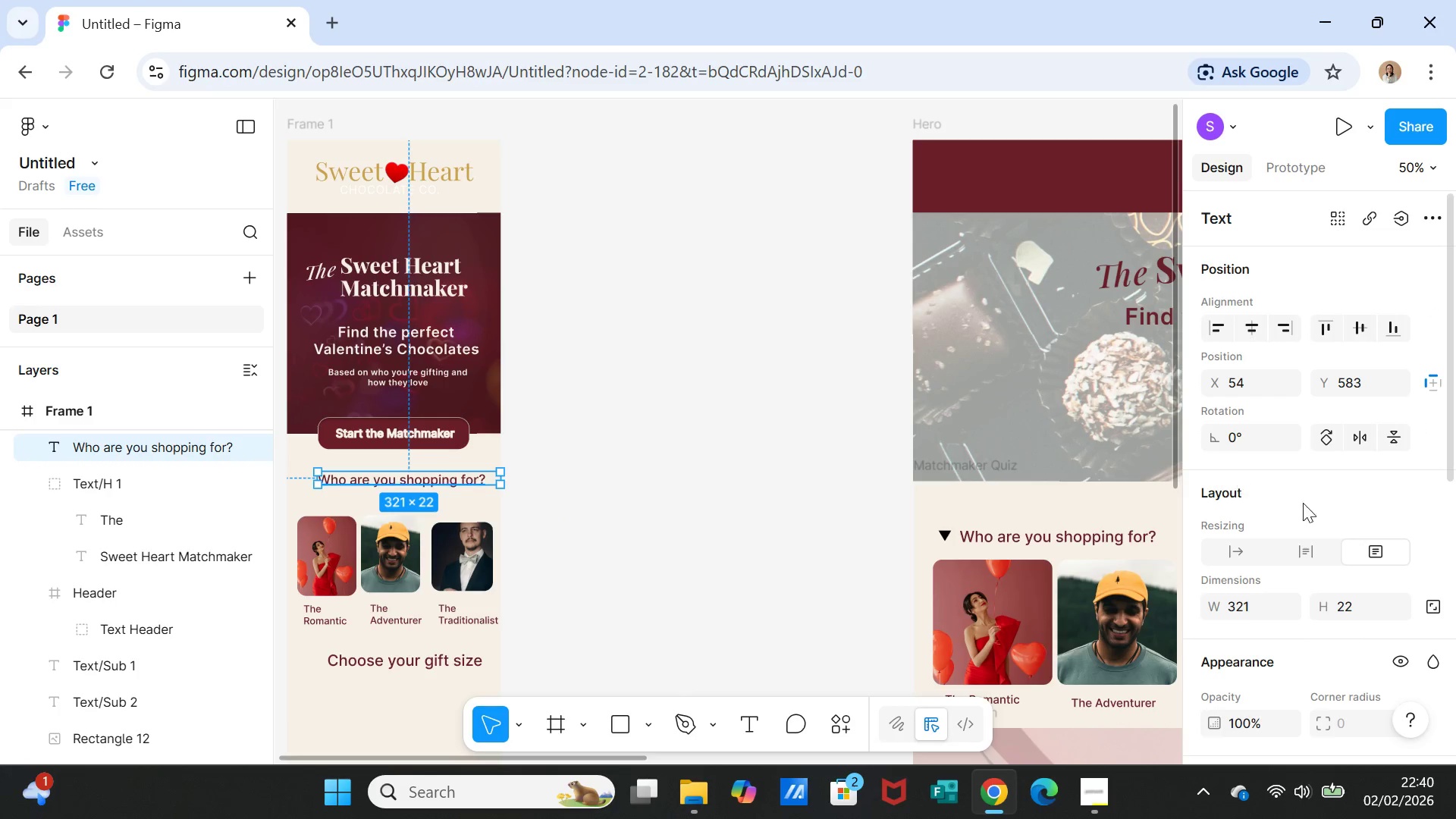 
scroll: coordinate [1436, 565], scroll_direction: down, amount: 3.0
 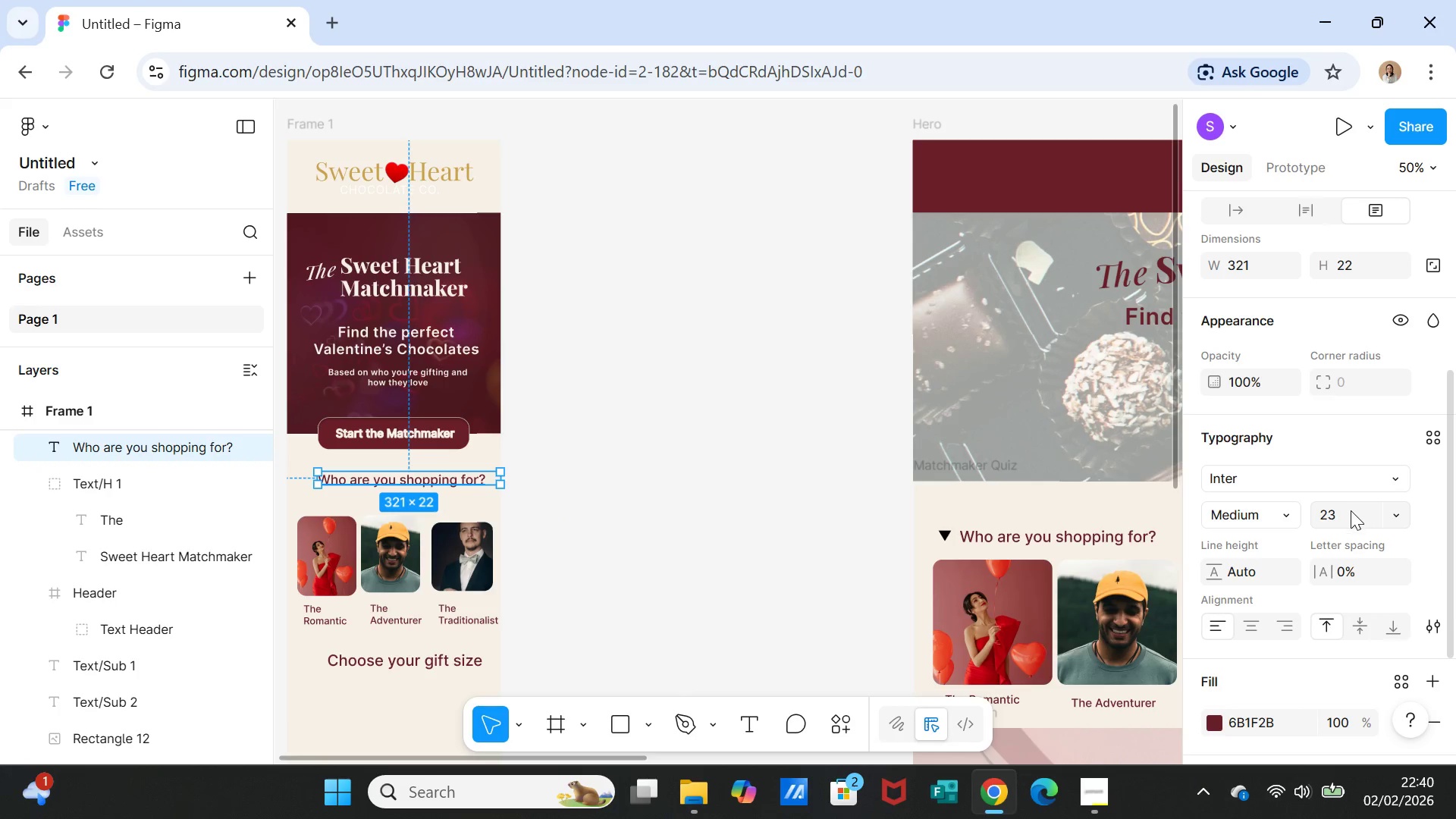 
left_click([1349, 516])
 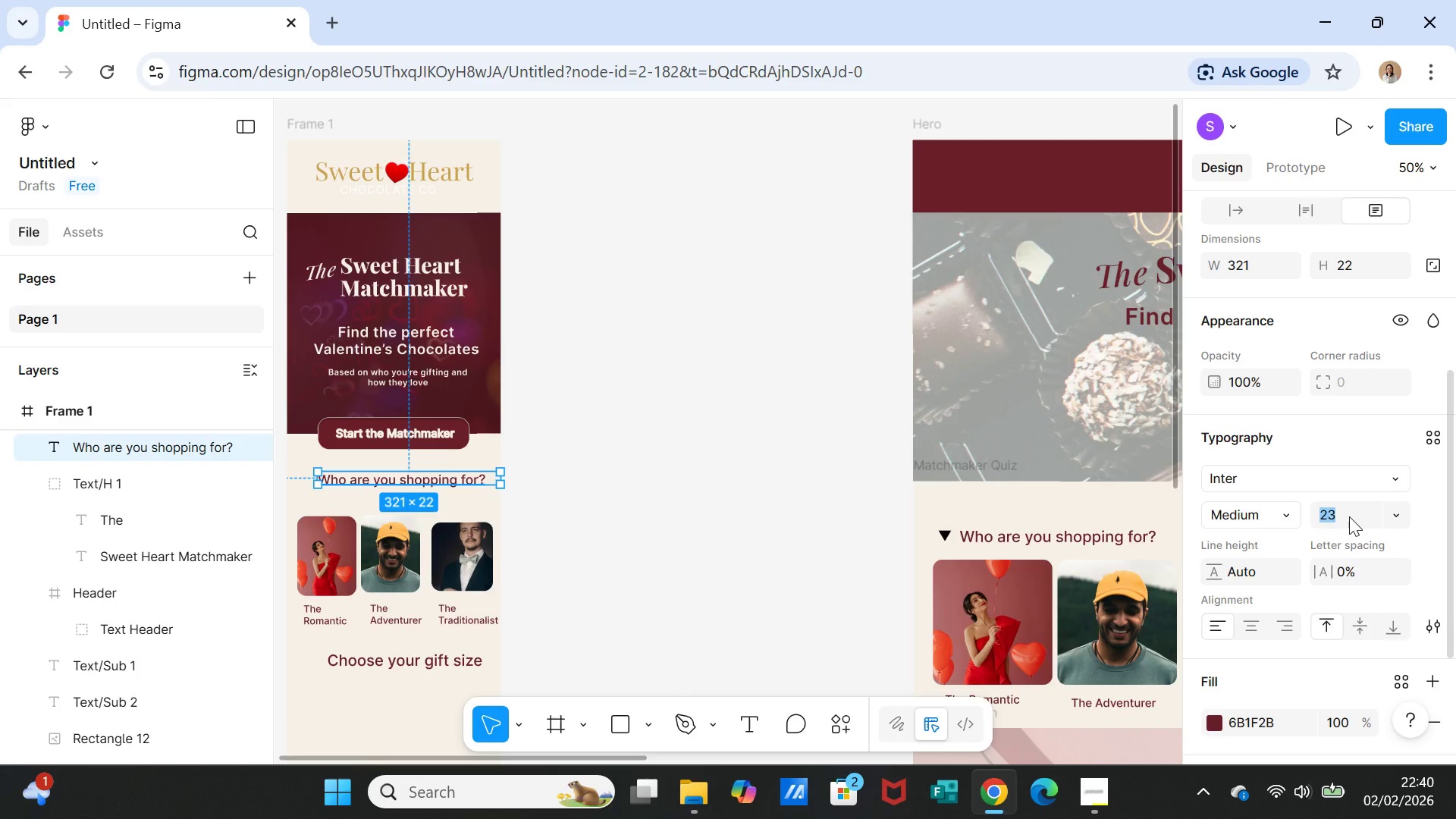 
type(25)
 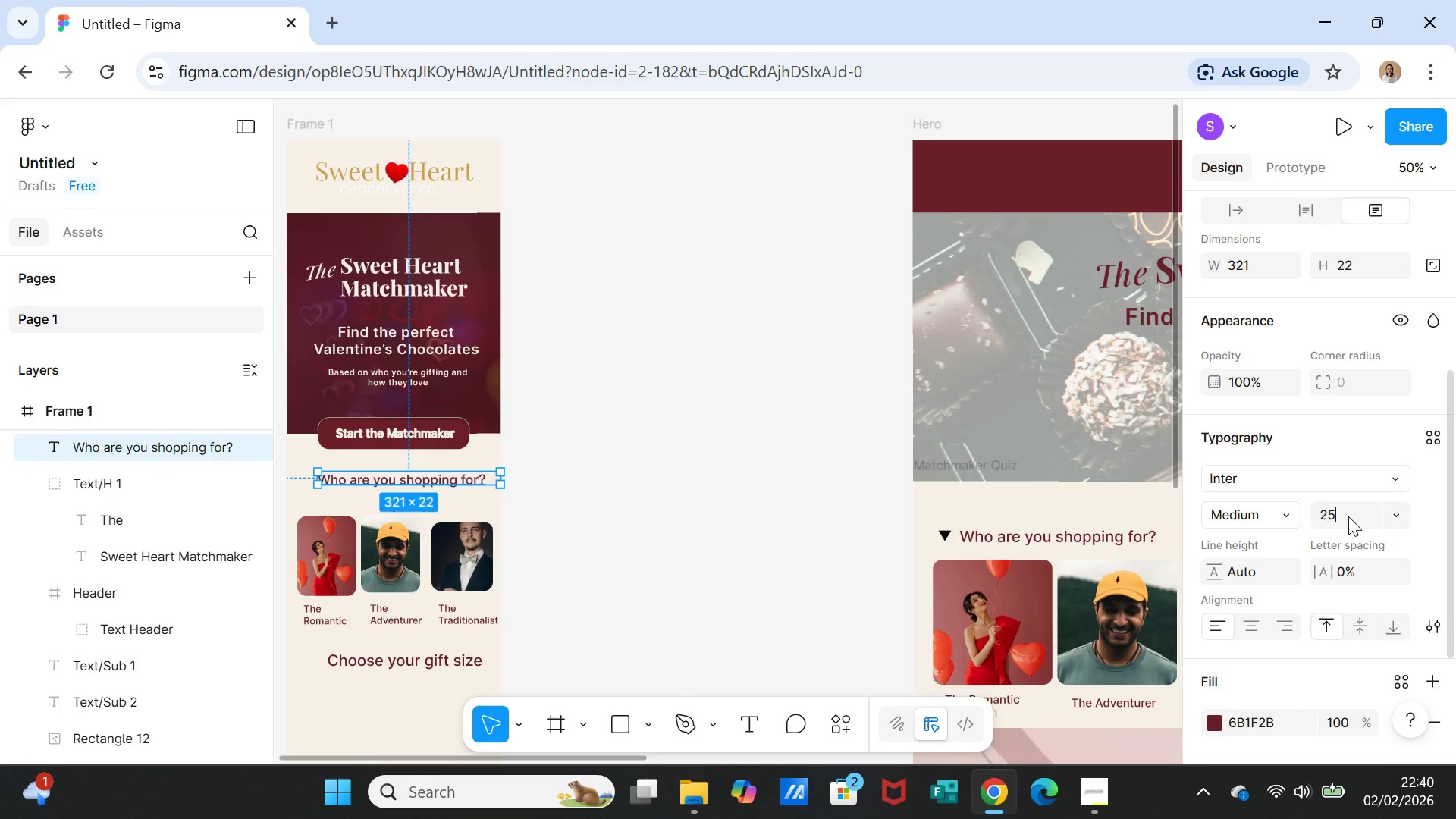 
key(Enter)
 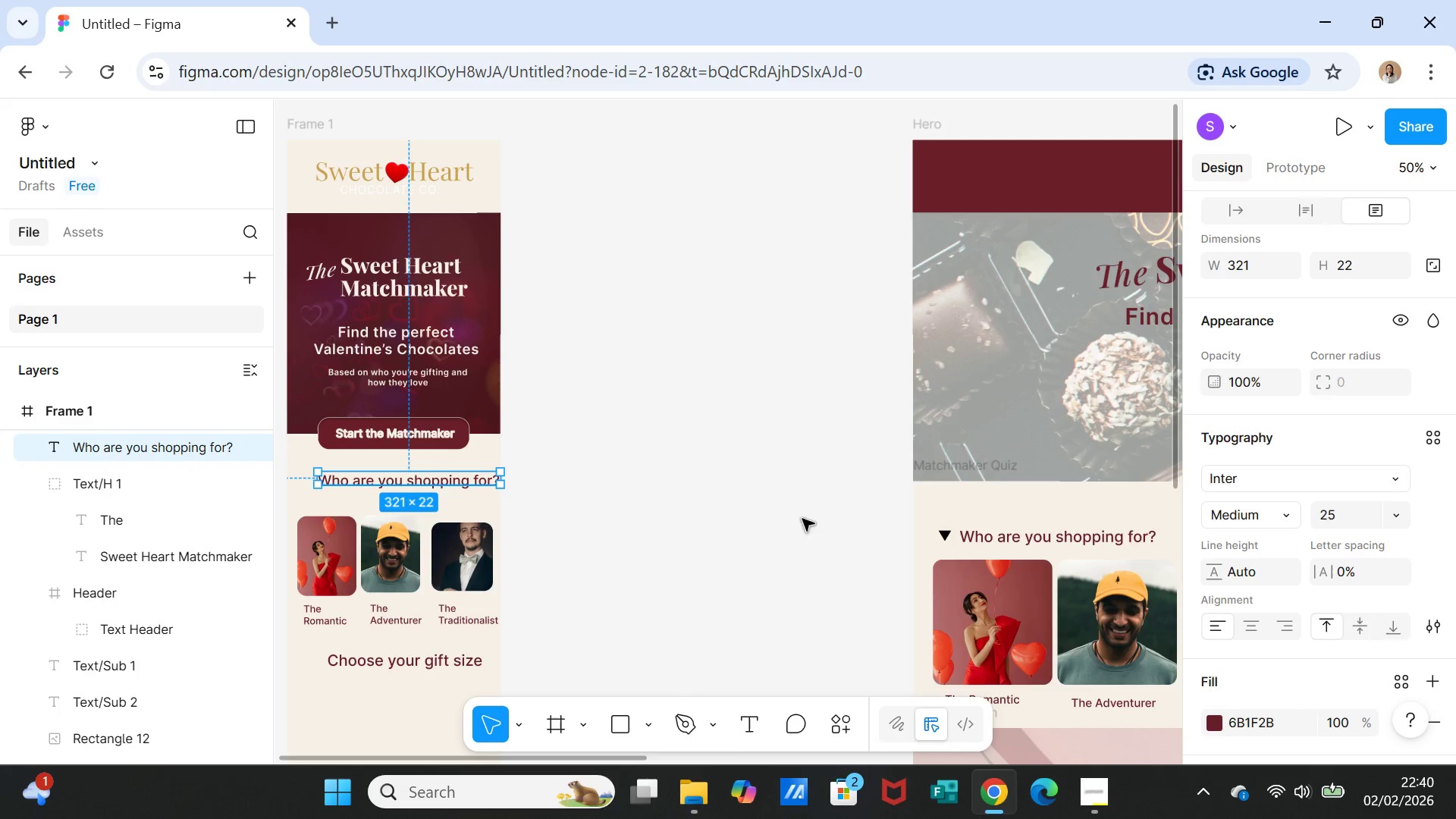 
left_click([654, 519])
 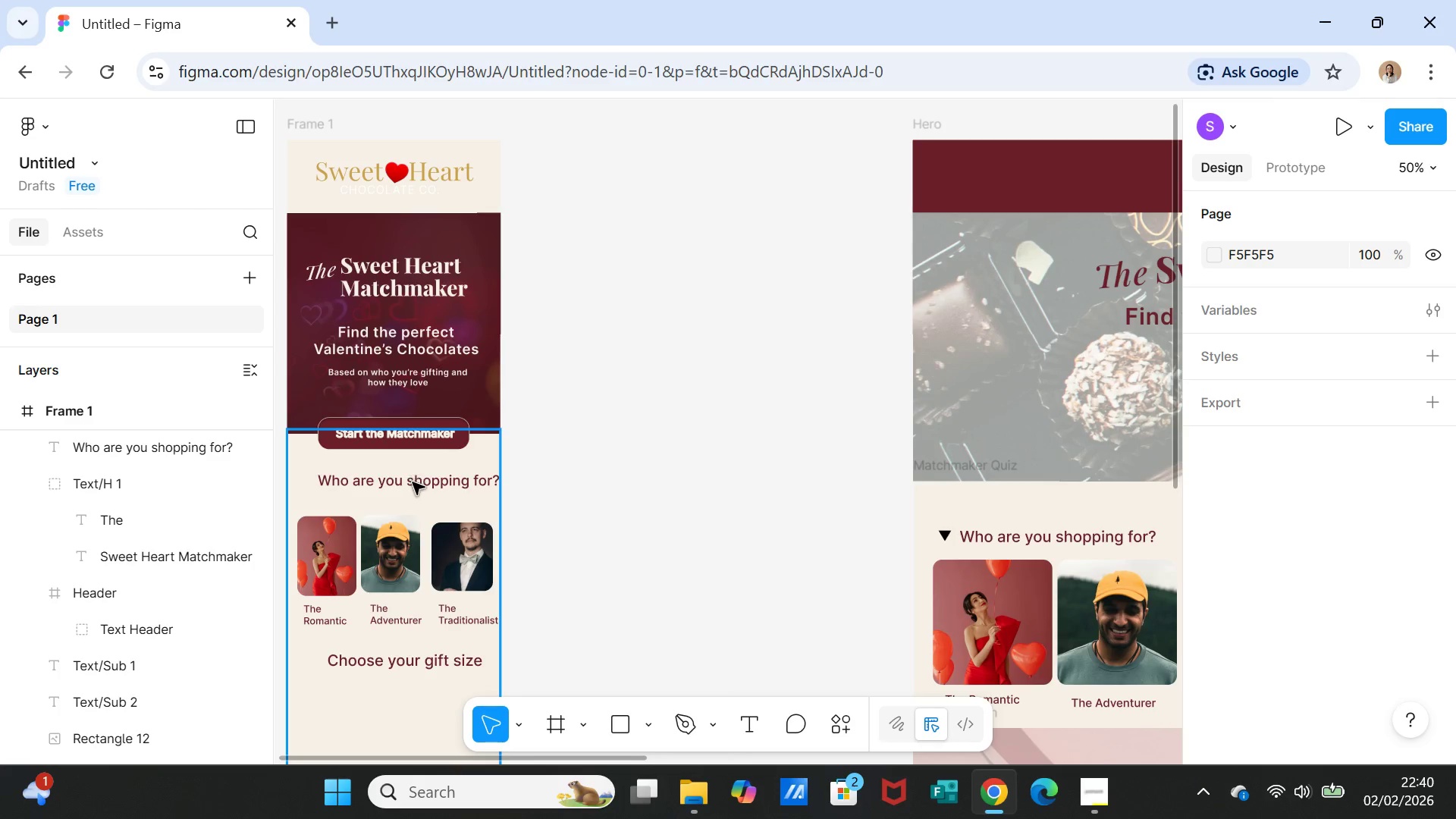 
left_click([413, 482])
 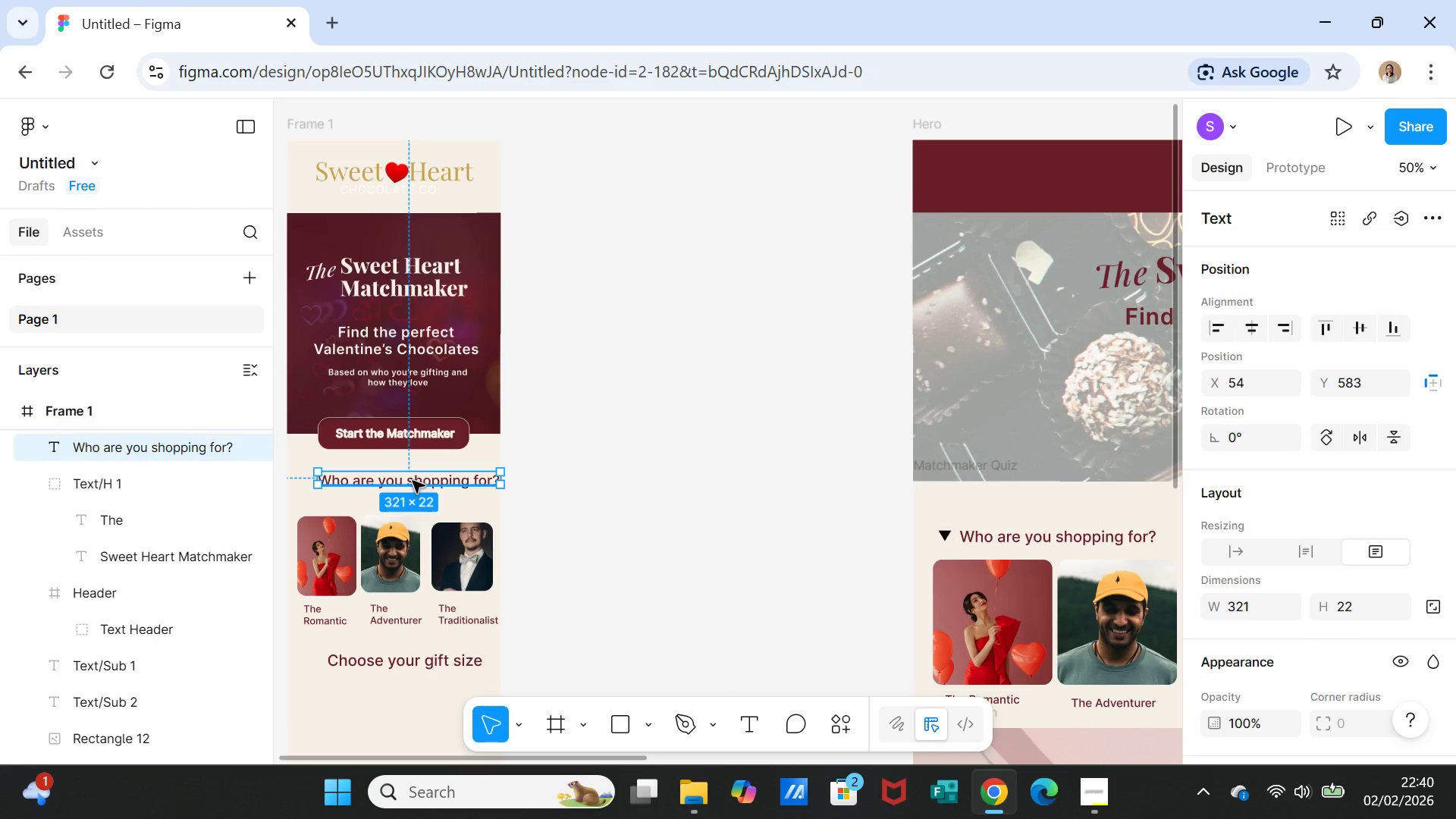 
left_click_drag(start_coordinate=[413, 481], to_coordinate=[397, 479])
 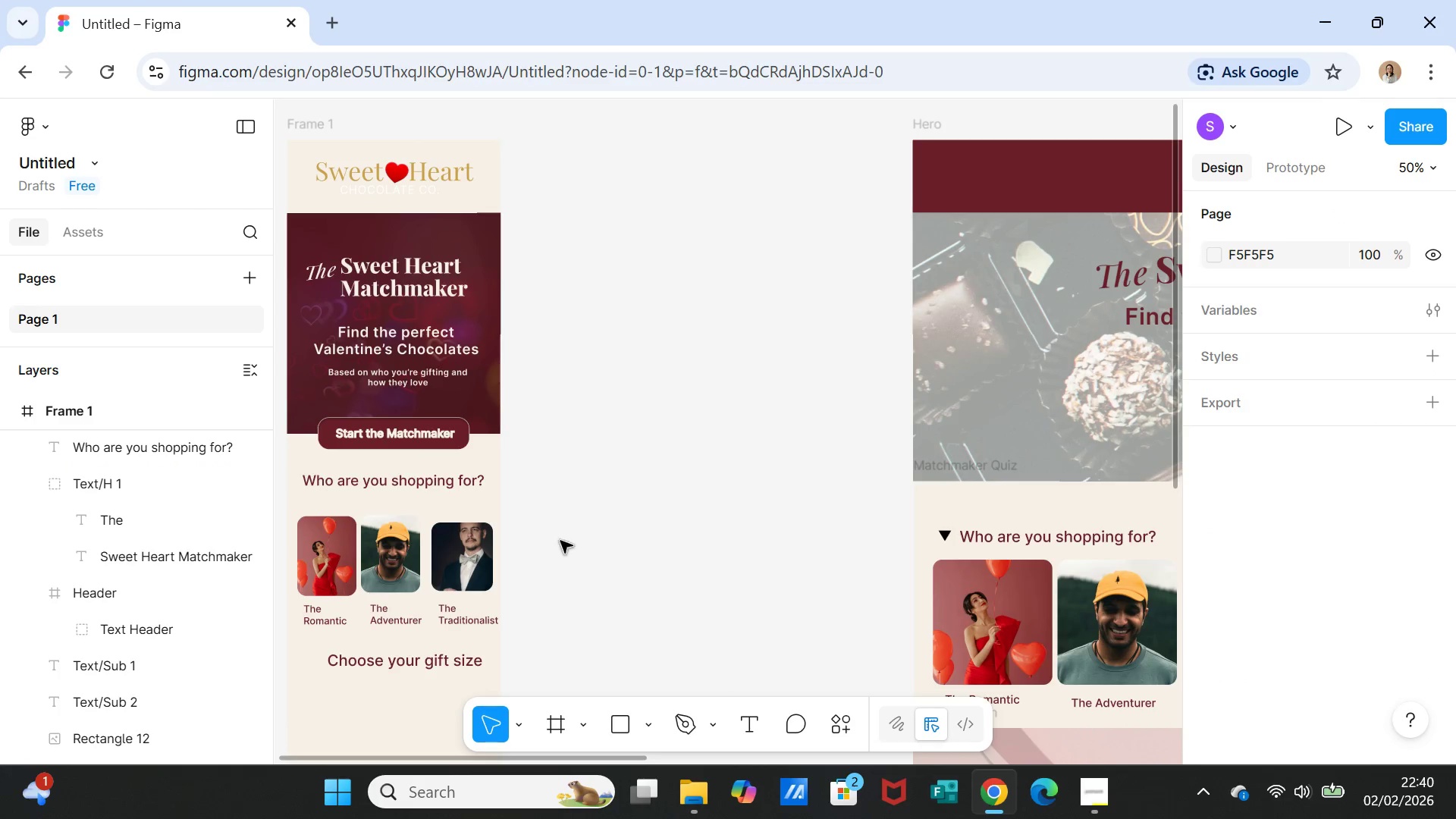 
scroll: coordinate [560, 544], scroll_direction: down, amount: 1.0
 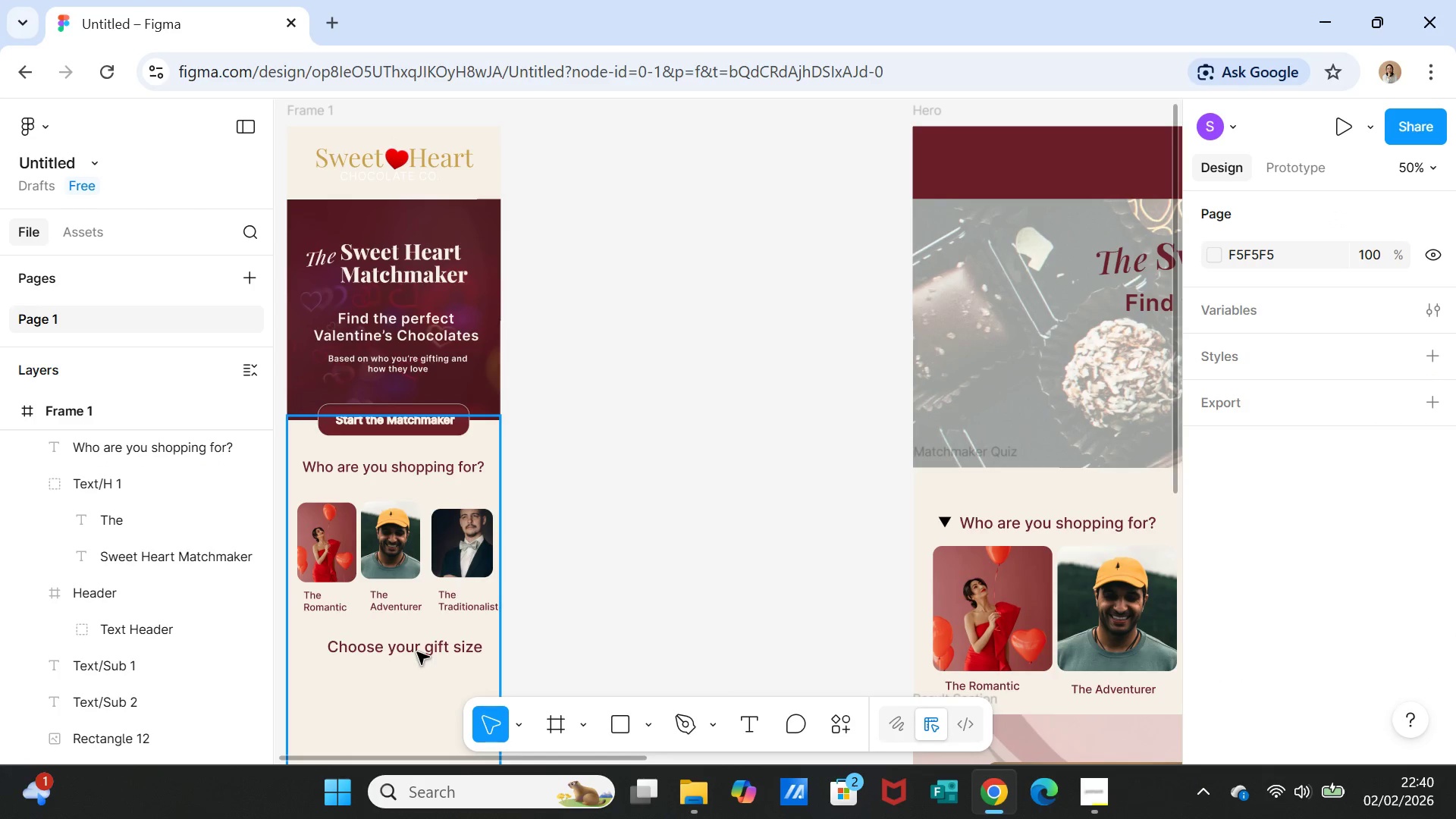 
left_click([417, 645])
 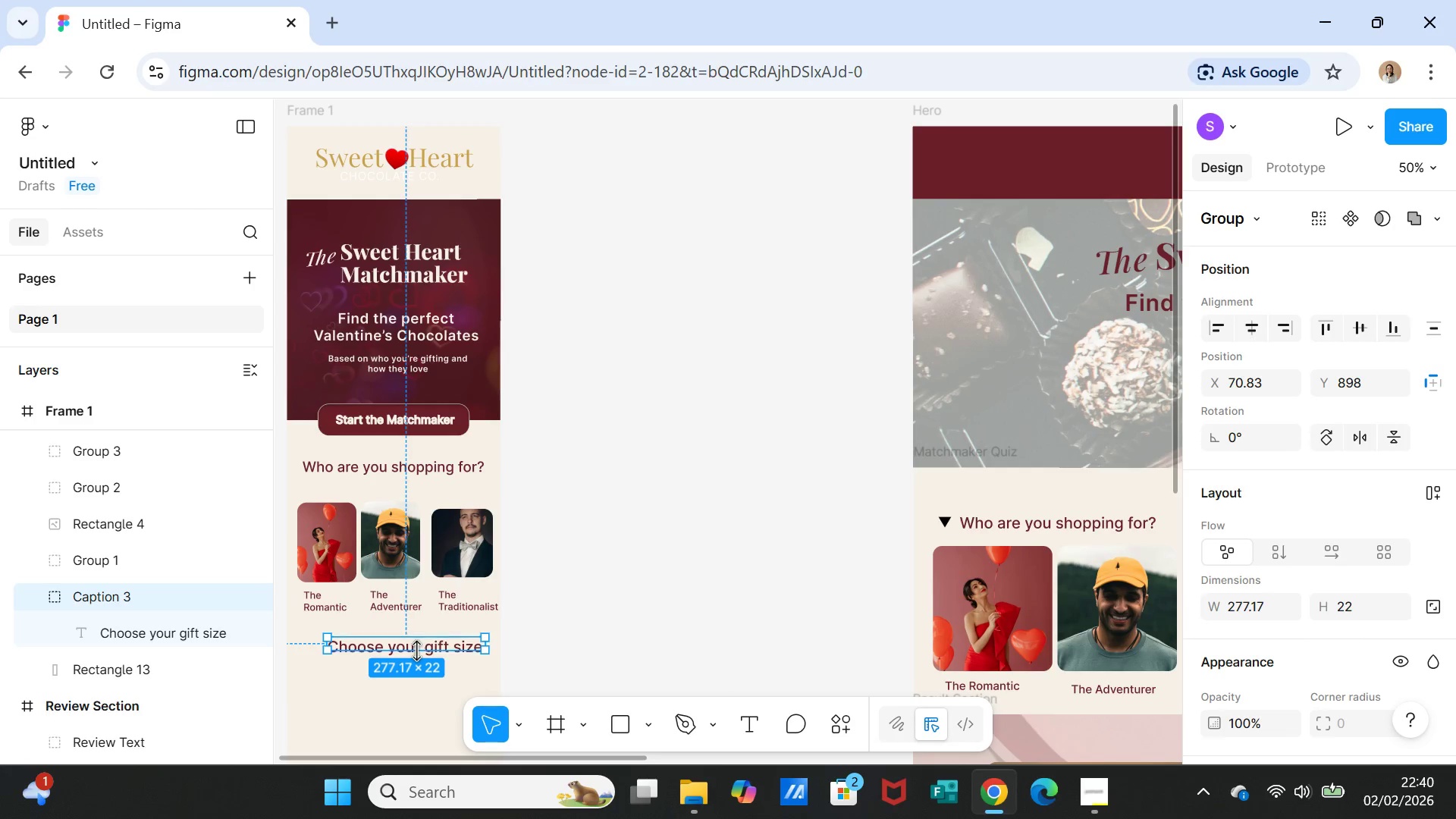 
left_click([416, 651])
 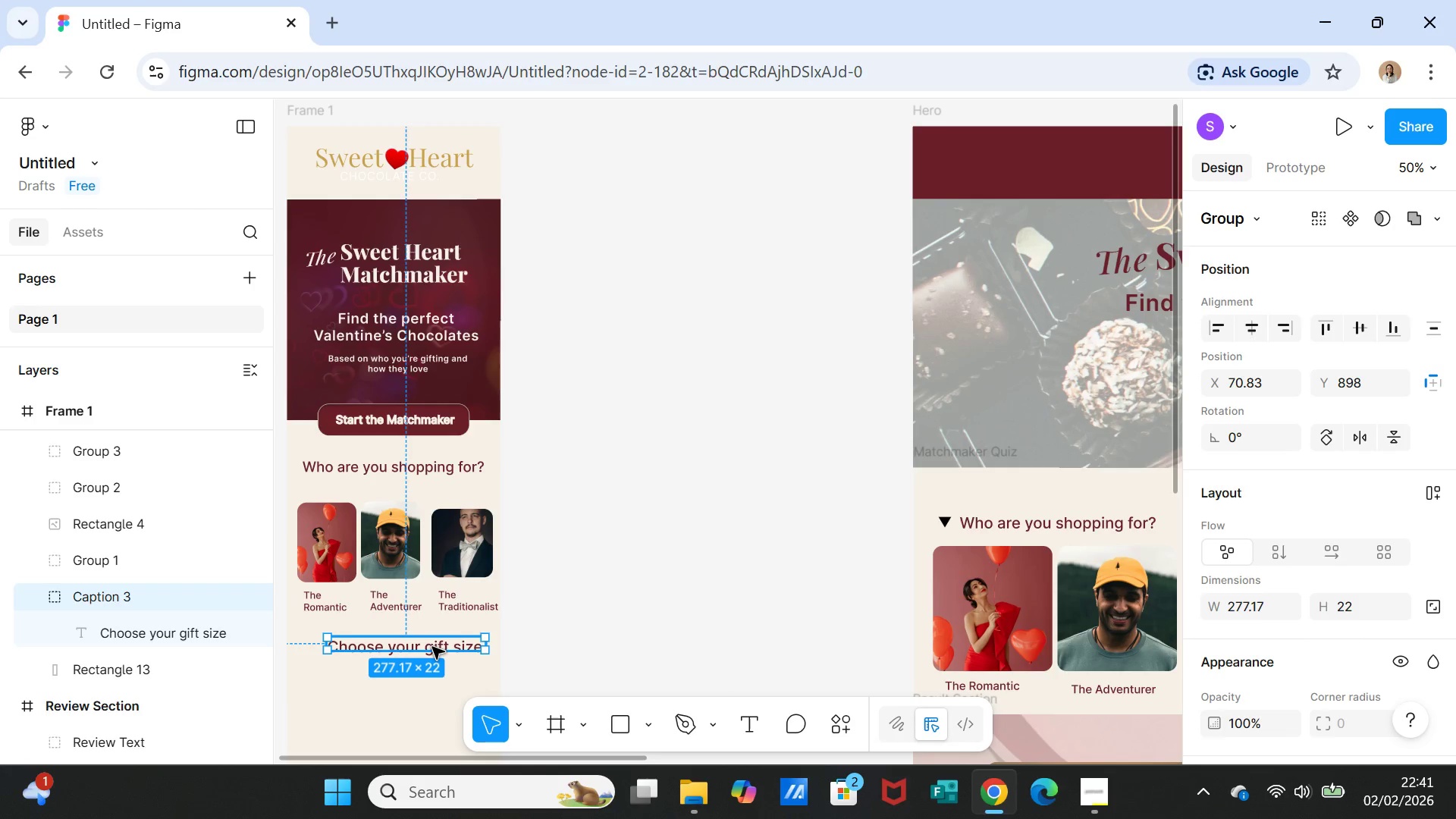 
left_click_drag(start_coordinate=[432, 647], to_coordinate=[421, 648])
 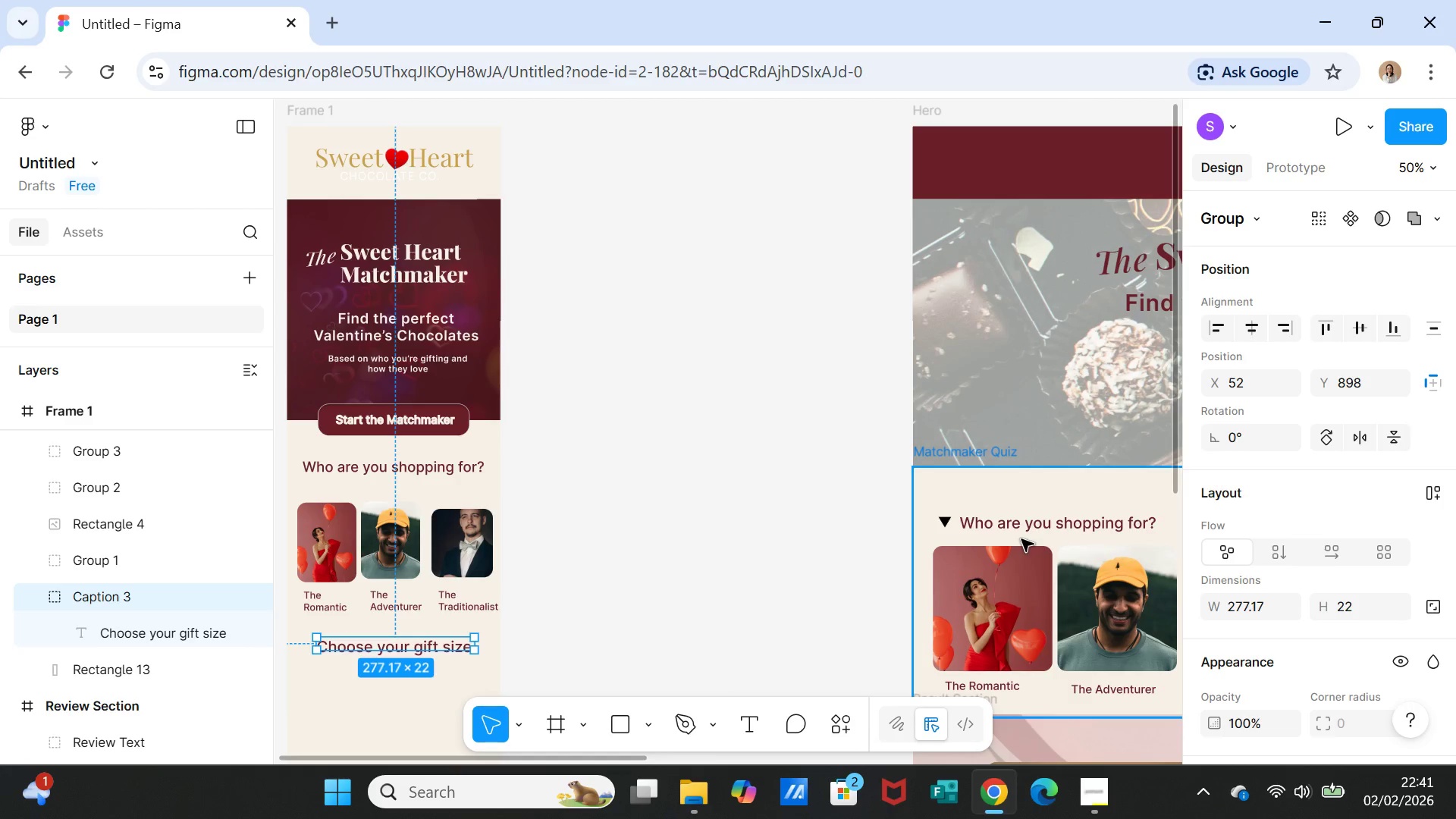 
scroll: coordinate [1418, 578], scroll_direction: down, amount: 4.0
 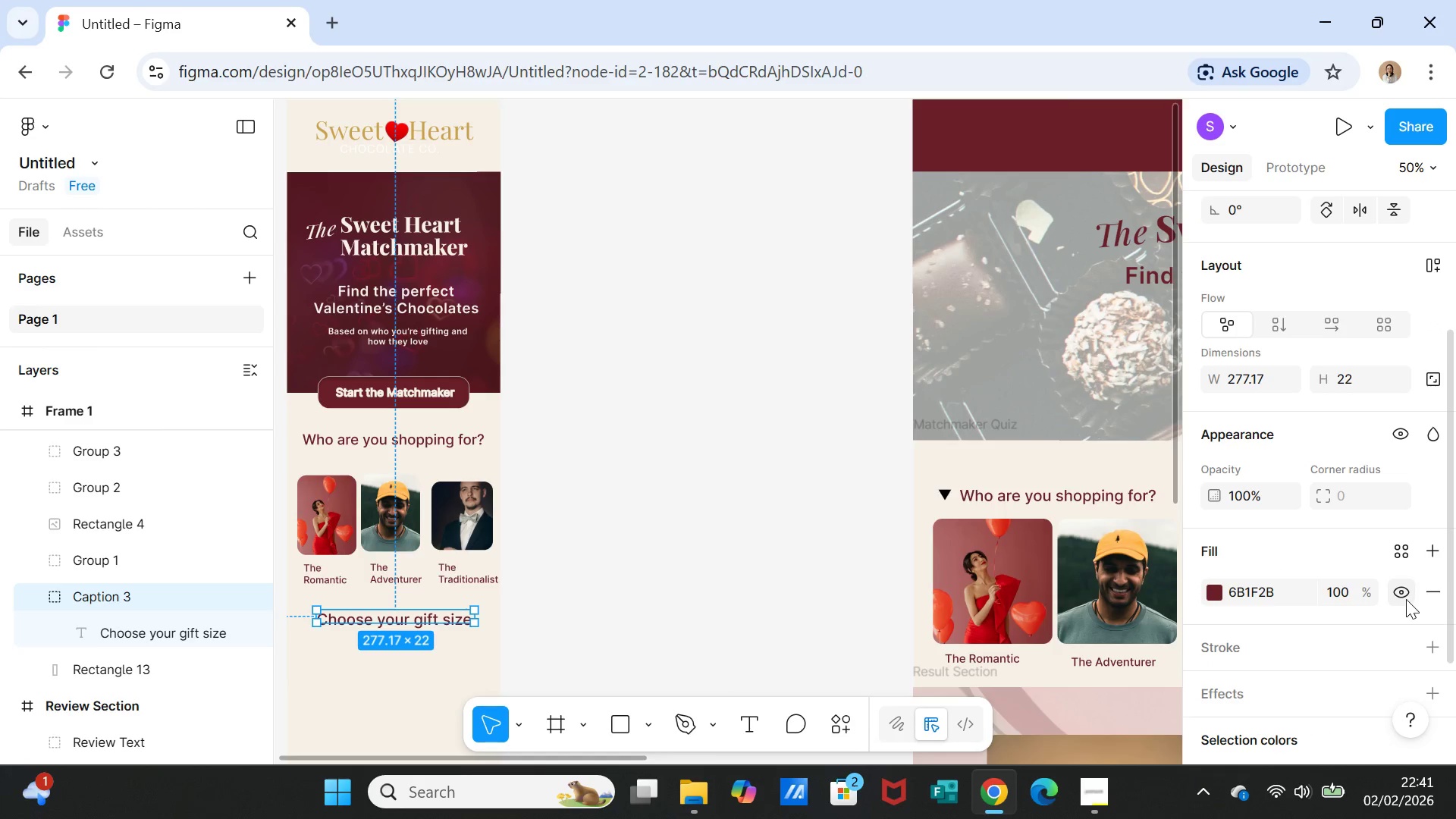 
scroll: coordinate [1406, 599], scroll_direction: up, amount: 1.0
 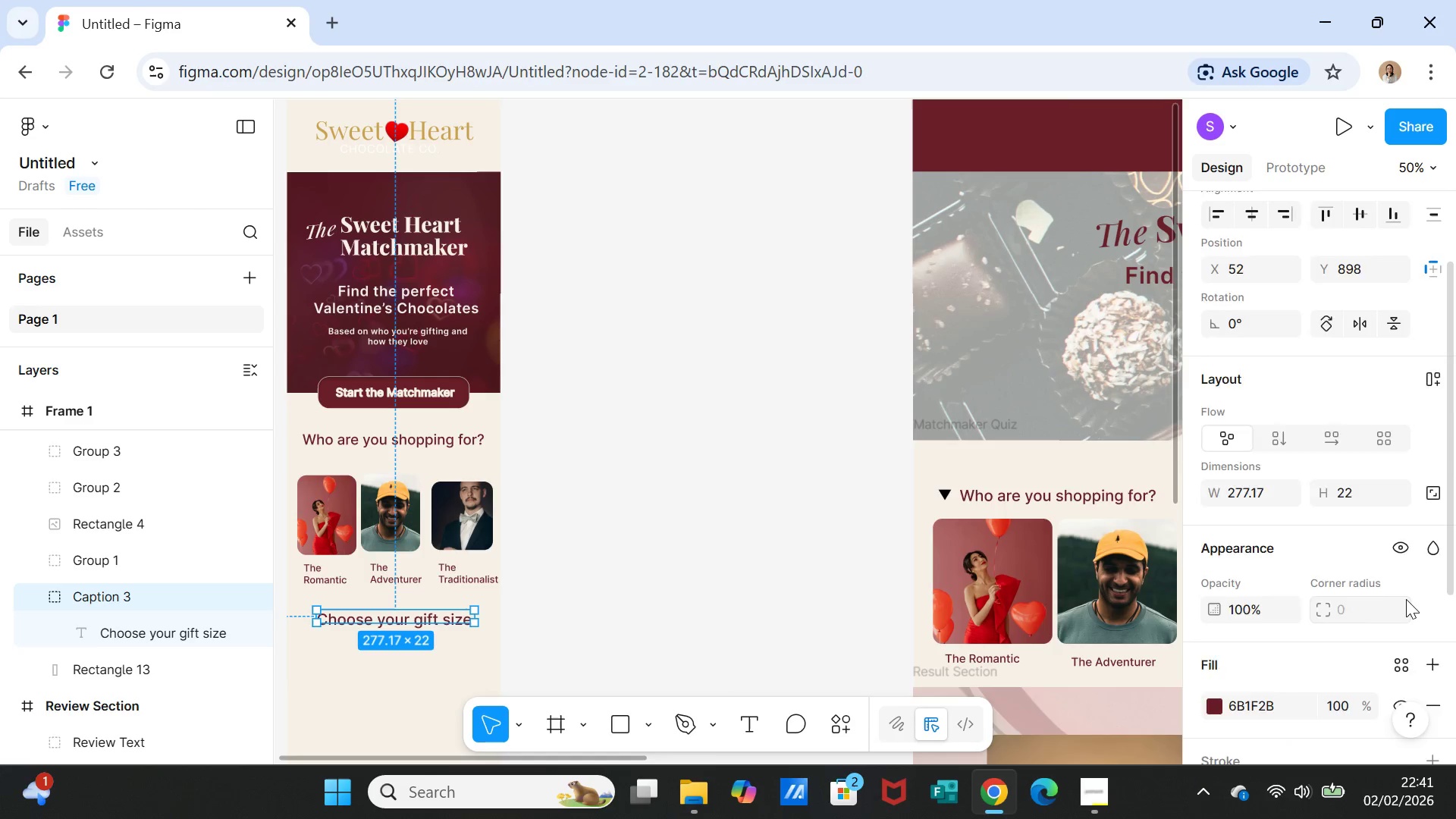 
scroll: coordinate [1406, 599], scroll_direction: down, amount: 5.0
 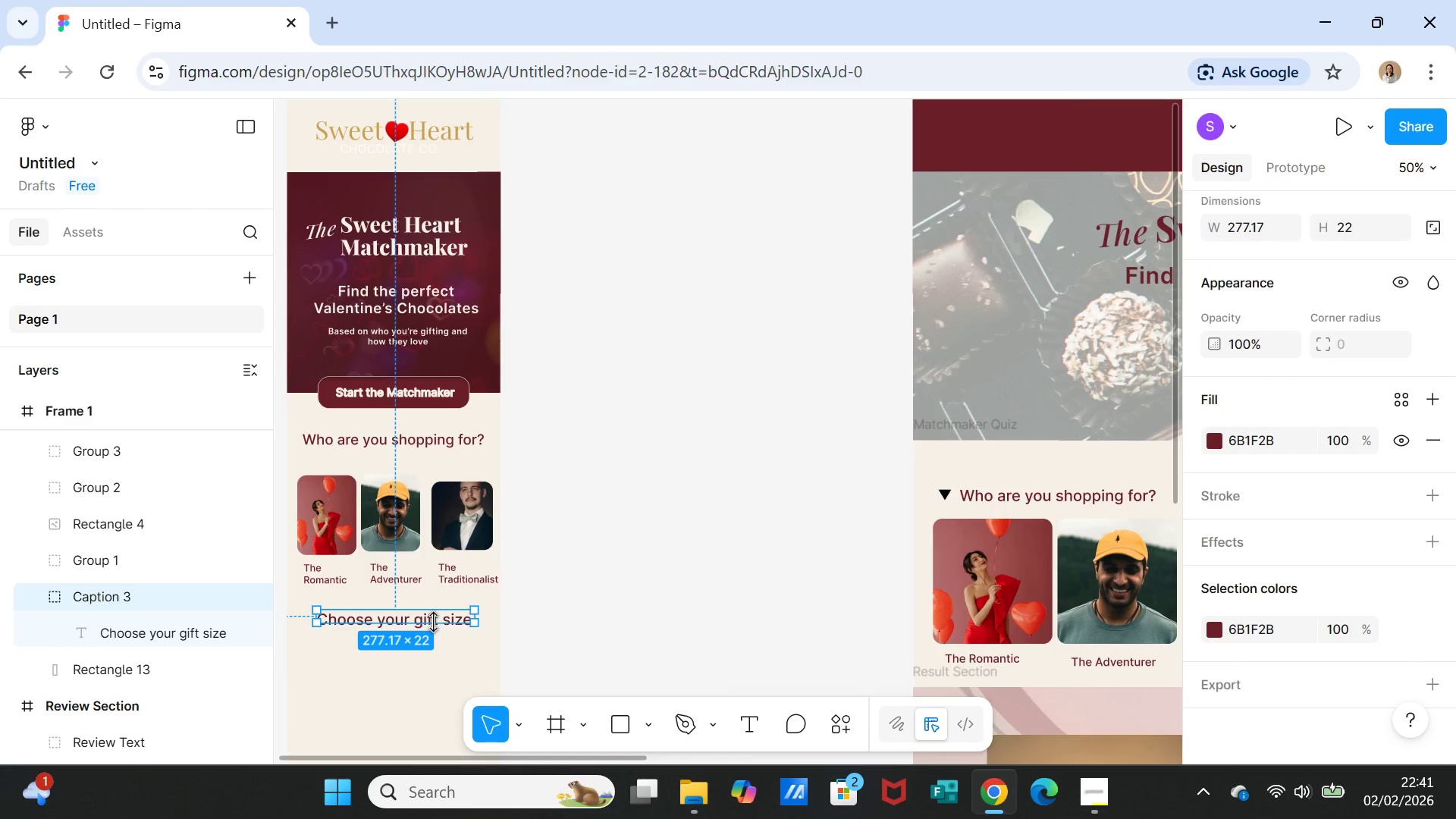 
left_click([555, 619])
 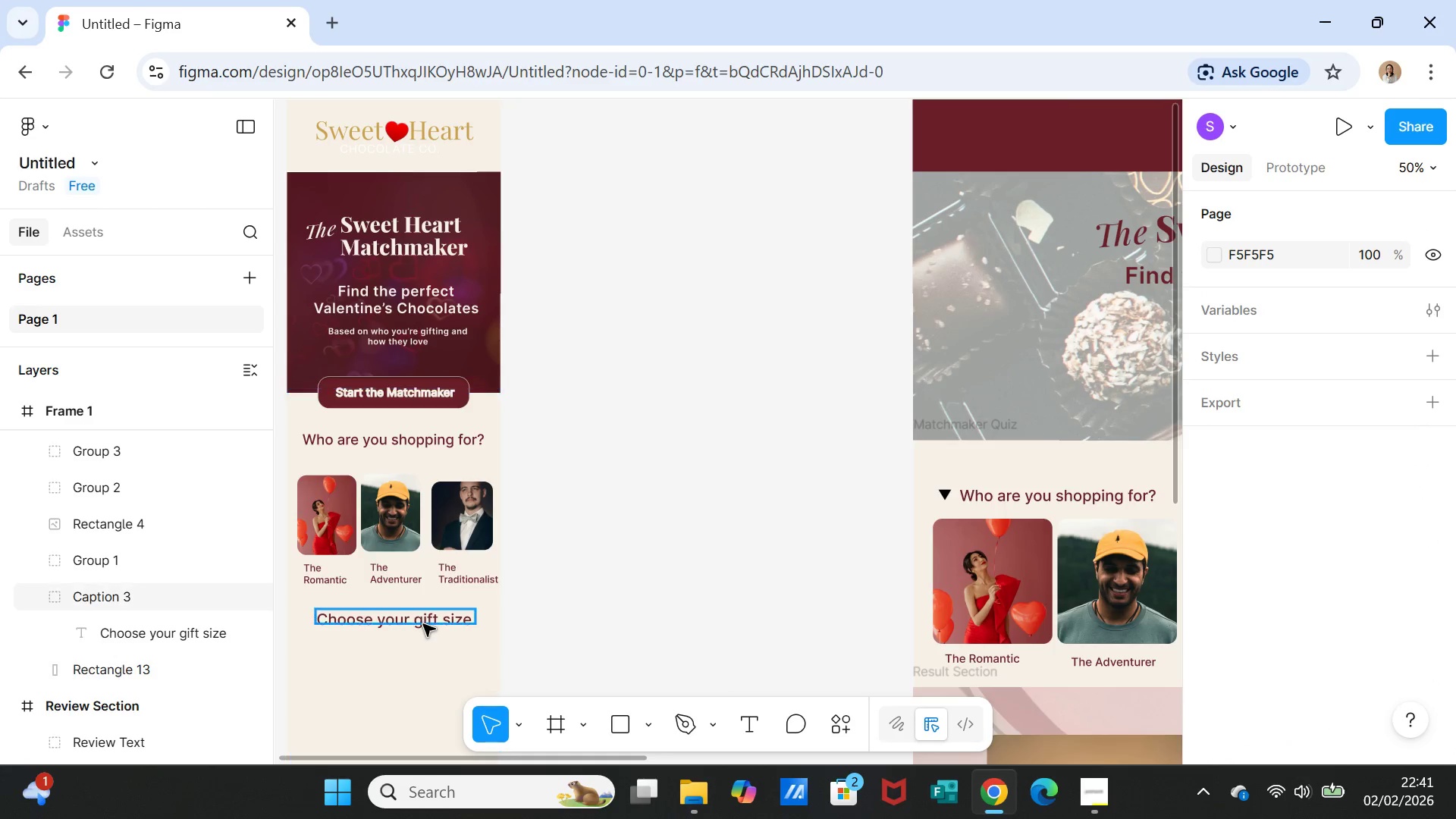 
left_click([424, 622])
 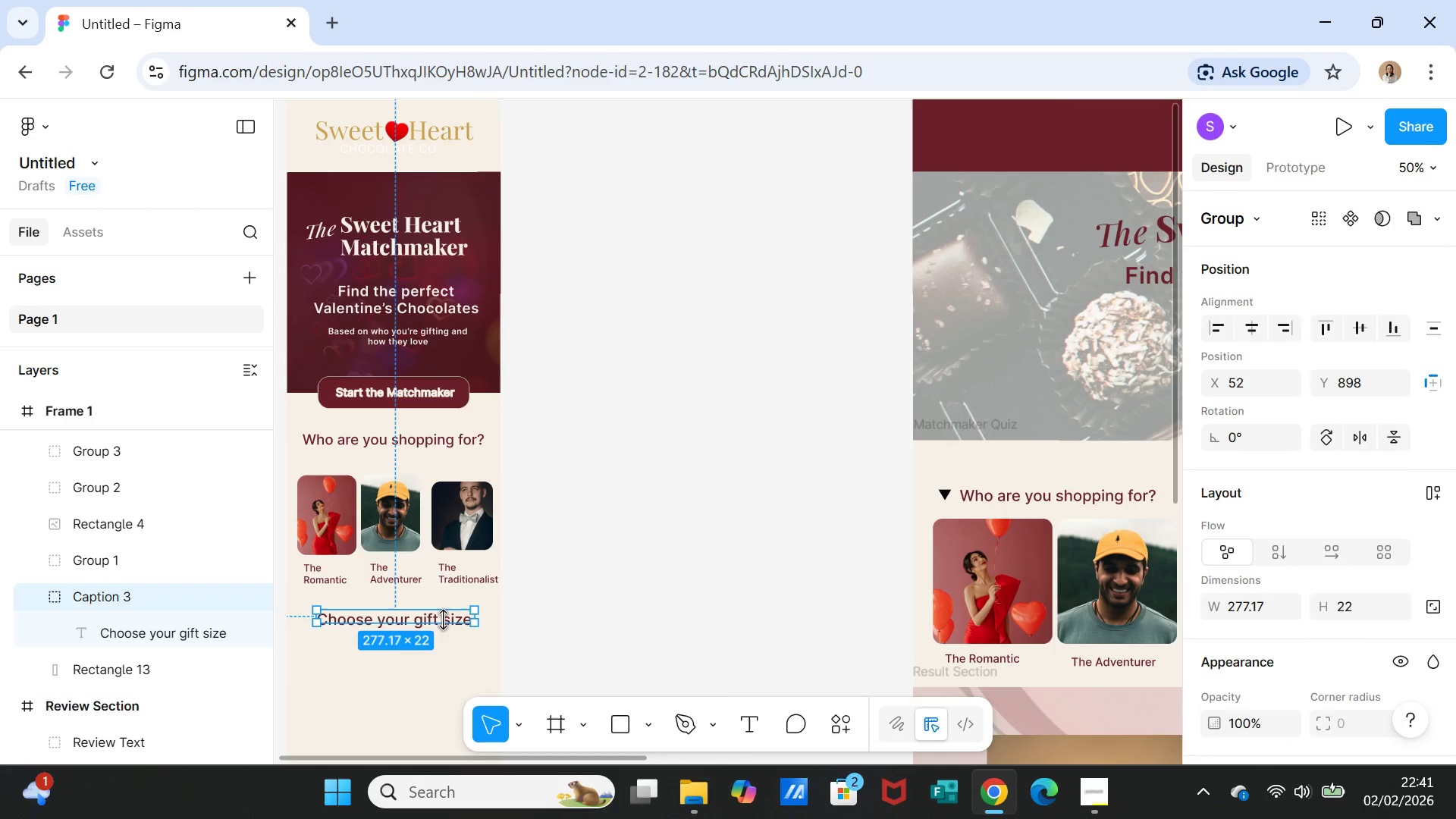 
right_click([443, 617])
 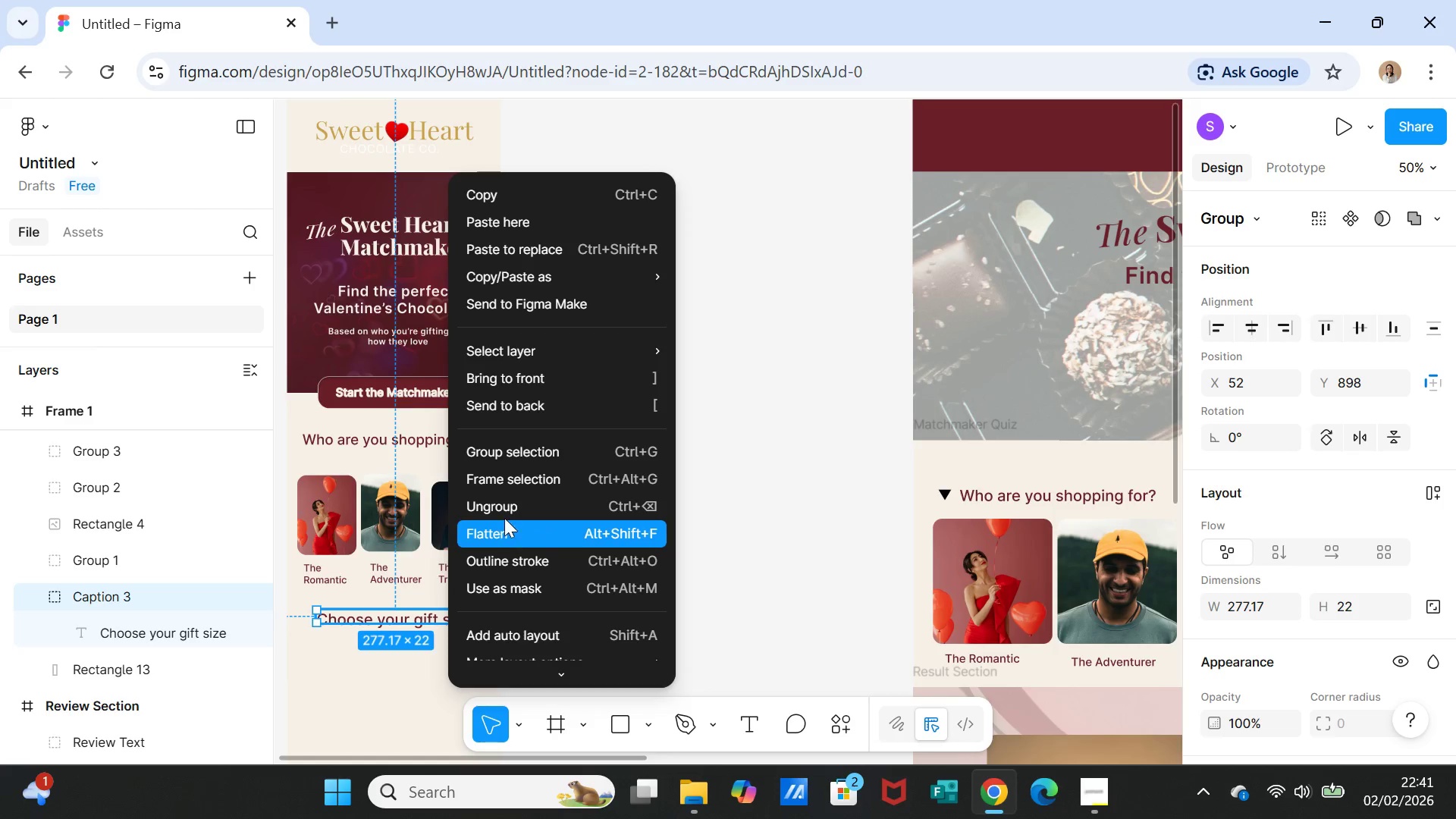 
left_click([504, 508])
 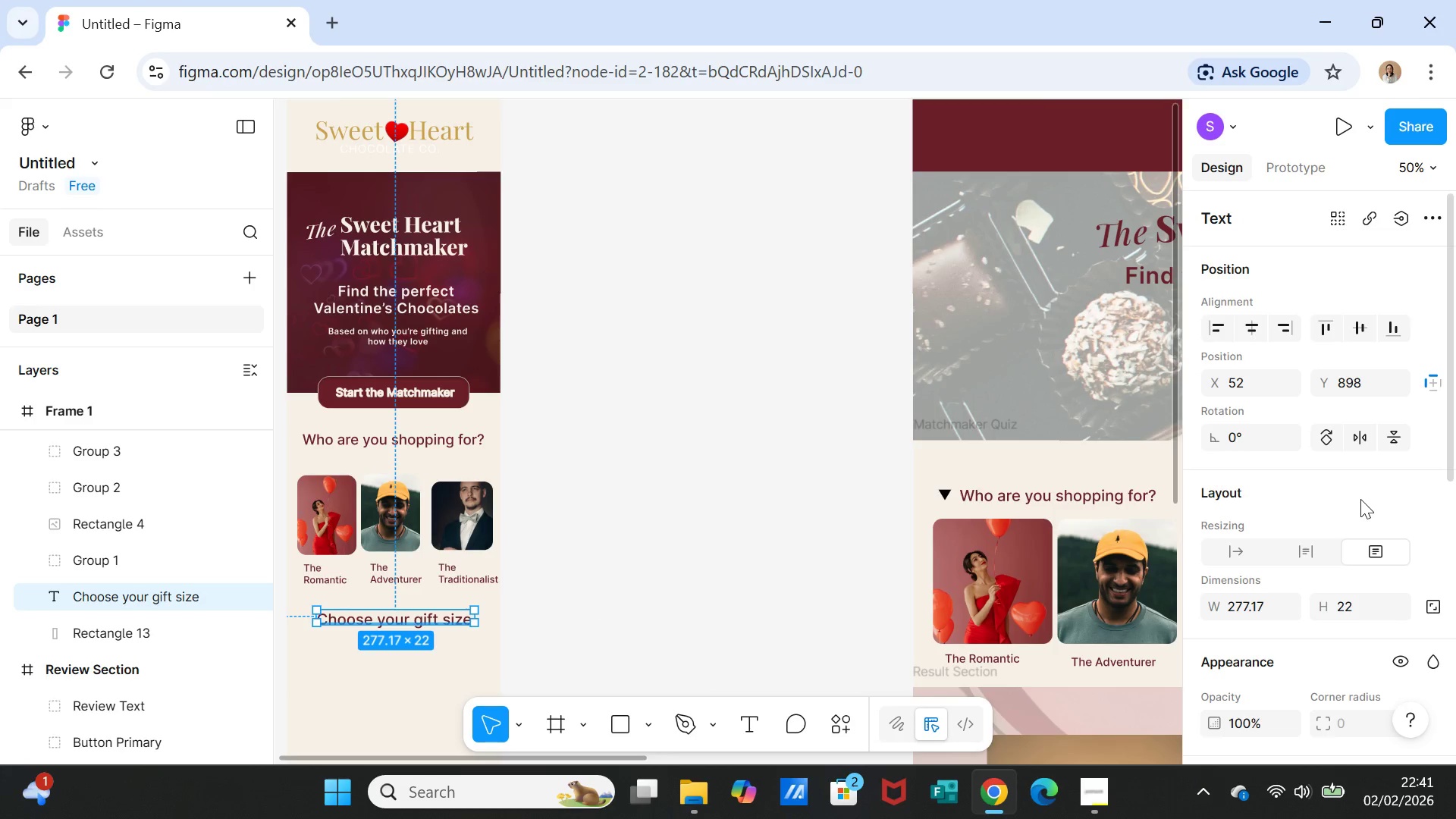 
scroll: coordinate [1436, 578], scroll_direction: down, amount: 3.0
 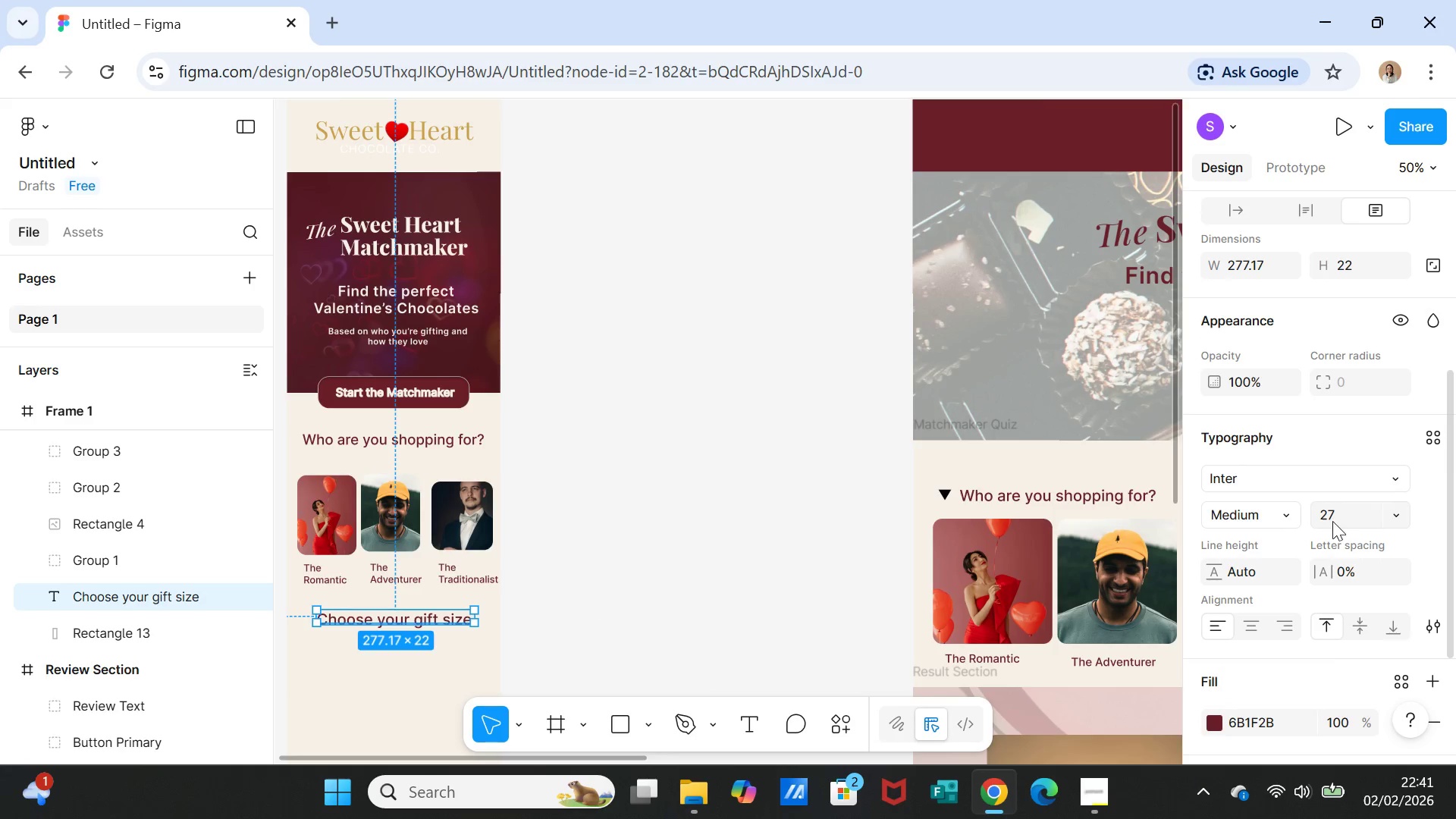 
left_click([1329, 519])
 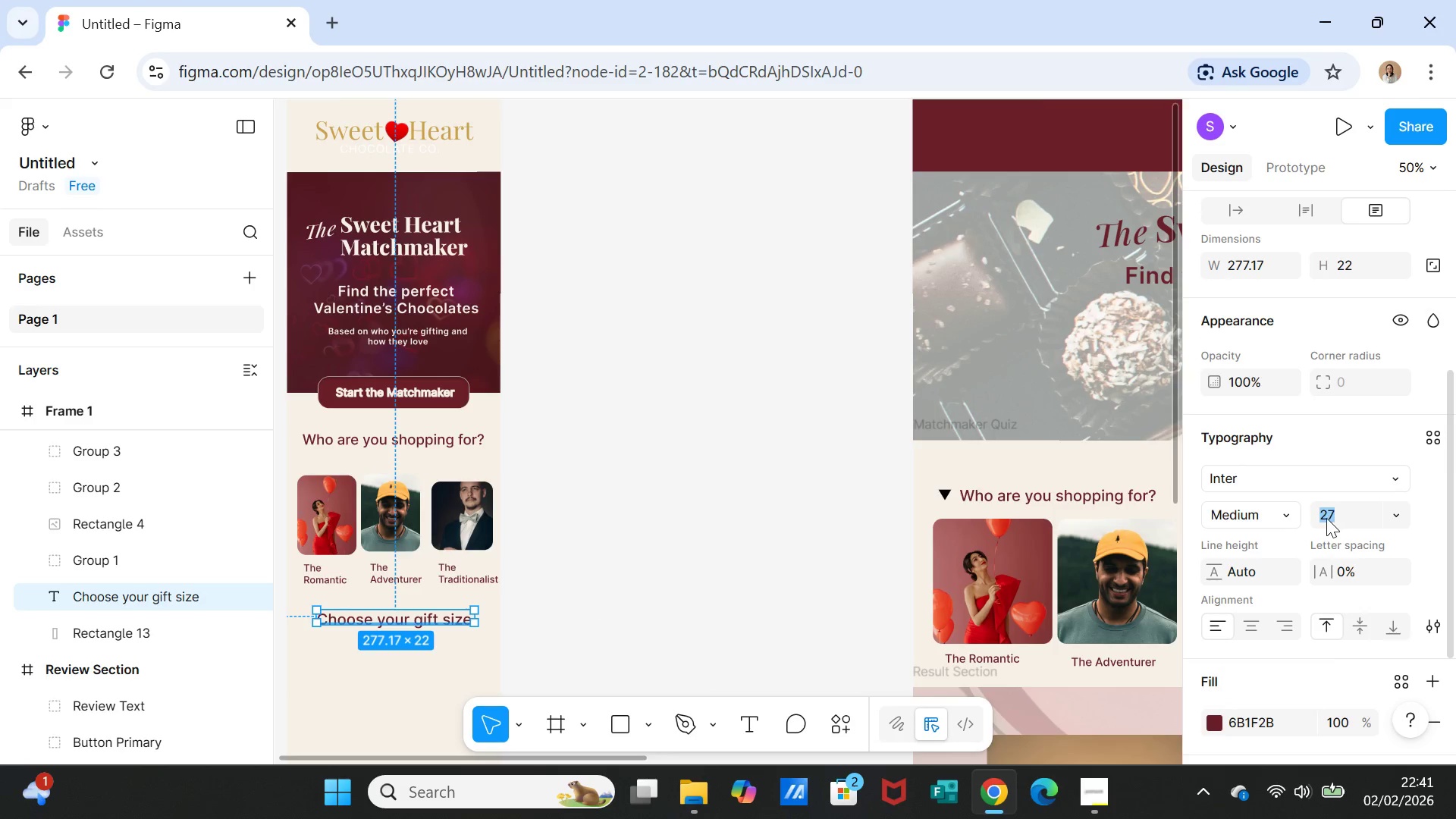 
key(2)
 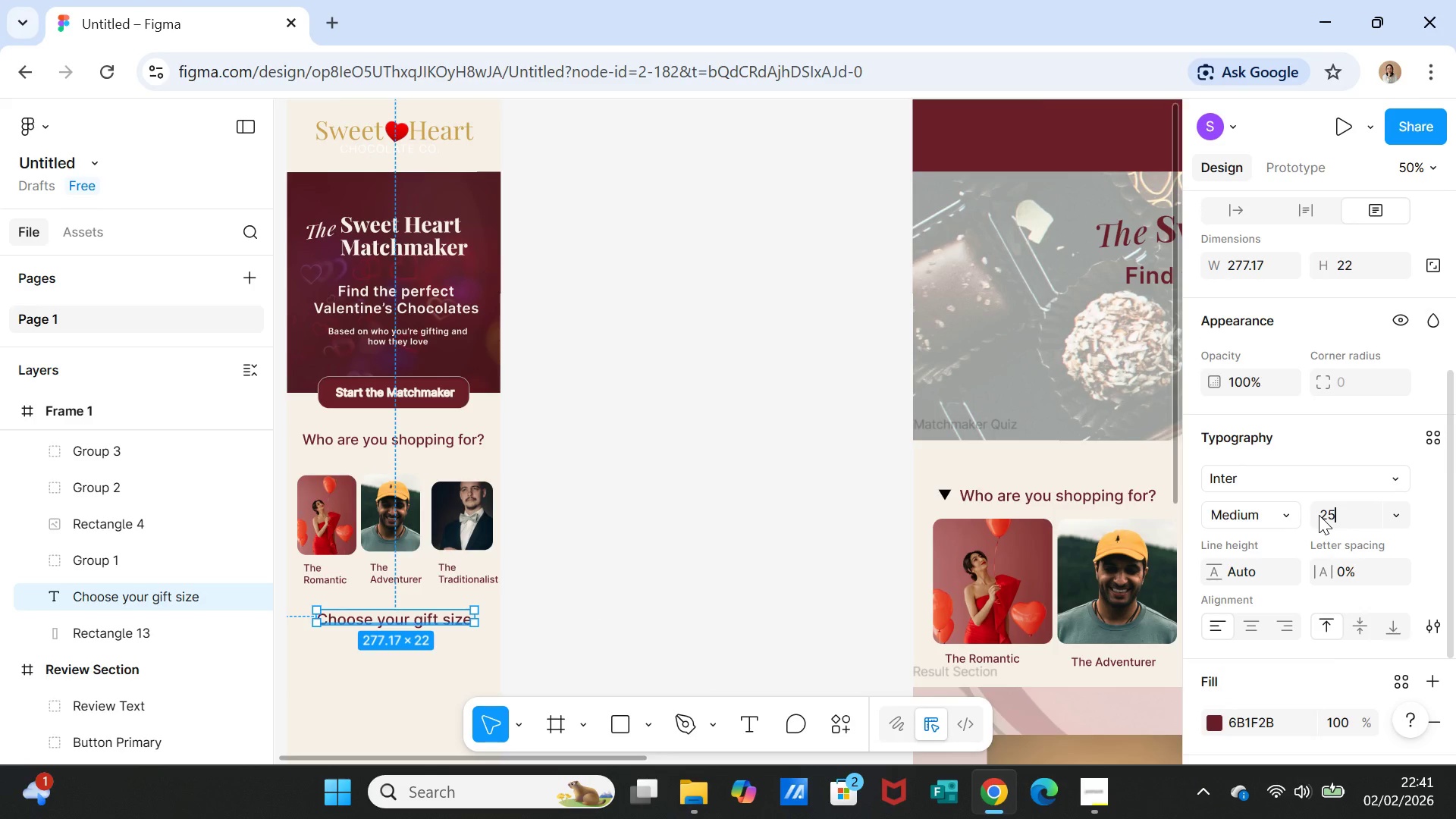 
key(5)
 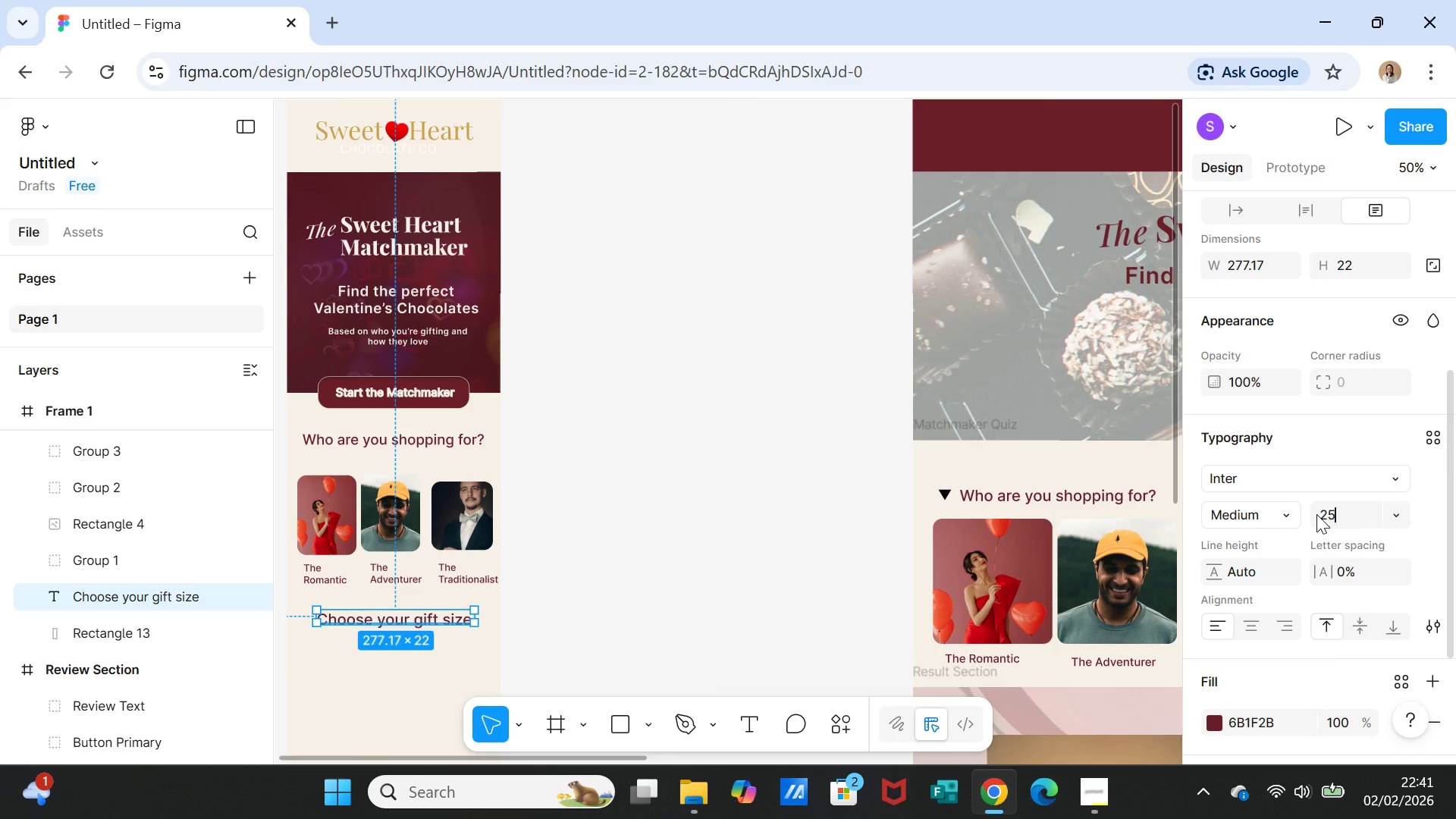 
key(Enter)
 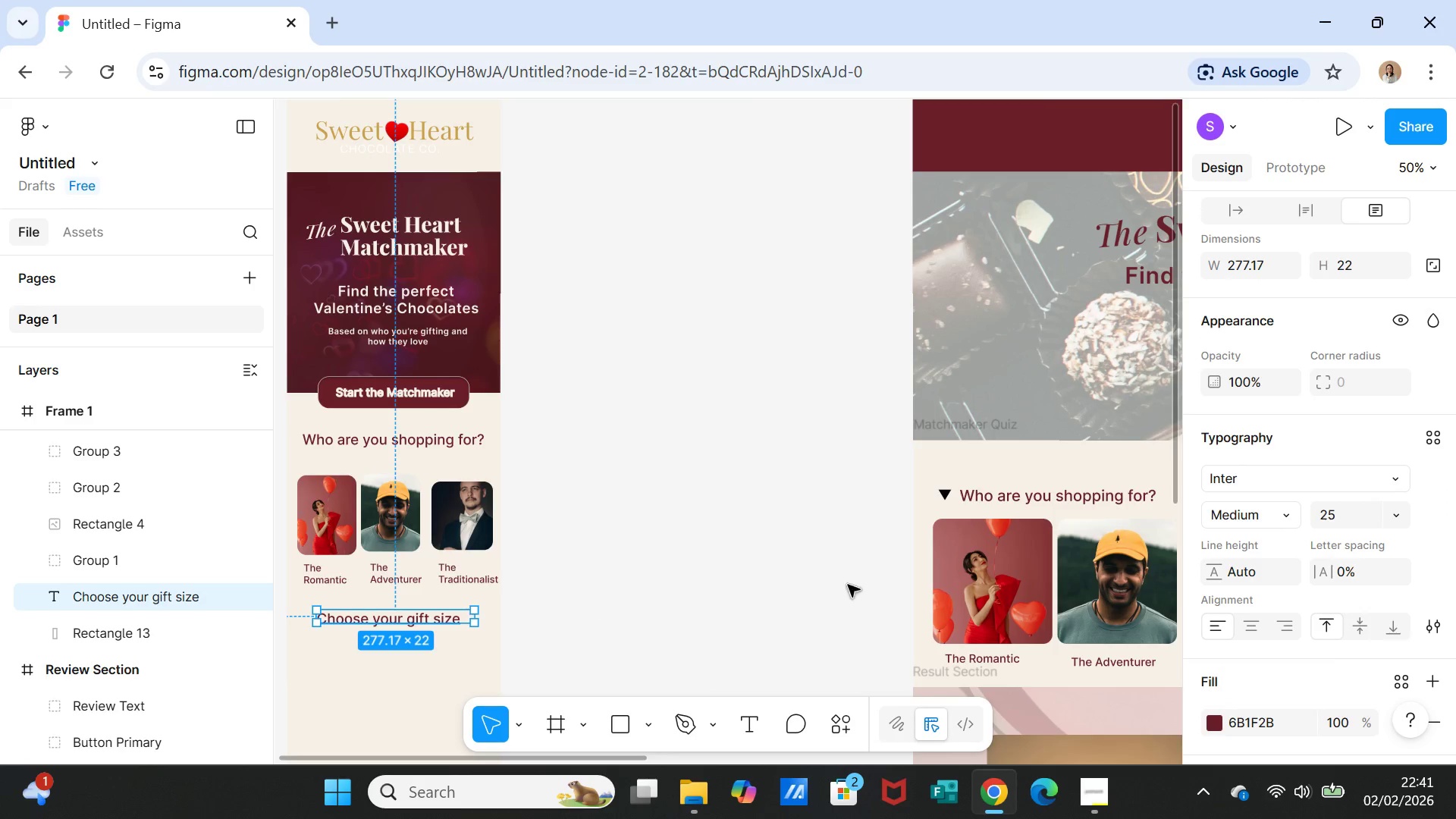 
left_click([653, 574])
 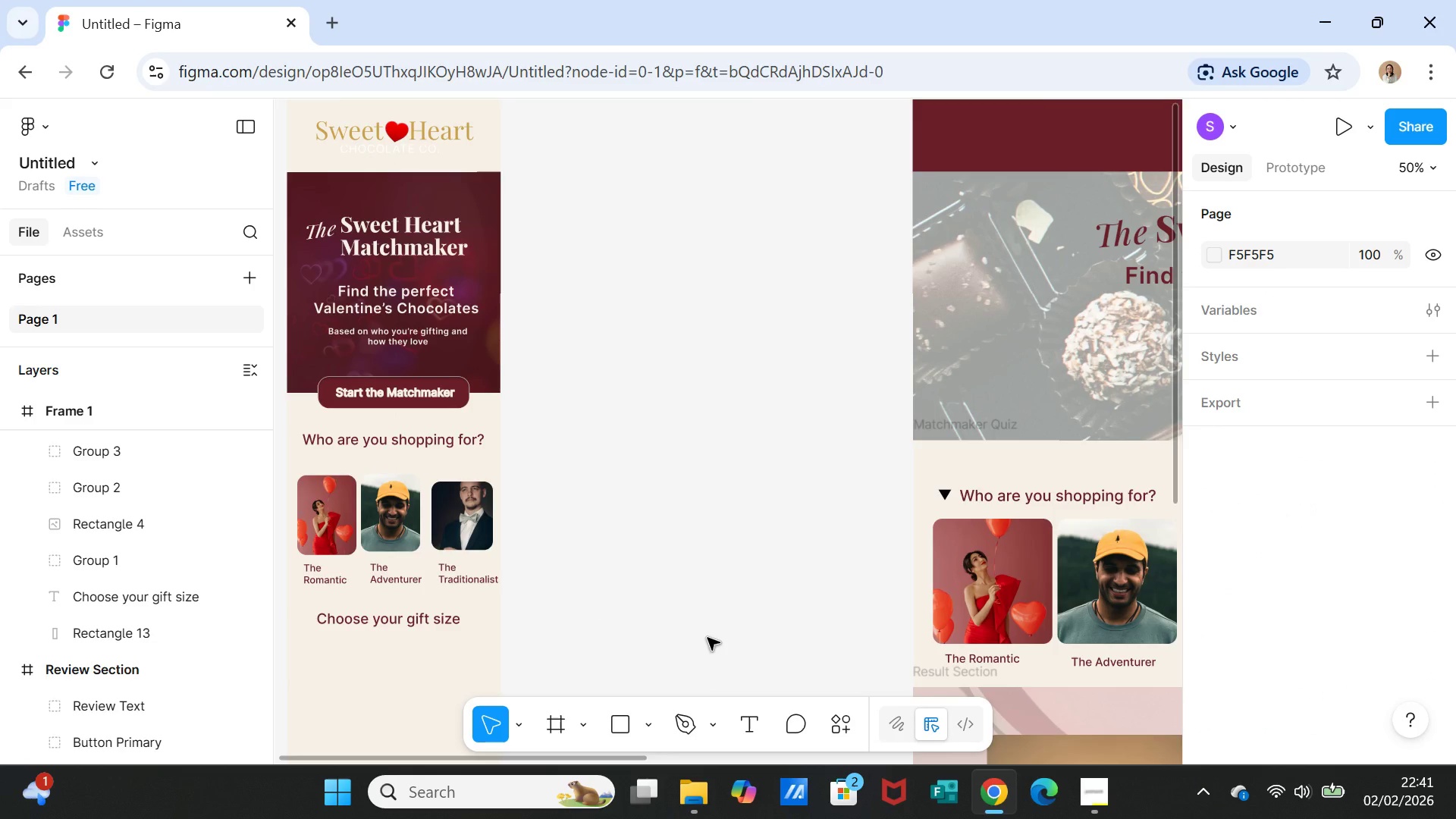 
wait(9.78)
 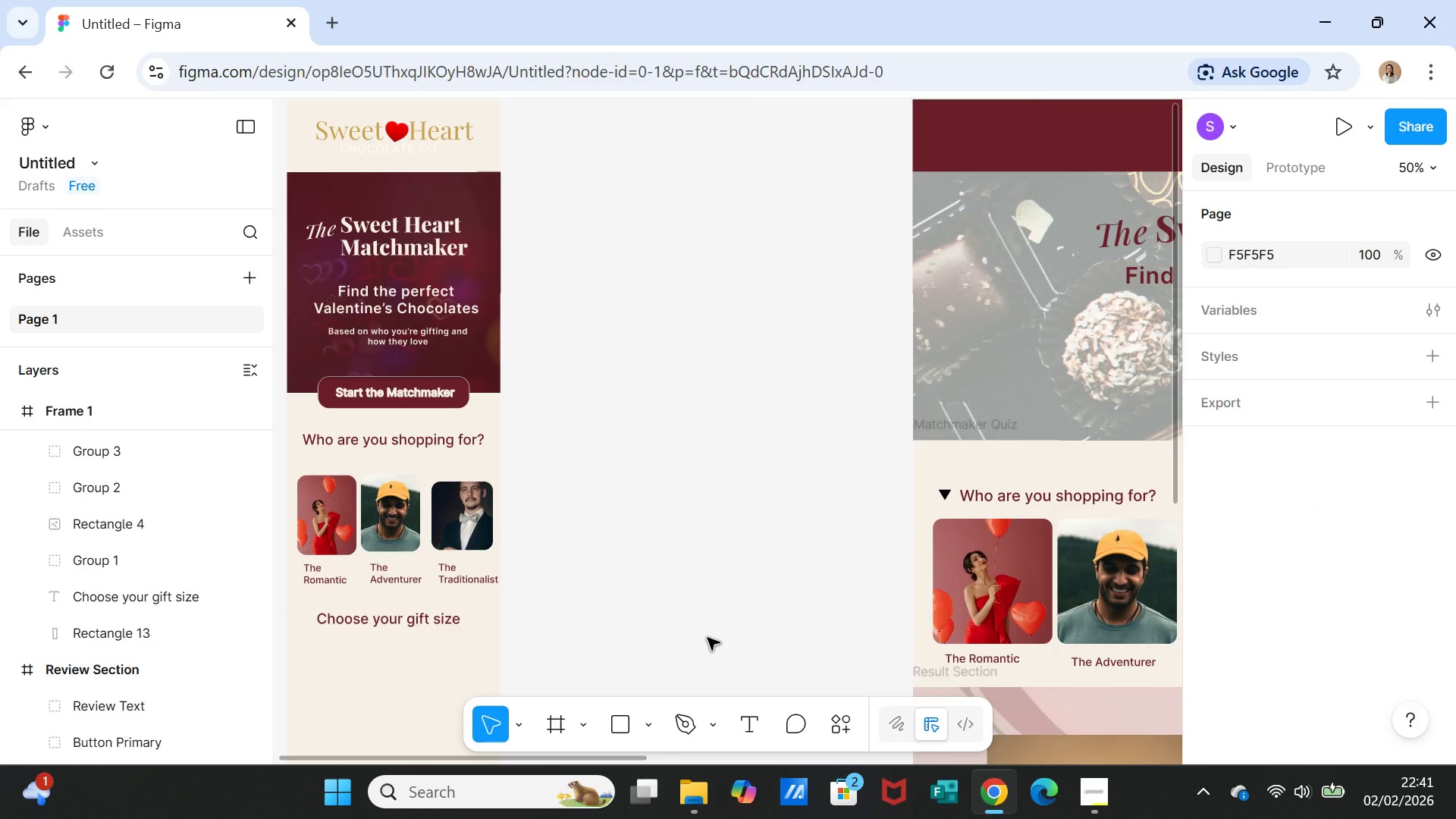 
scroll: coordinate [602, 555], scroll_direction: down, amount: 8.0
 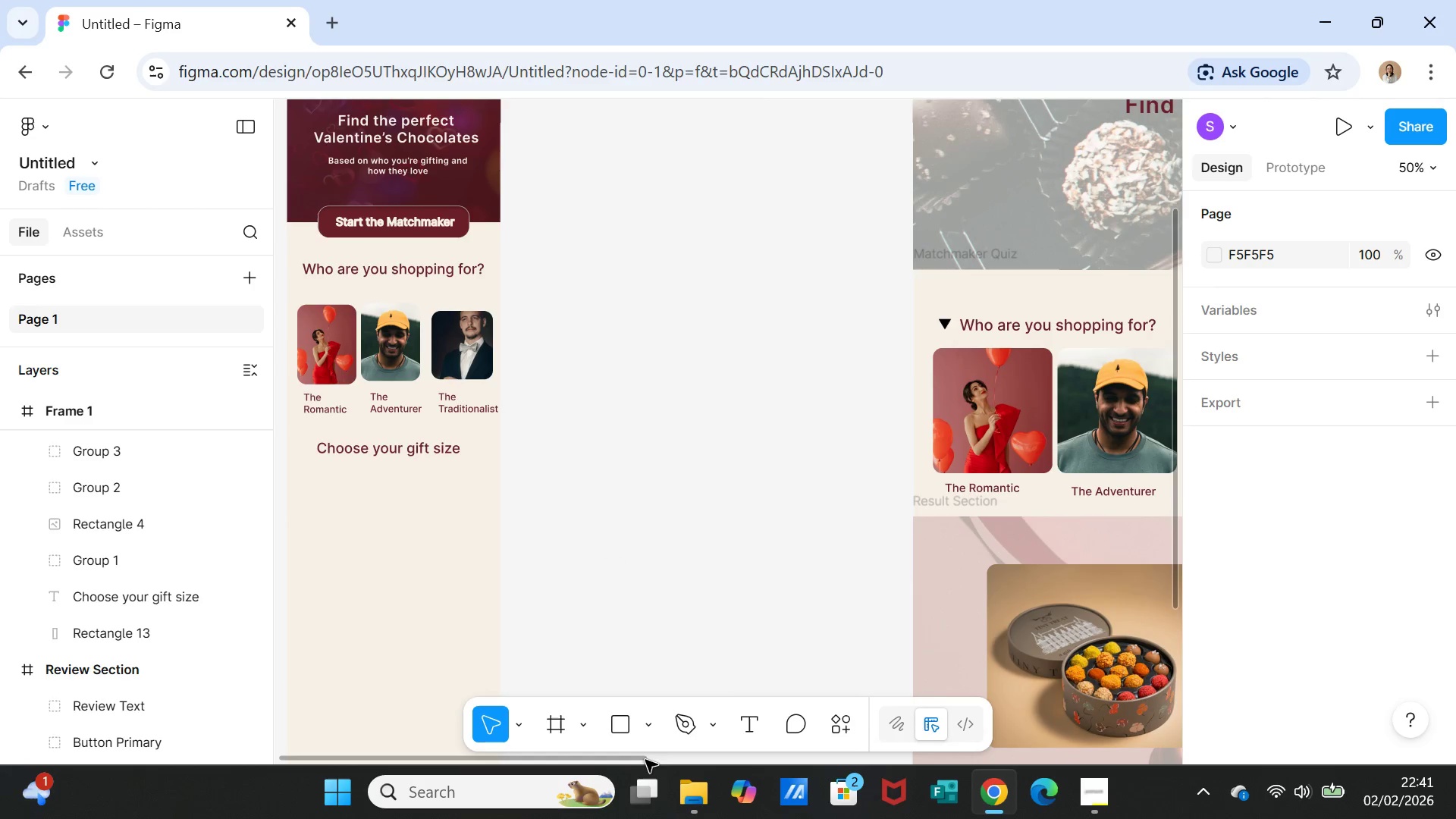 
left_click_drag(start_coordinate=[639, 759], to_coordinate=[603, 782])
 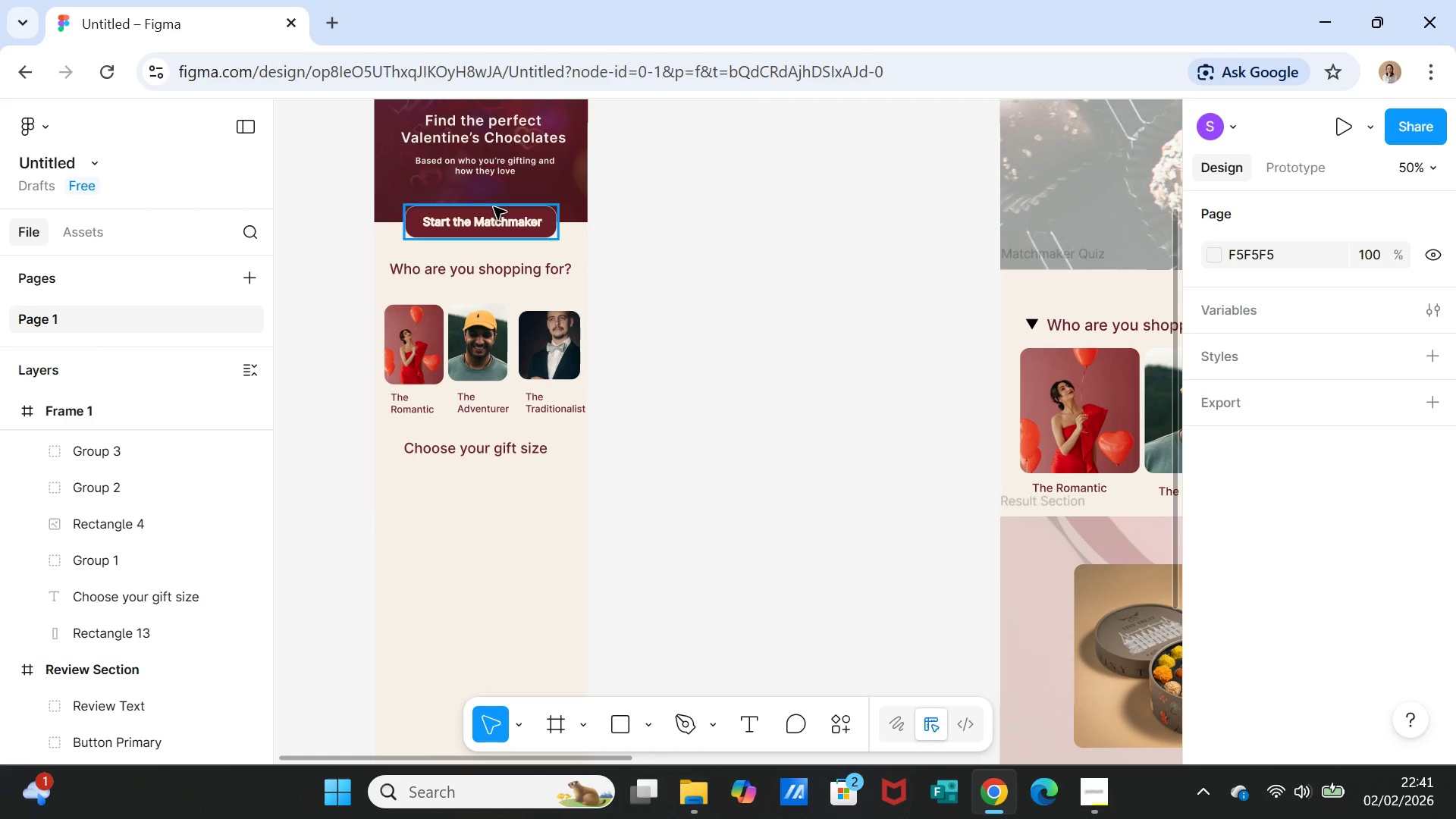 
left_click([494, 207])
 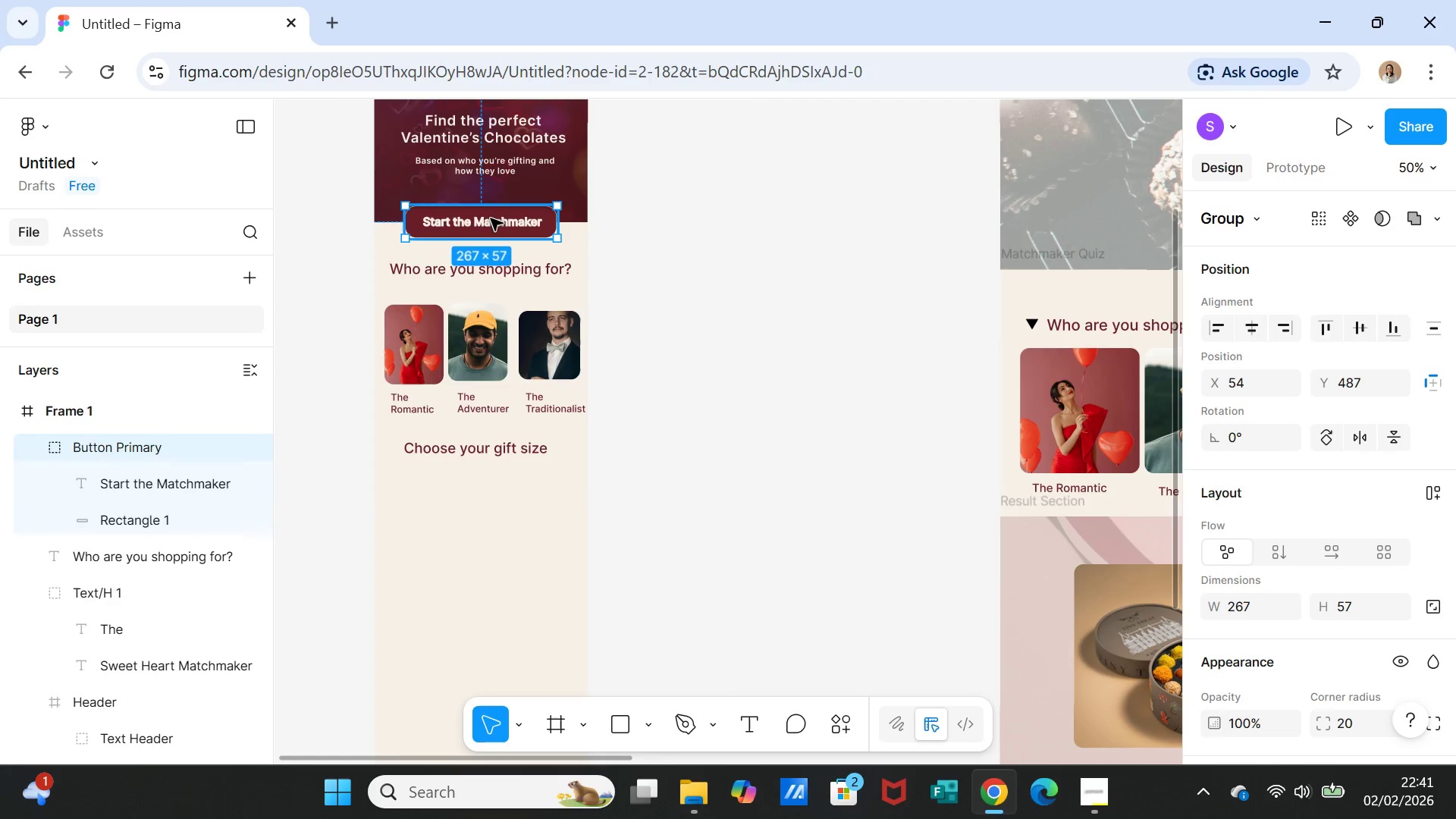 
key(Control+C)
 